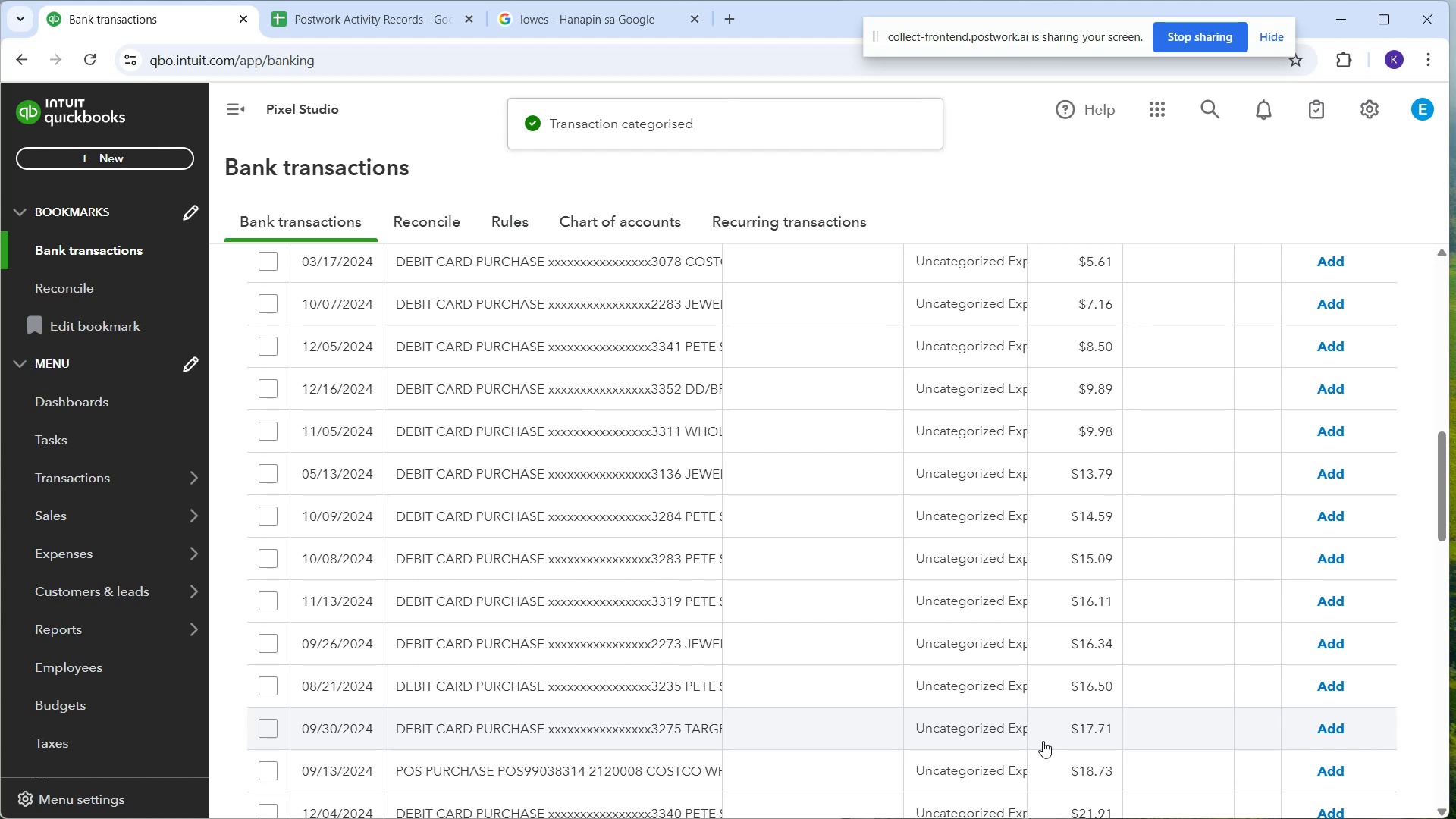 
scroll: coordinate [561, 462], scroll_direction: up, amount: 3.0
 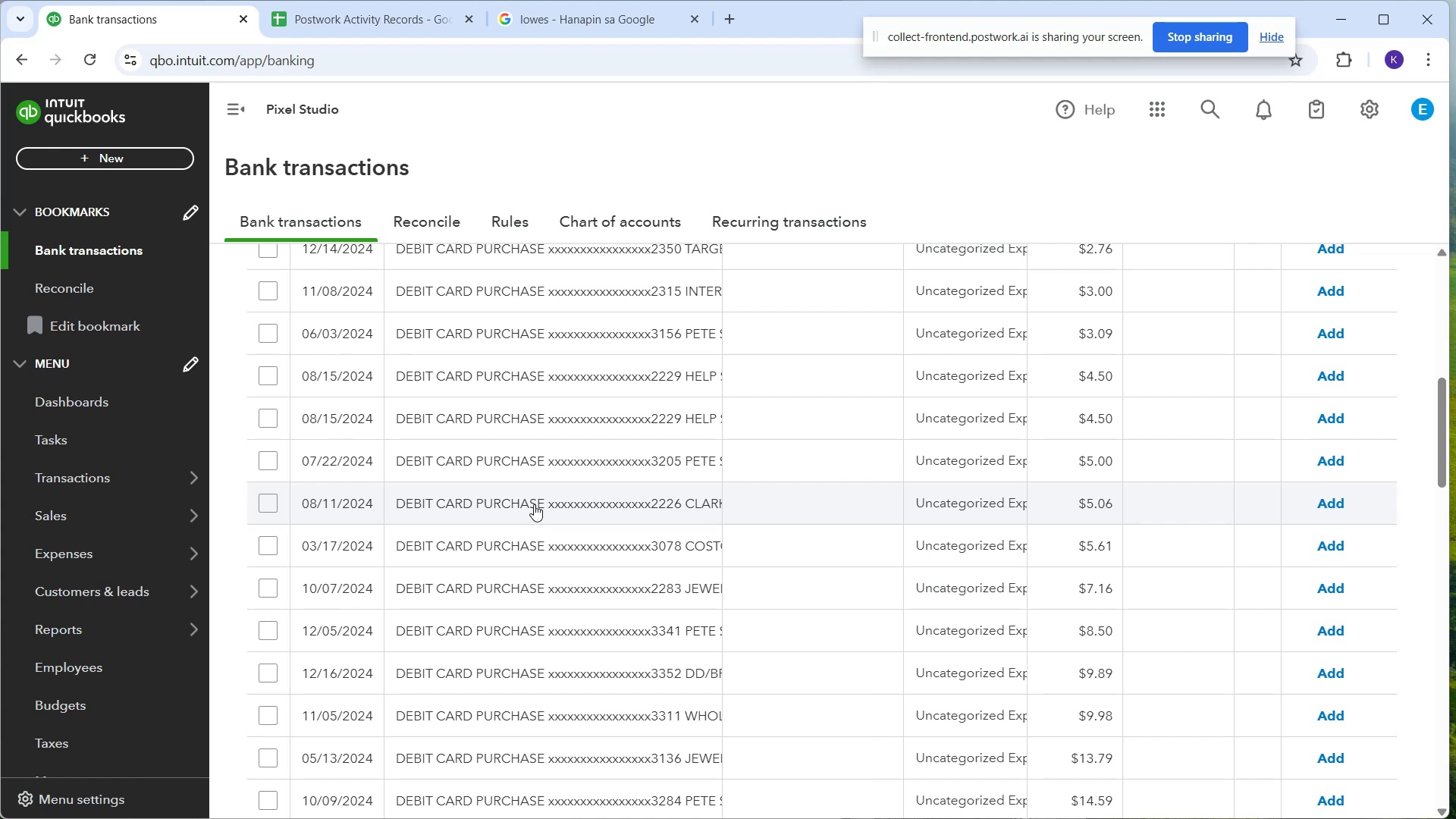 
wait(21.41)
 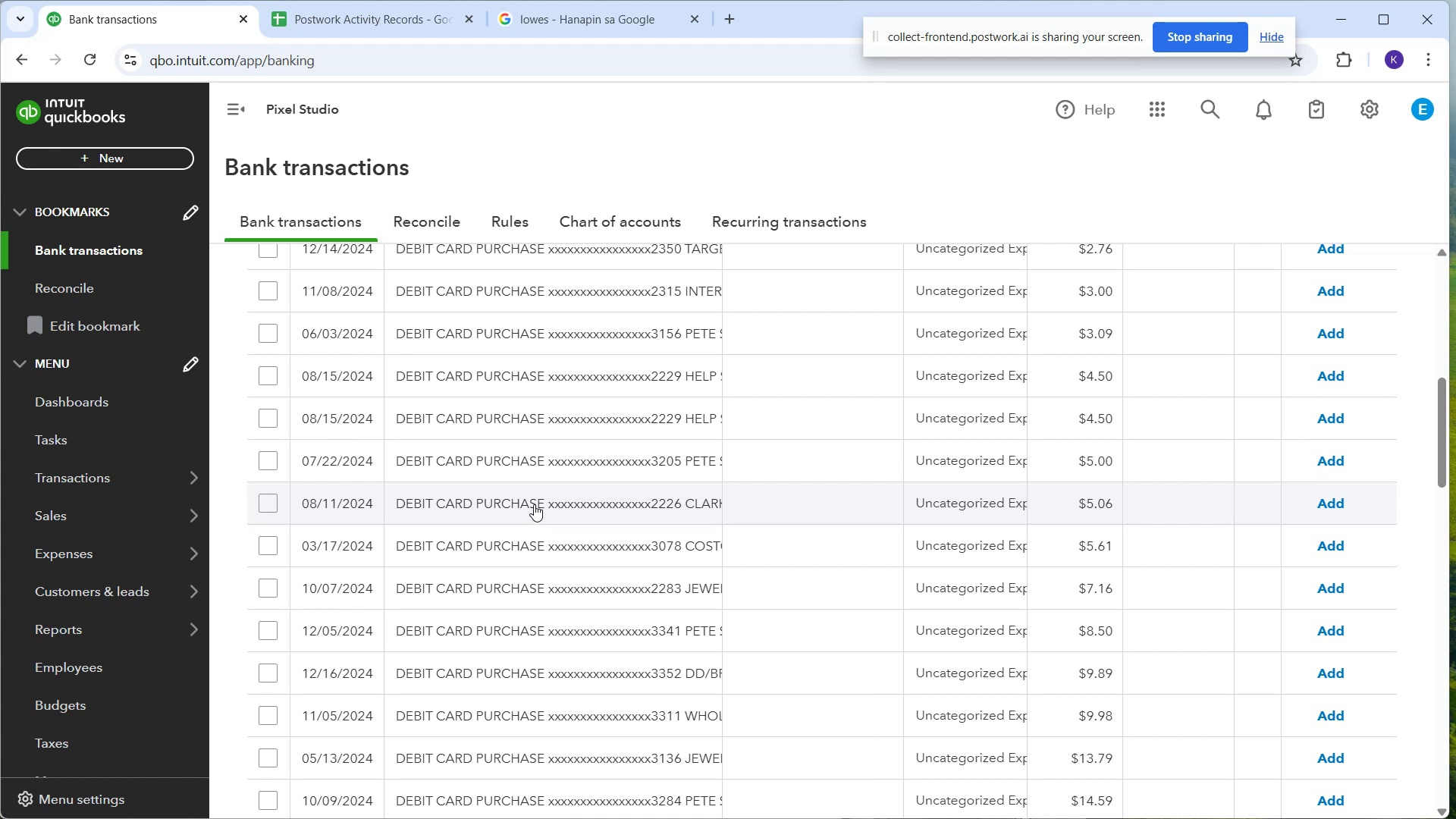 
scroll: coordinate [629, 482], scroll_direction: up, amount: 1.0
 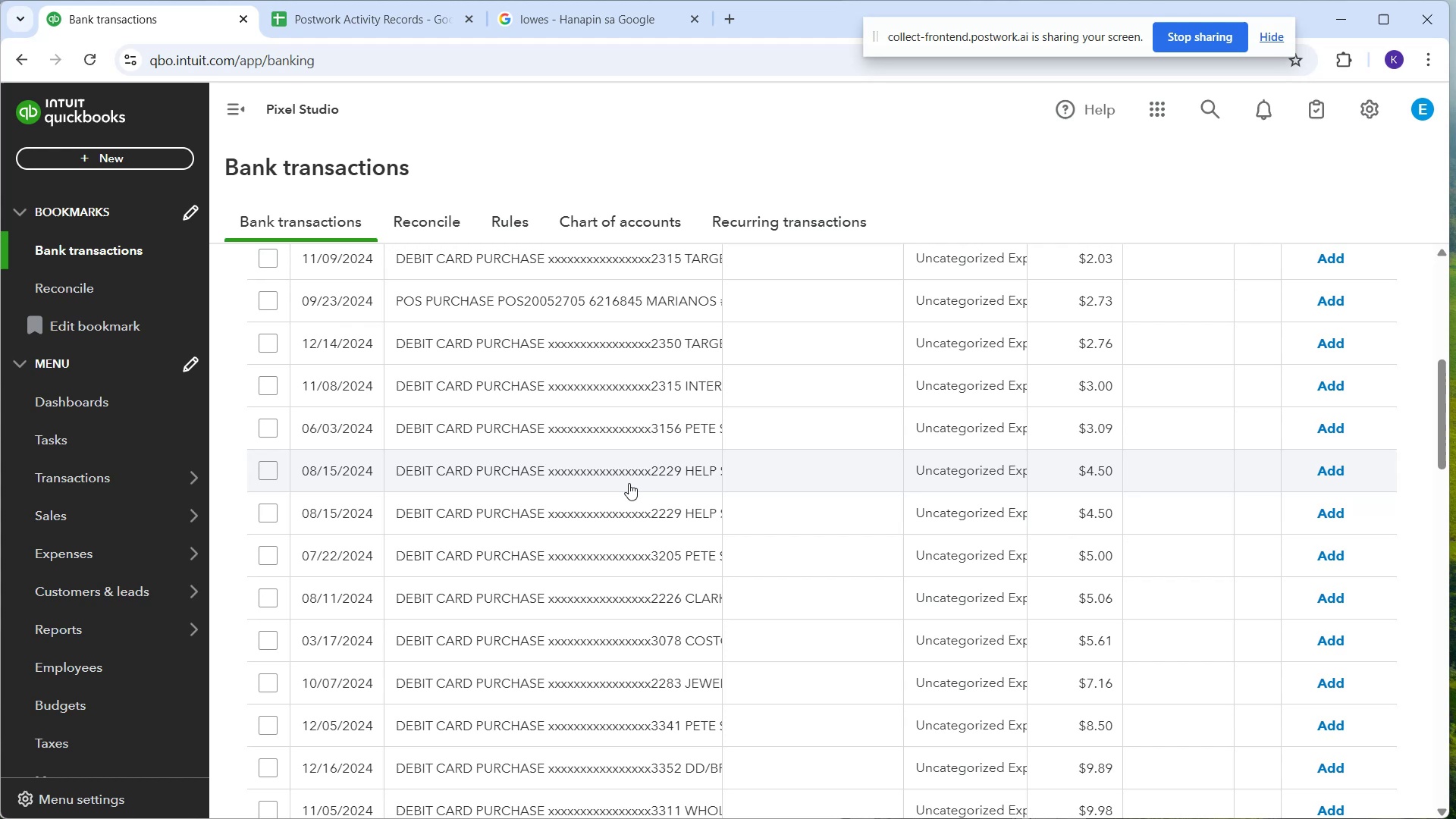 
scroll: coordinate [617, 494], scroll_direction: down, amount: 5.0
 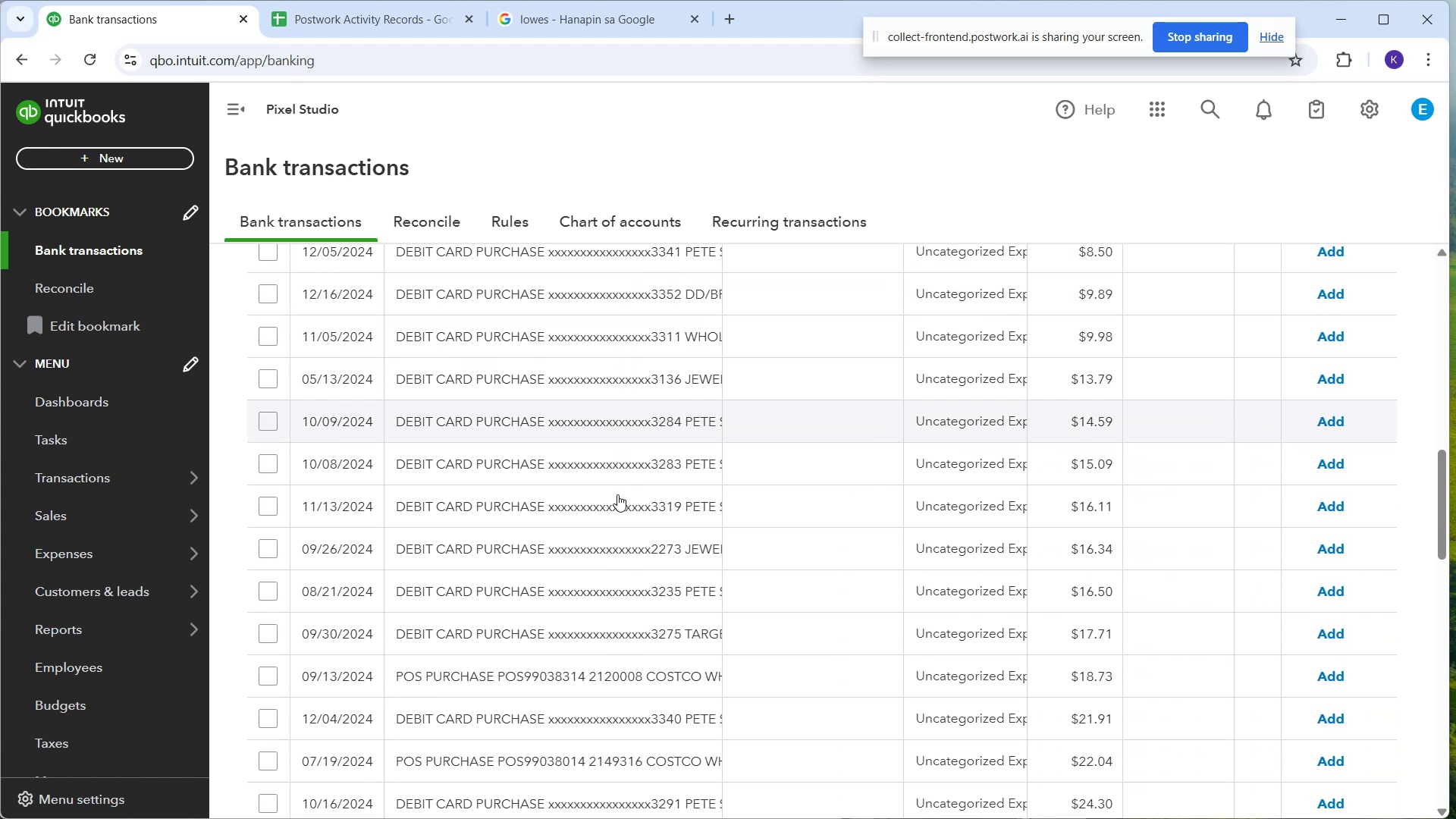 
scroll: coordinate [614, 494], scroll_direction: up, amount: 6.0
 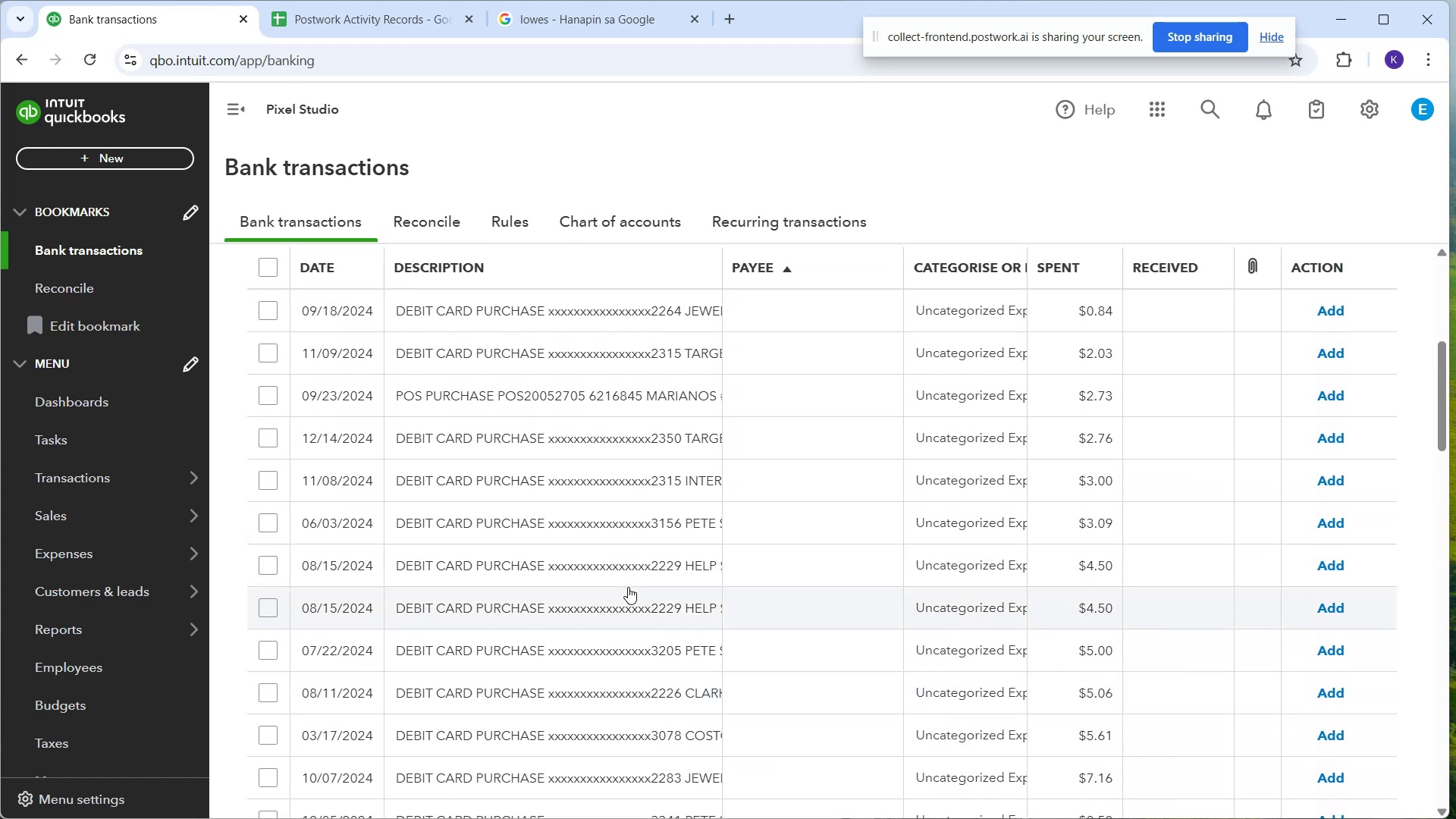 
wait(6.81)
 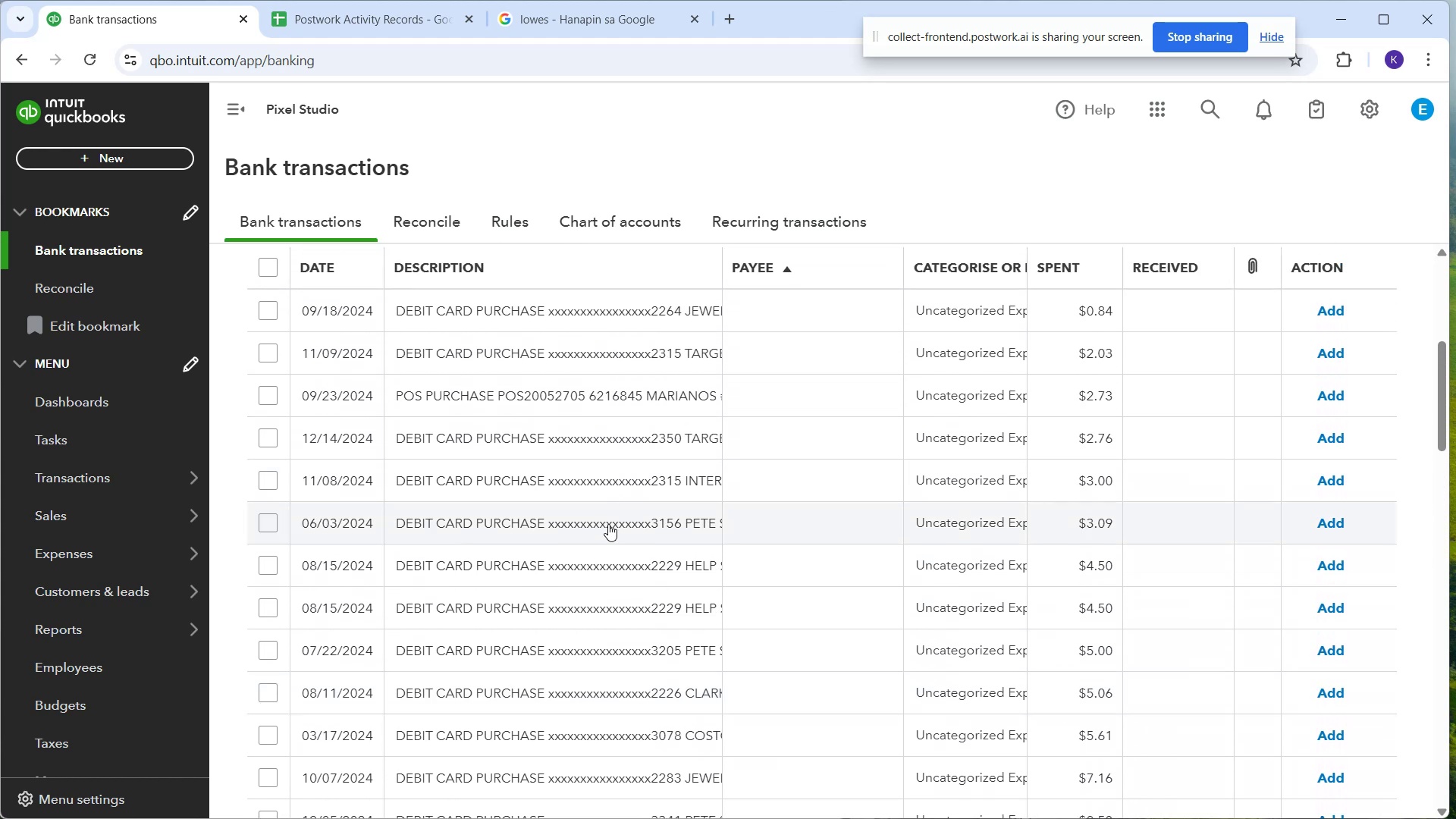 
scroll: coordinate [659, 547], scroll_direction: up, amount: 1.0
 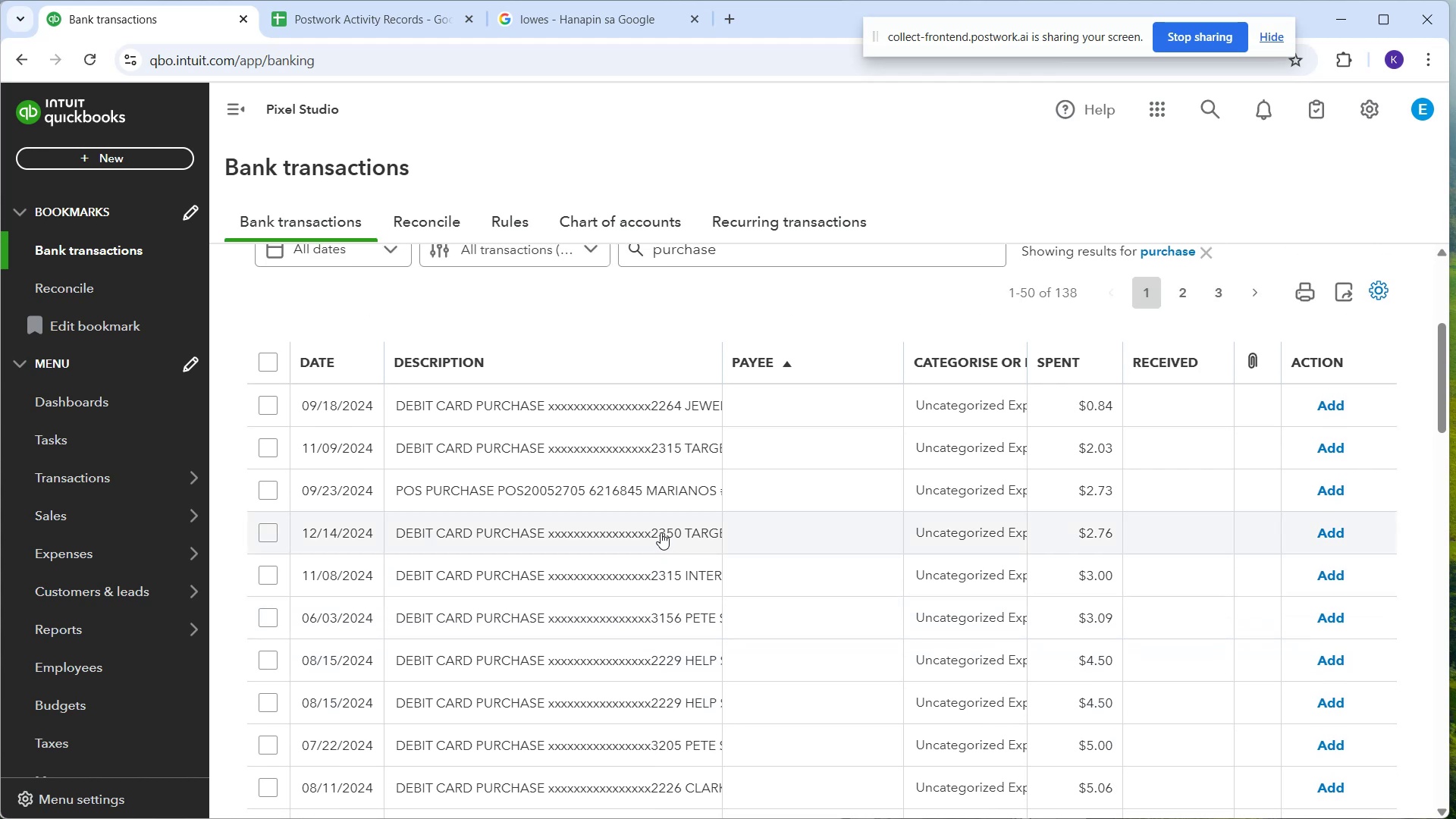 
scroll: coordinate [1127, 662], scroll_direction: down, amount: 17.0
 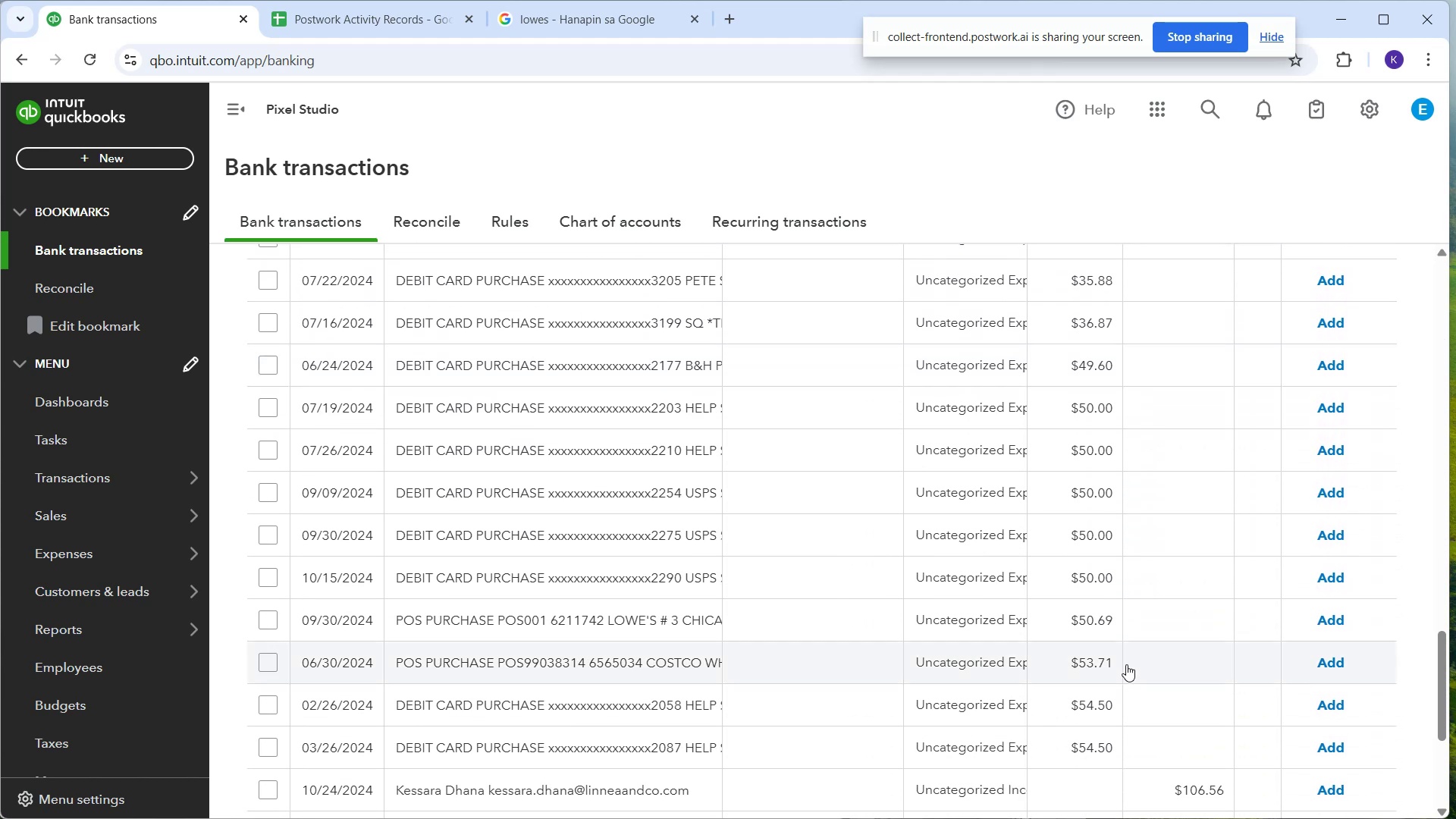 
scroll: coordinate [1127, 665], scroll_direction: down, amount: 5.0
 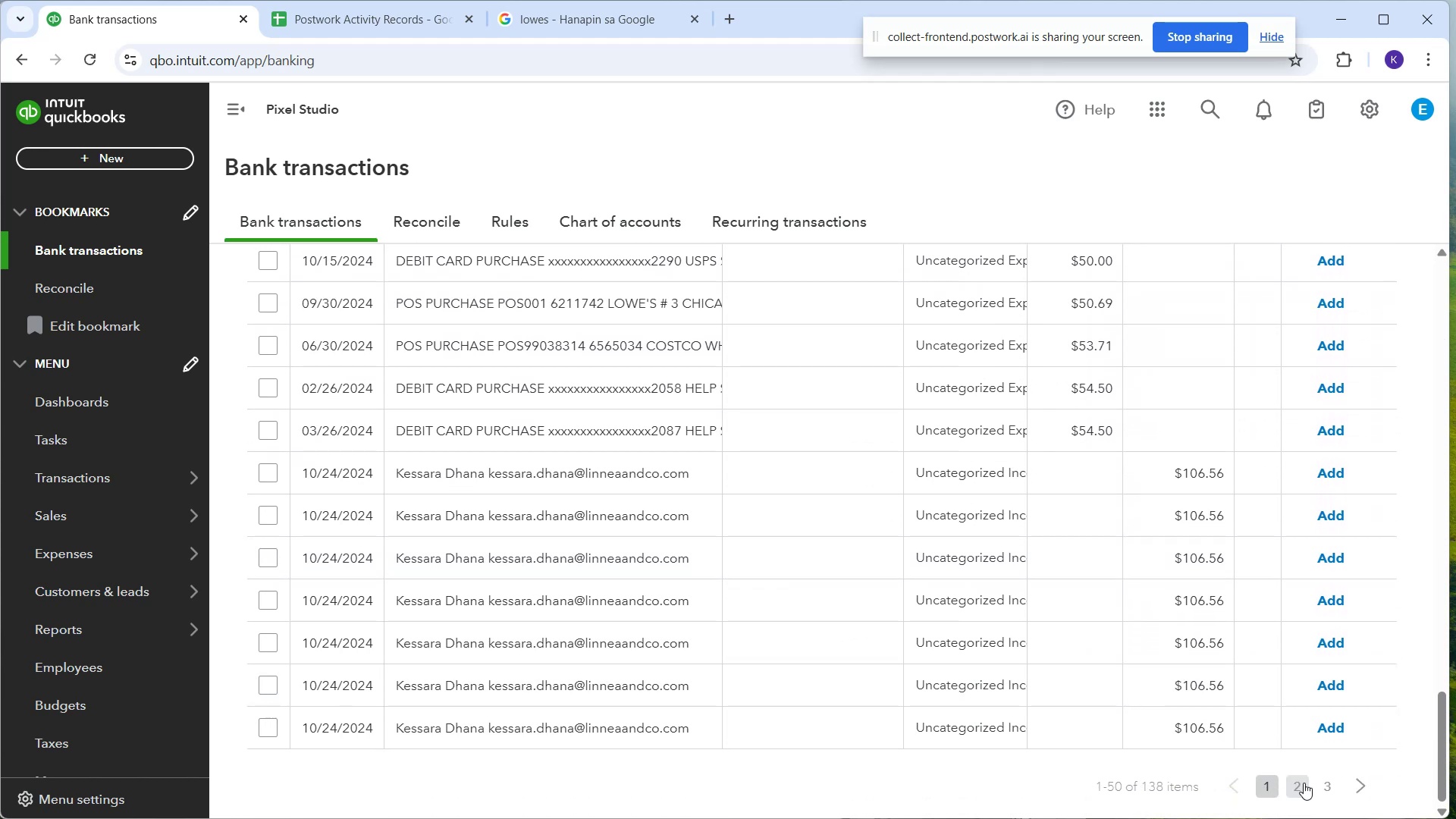 
left_click([1309, 782])
 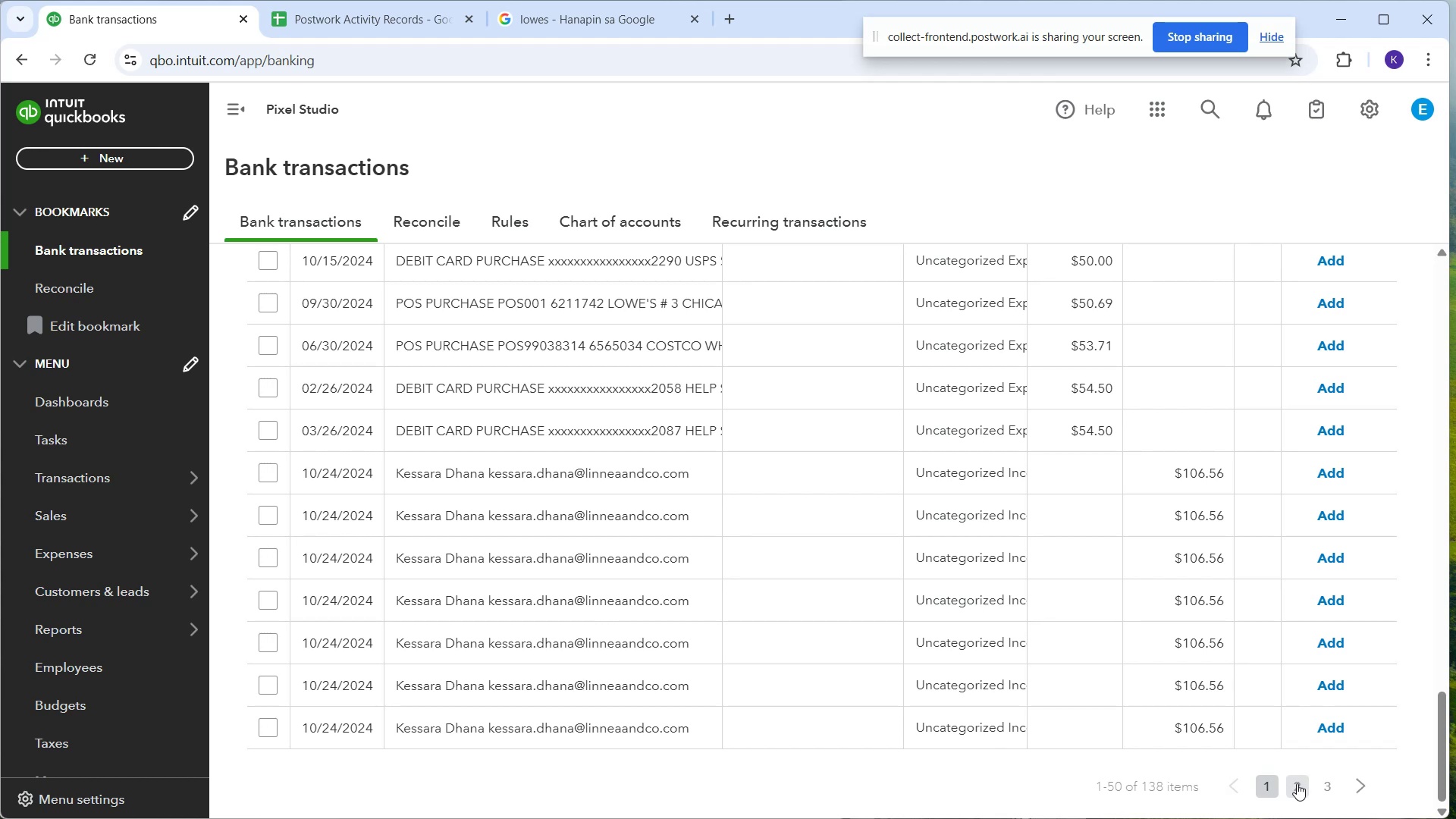 
left_click([1297, 783])
 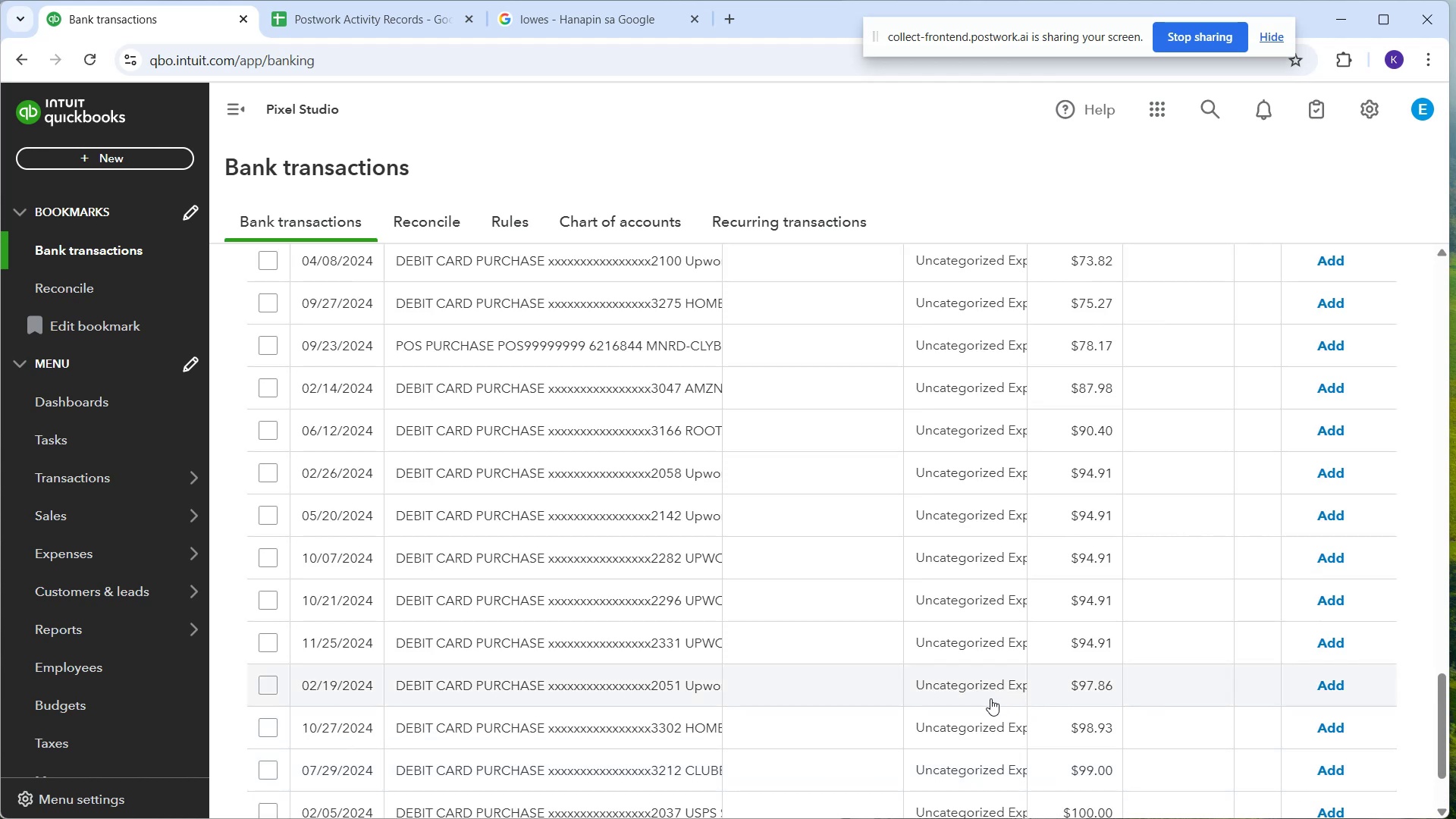 
wait(7.99)
 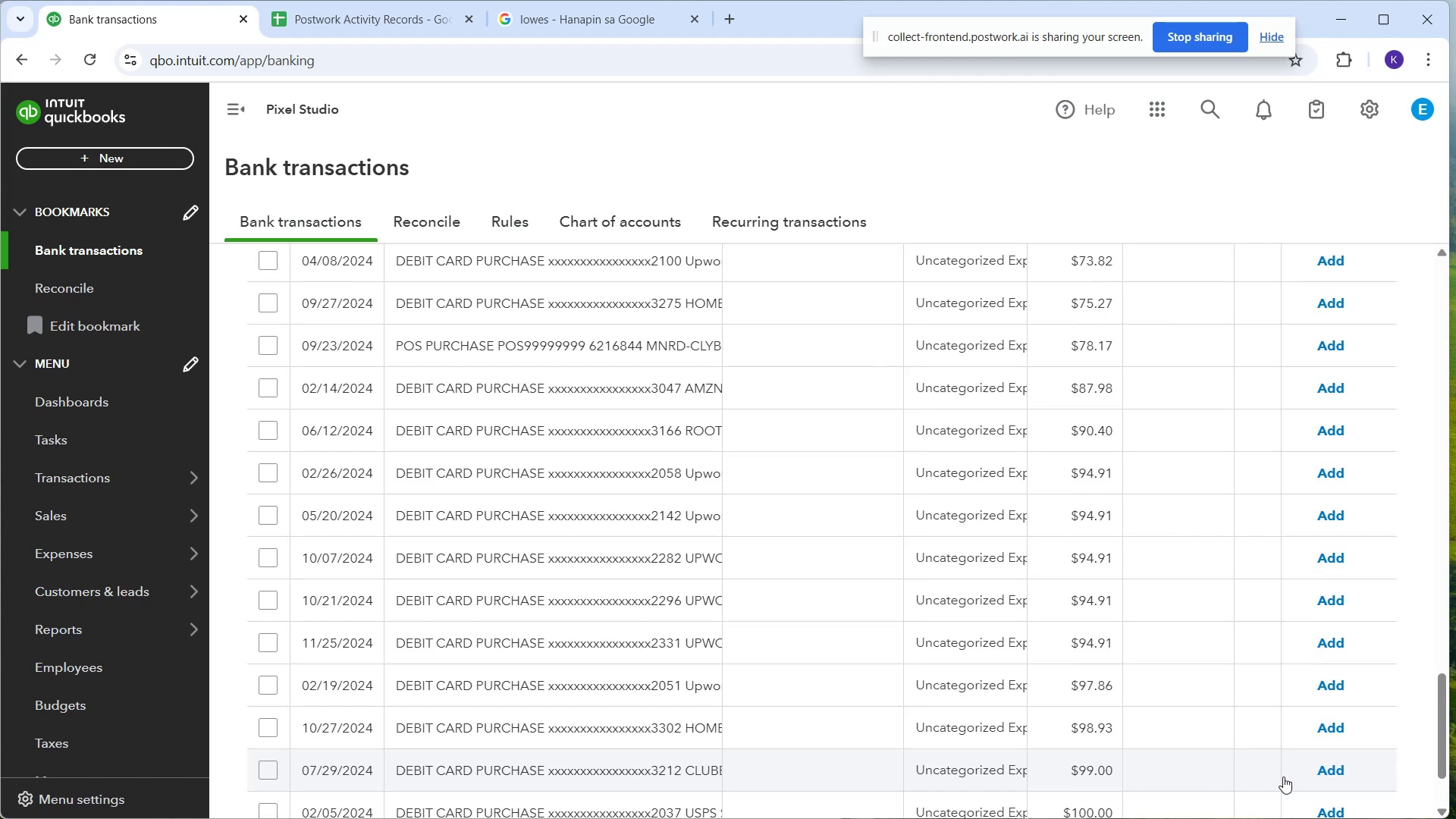 
scroll: coordinate [661, 558], scroll_direction: down, amount: 2.0
 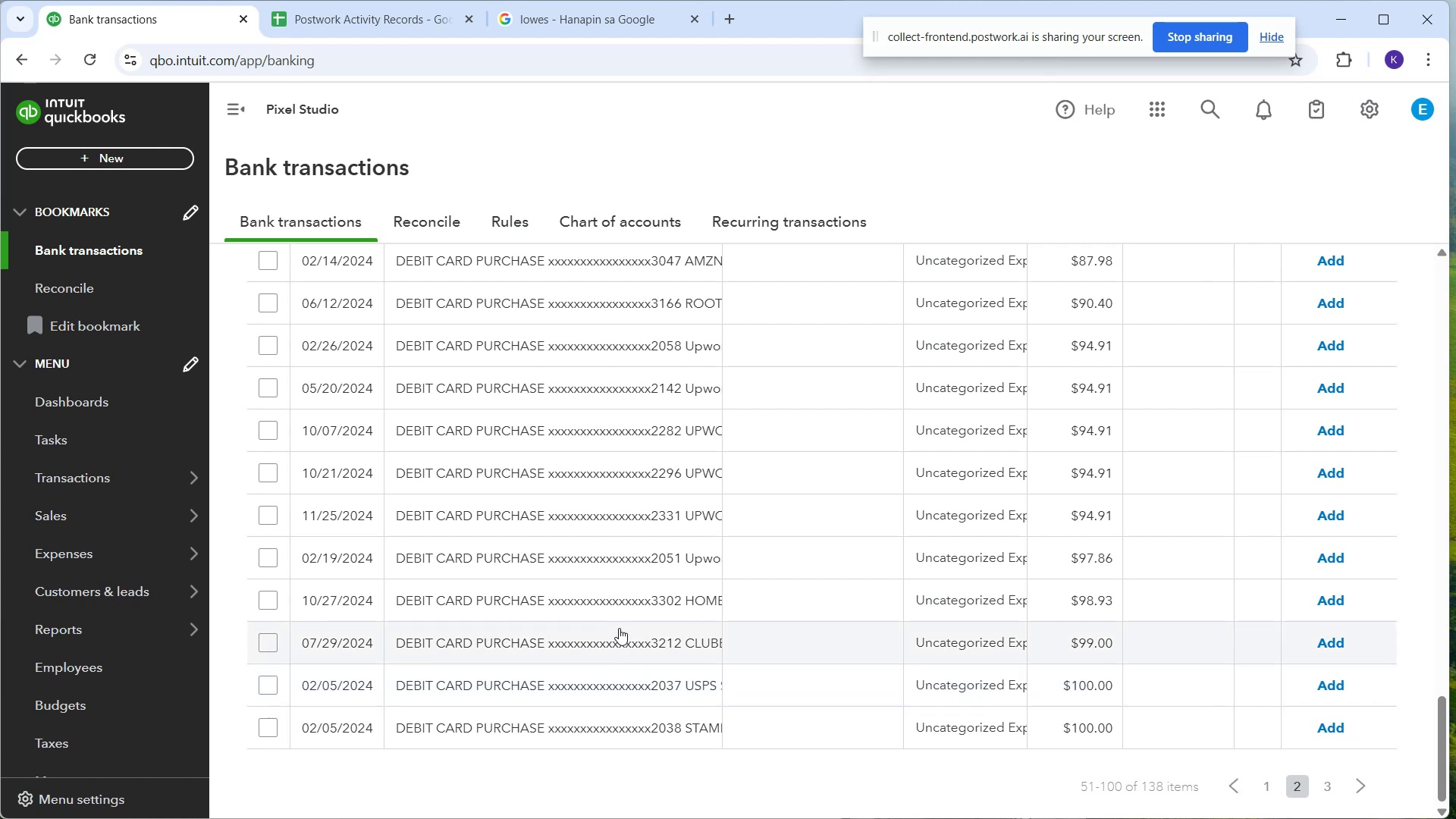 
mouse_move([585, 582])
 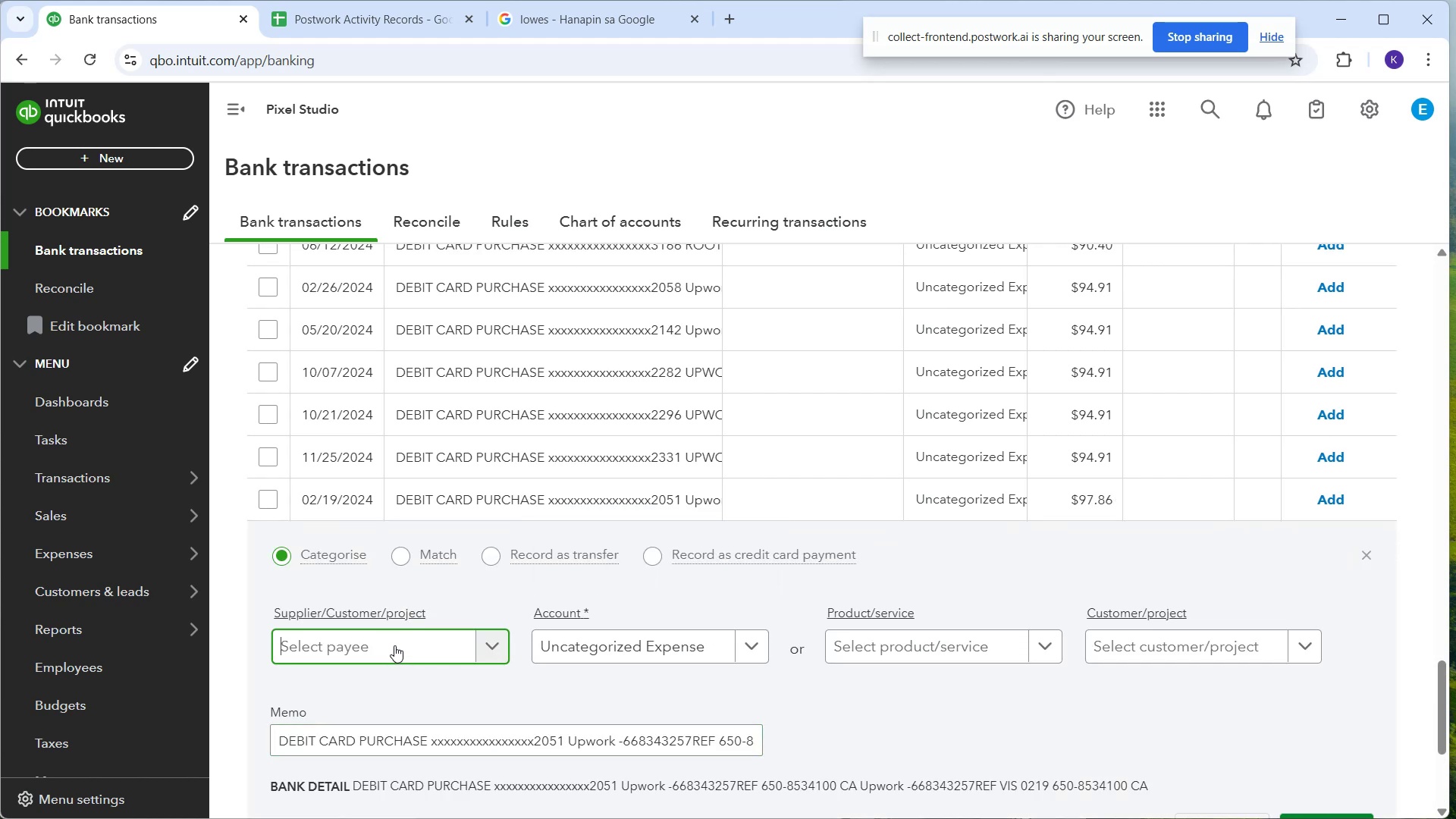 
type(Upwoe)
key(Backspace)
type(rk)
 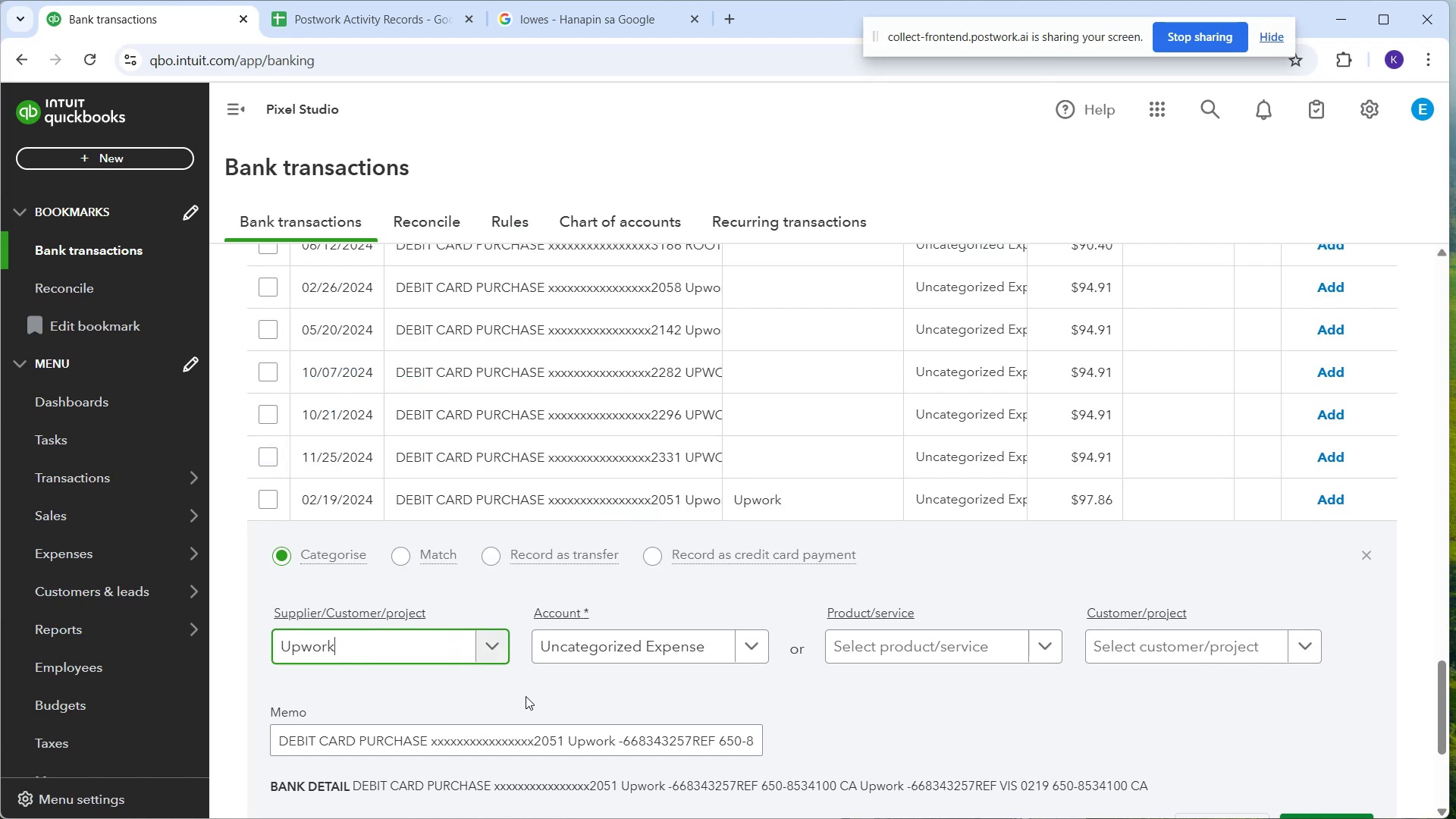 
left_click([578, 654])
 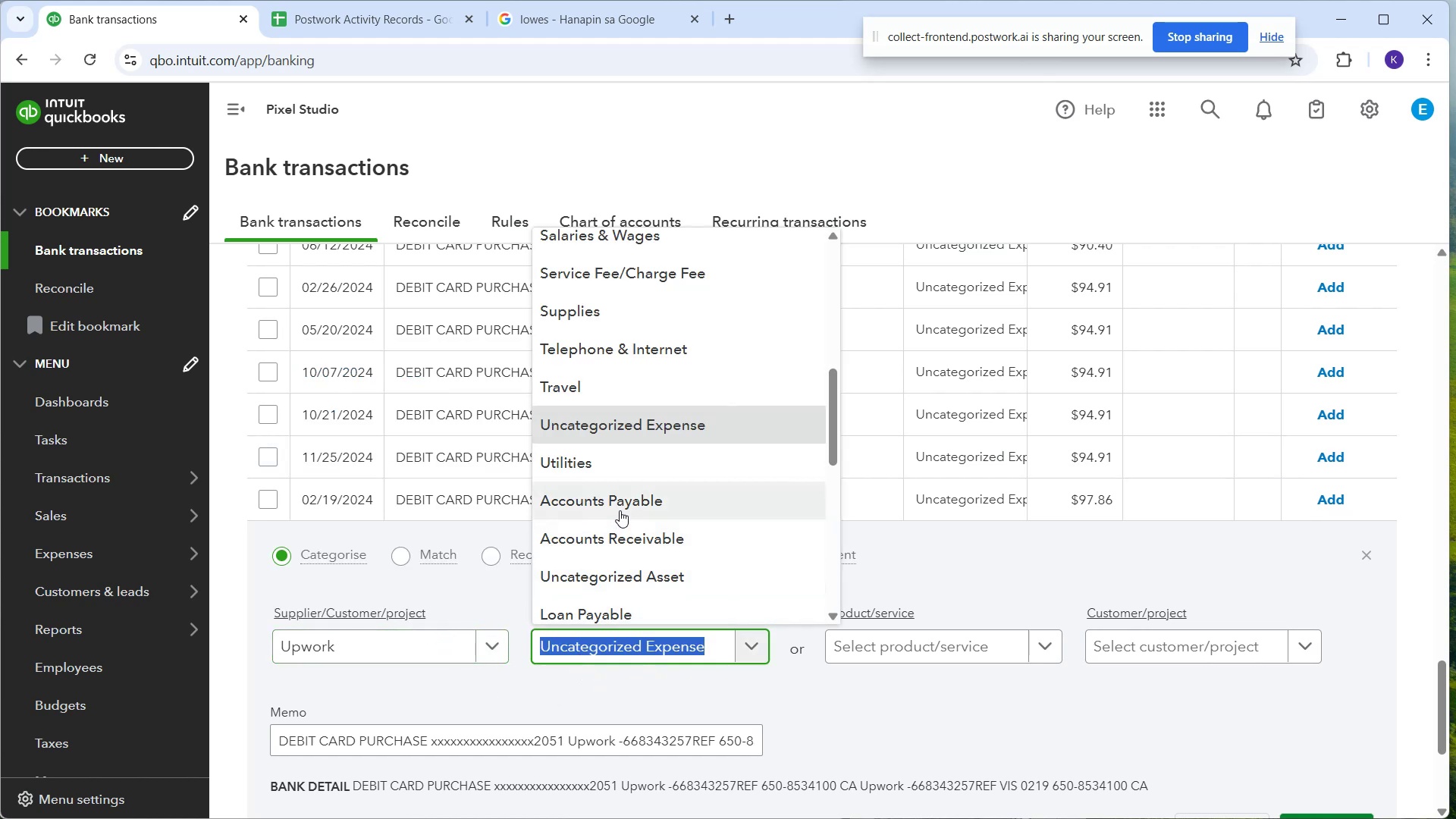 
scroll: coordinate [620, 513], scroll_direction: down, amount: 3.0
 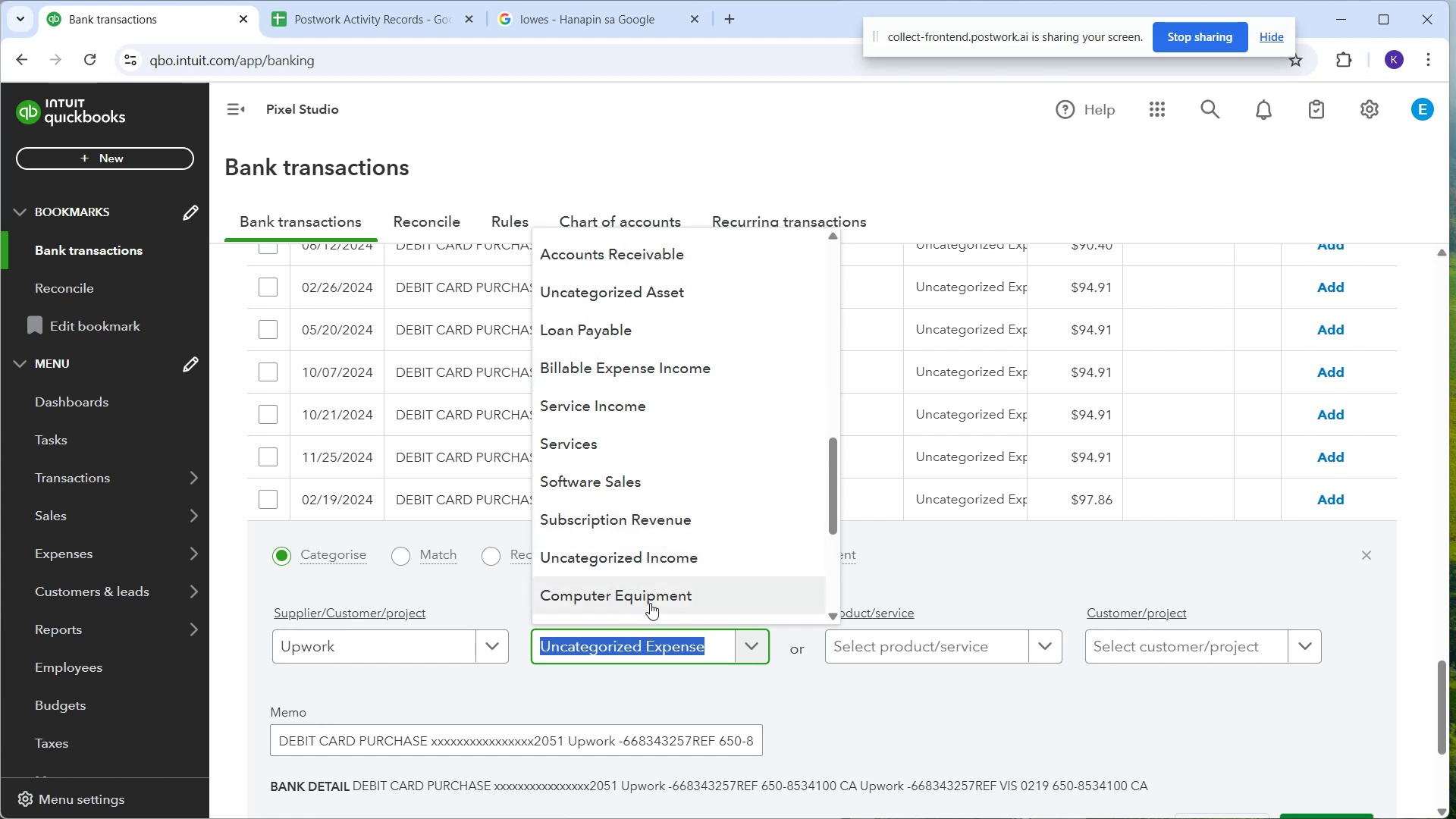 
type(sub)
 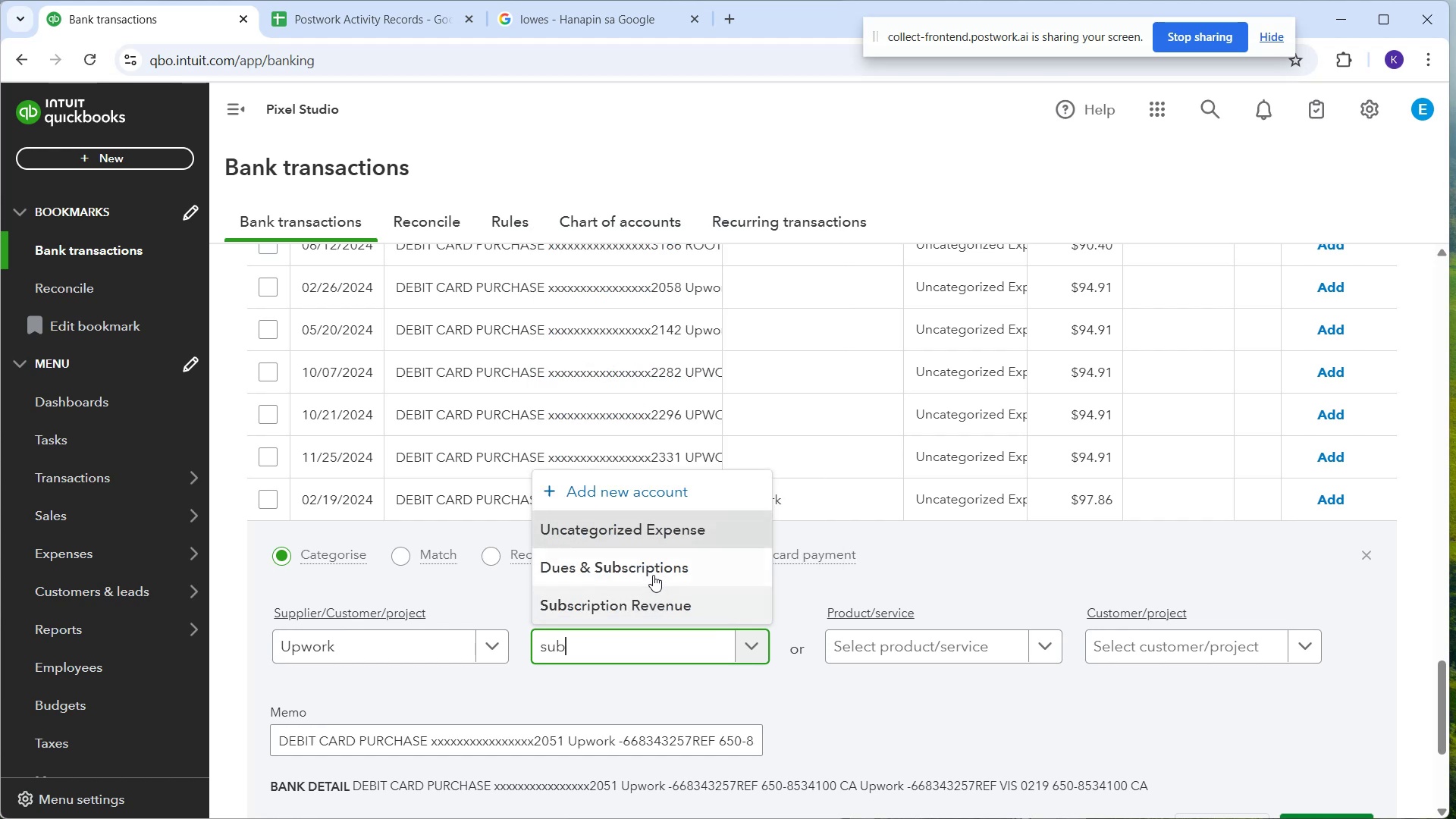 
left_click([651, 574])
 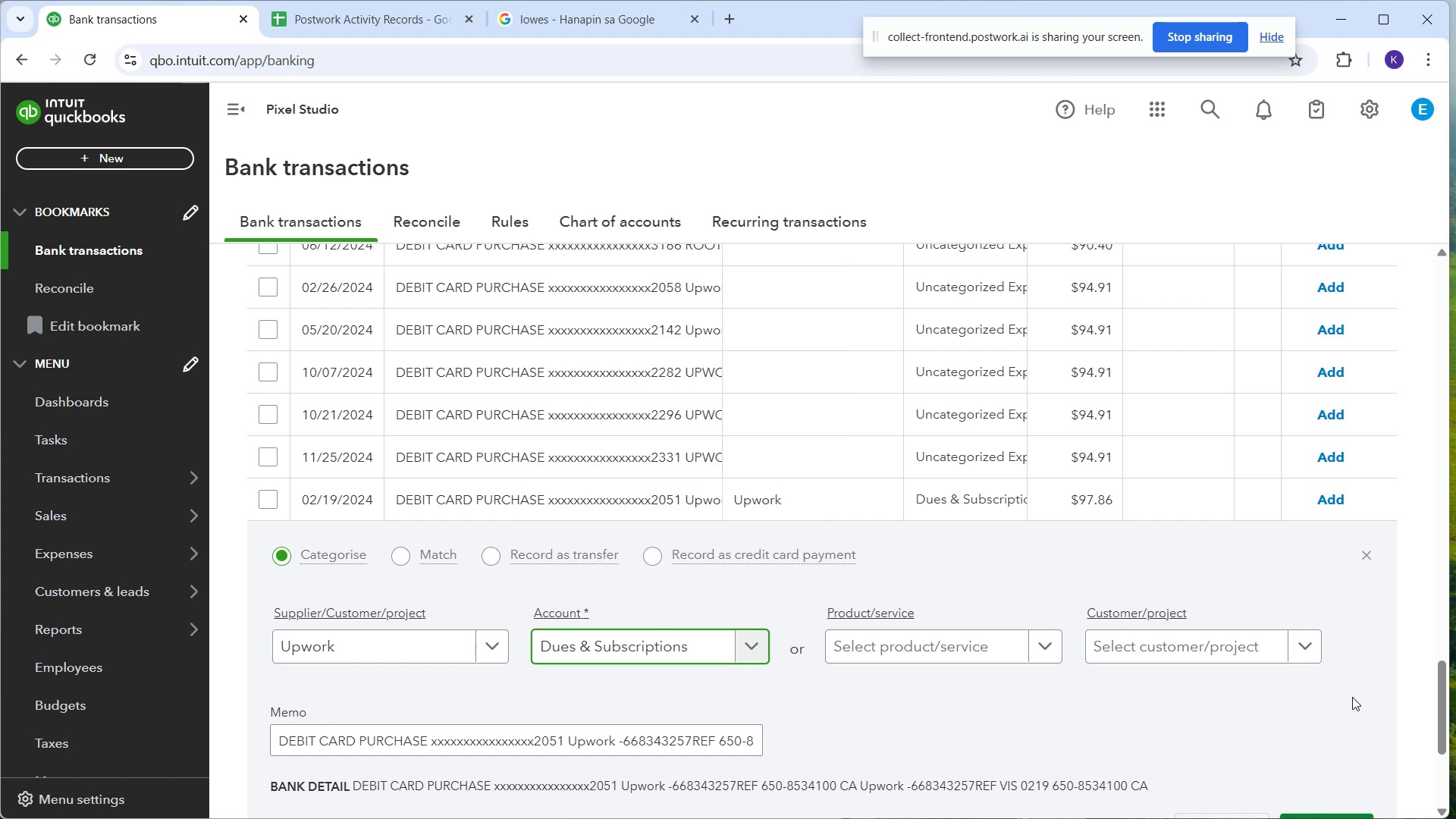 
scroll: coordinate [1354, 696], scroll_direction: down, amount: 1.0
 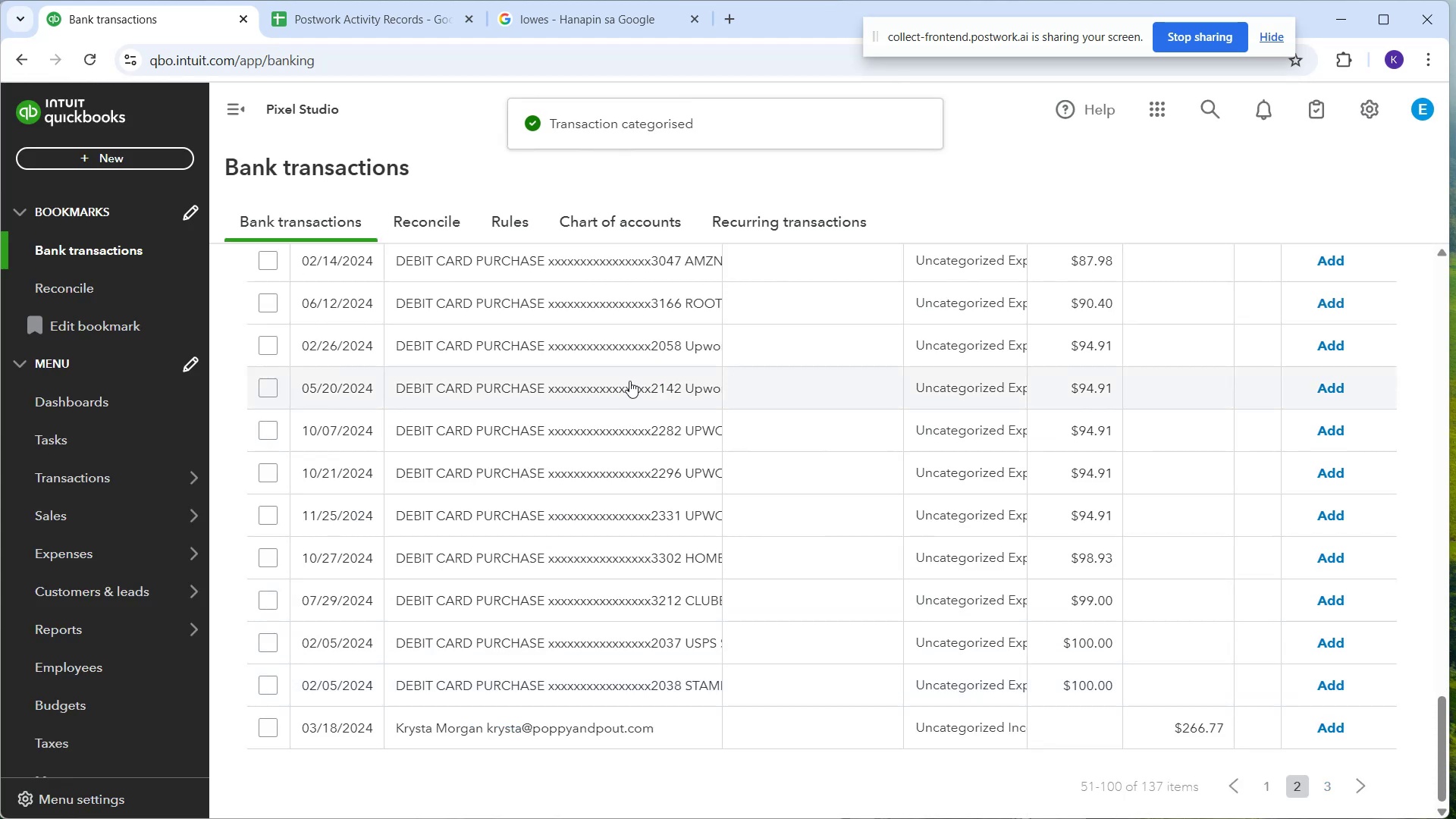 
wait(5.85)
 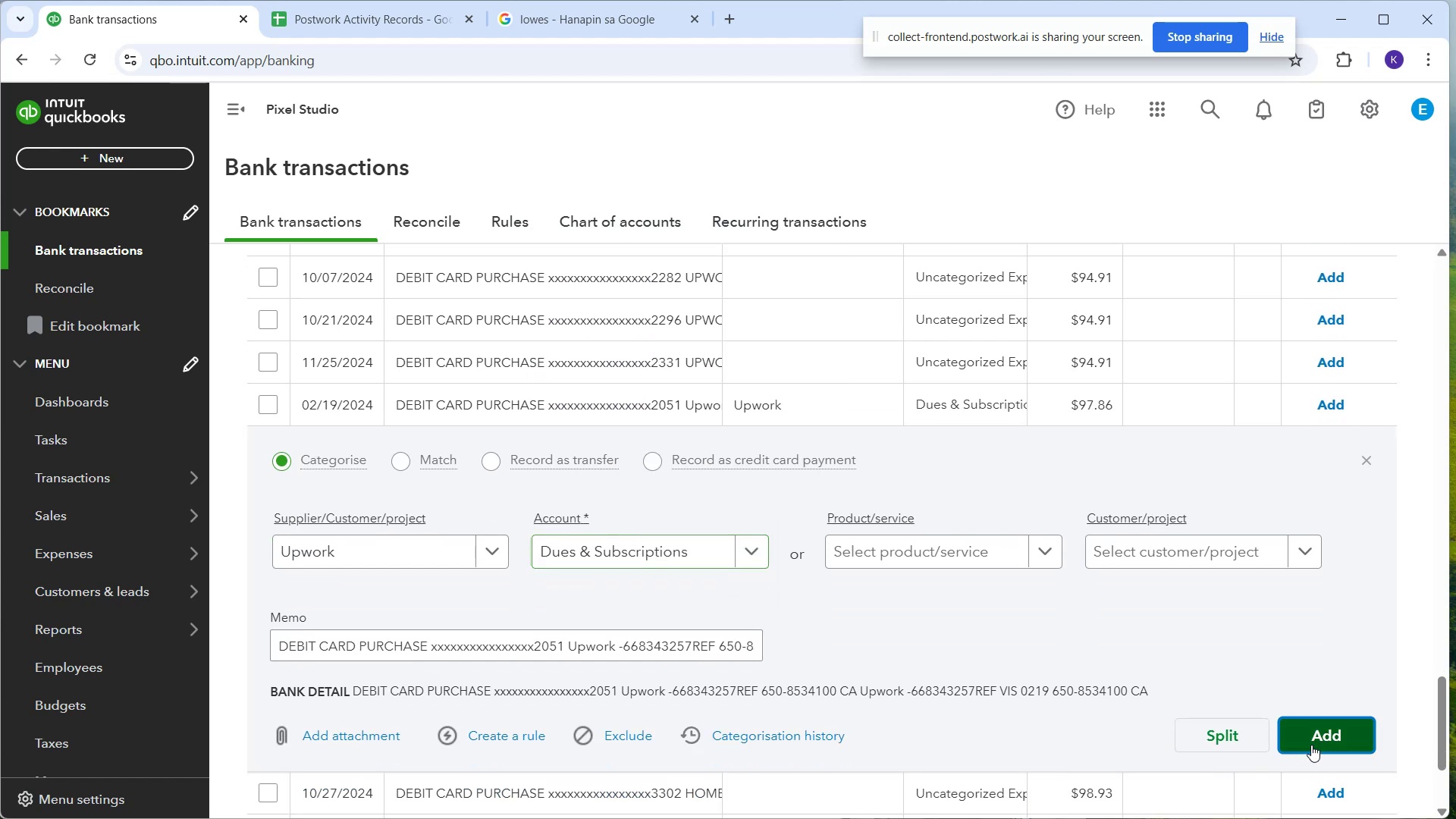 
left_click([623, 267])
 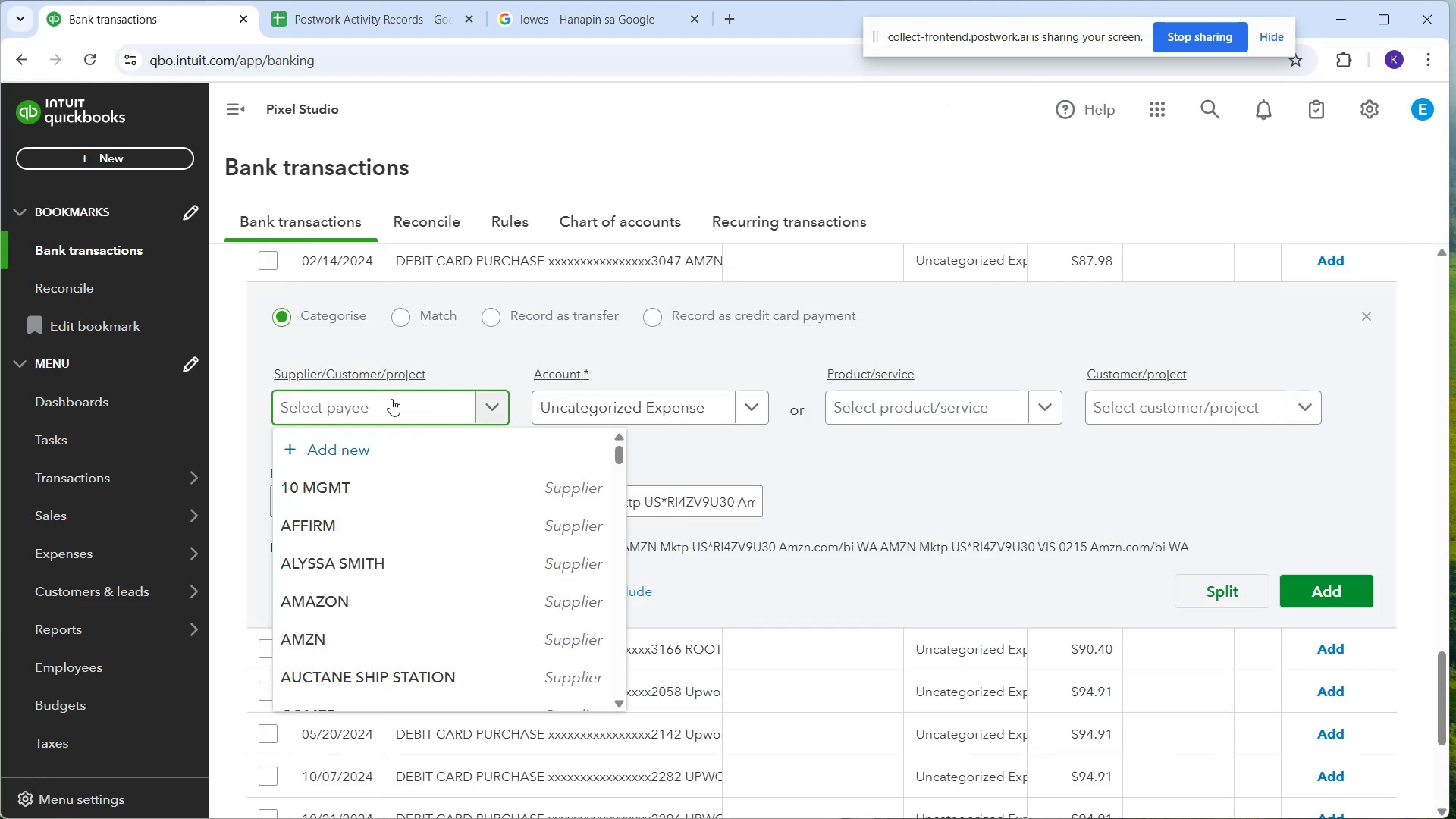 
type(ama)
 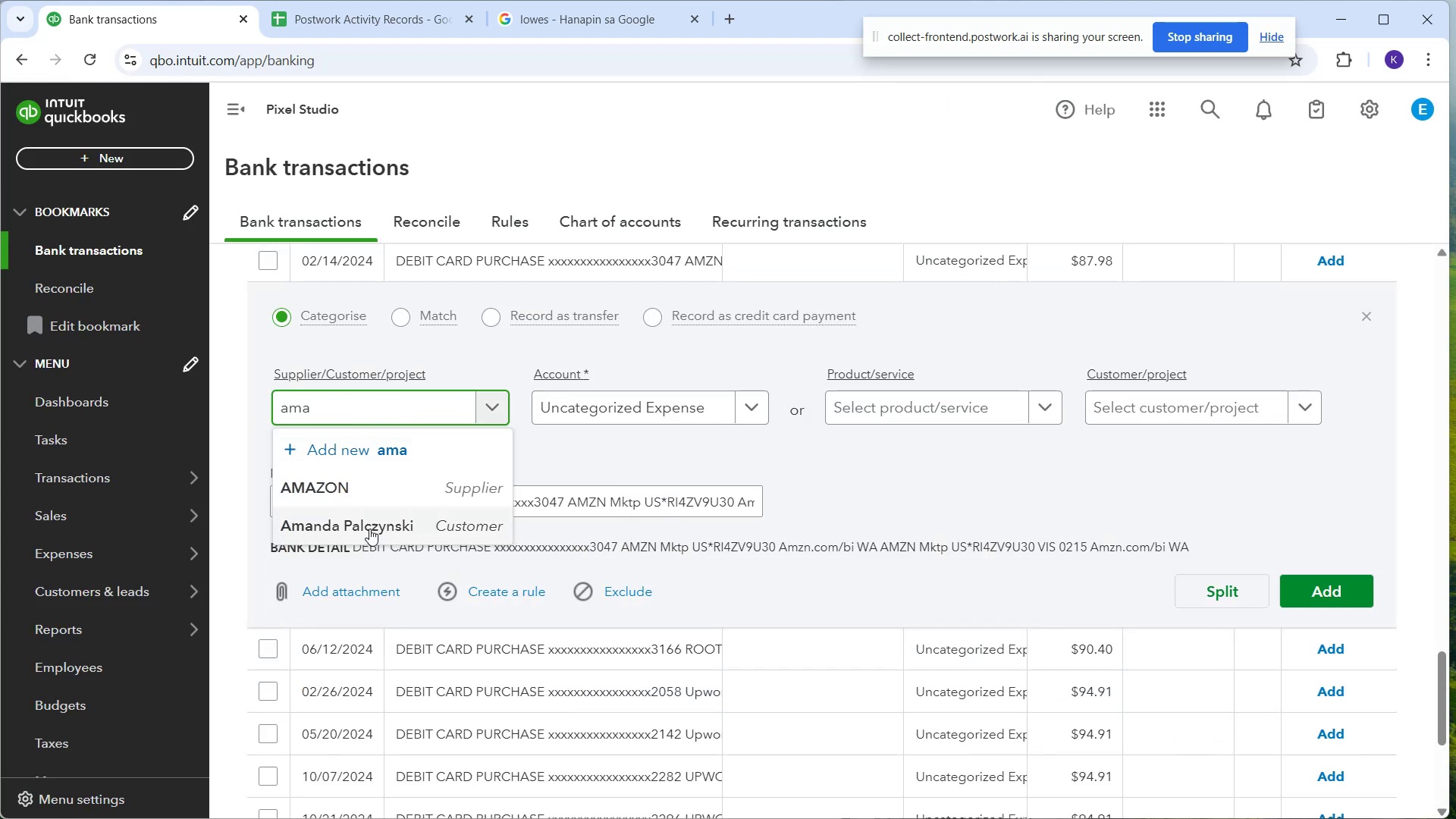 
left_click([366, 490])
 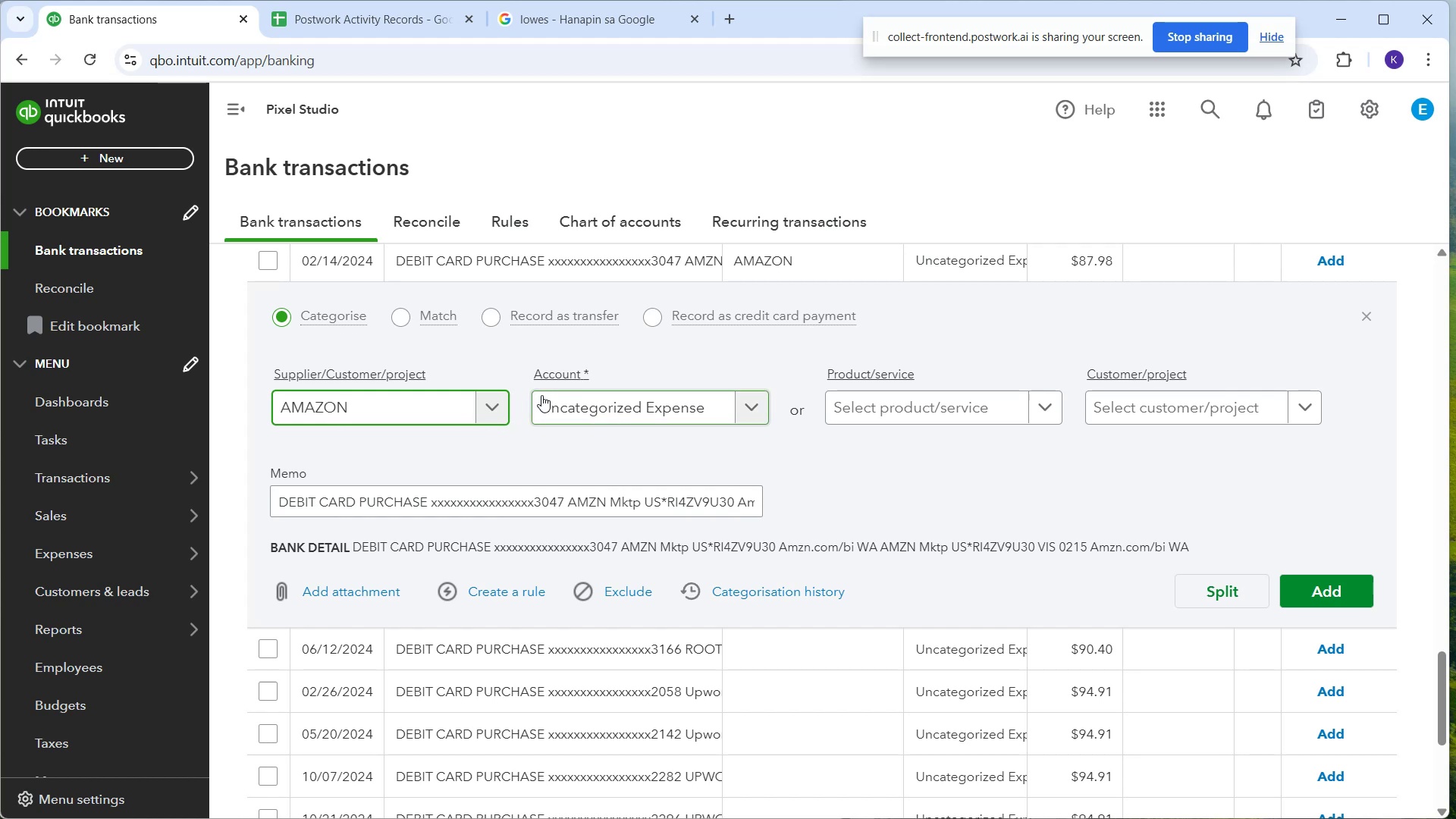 
left_click([548, 403])
 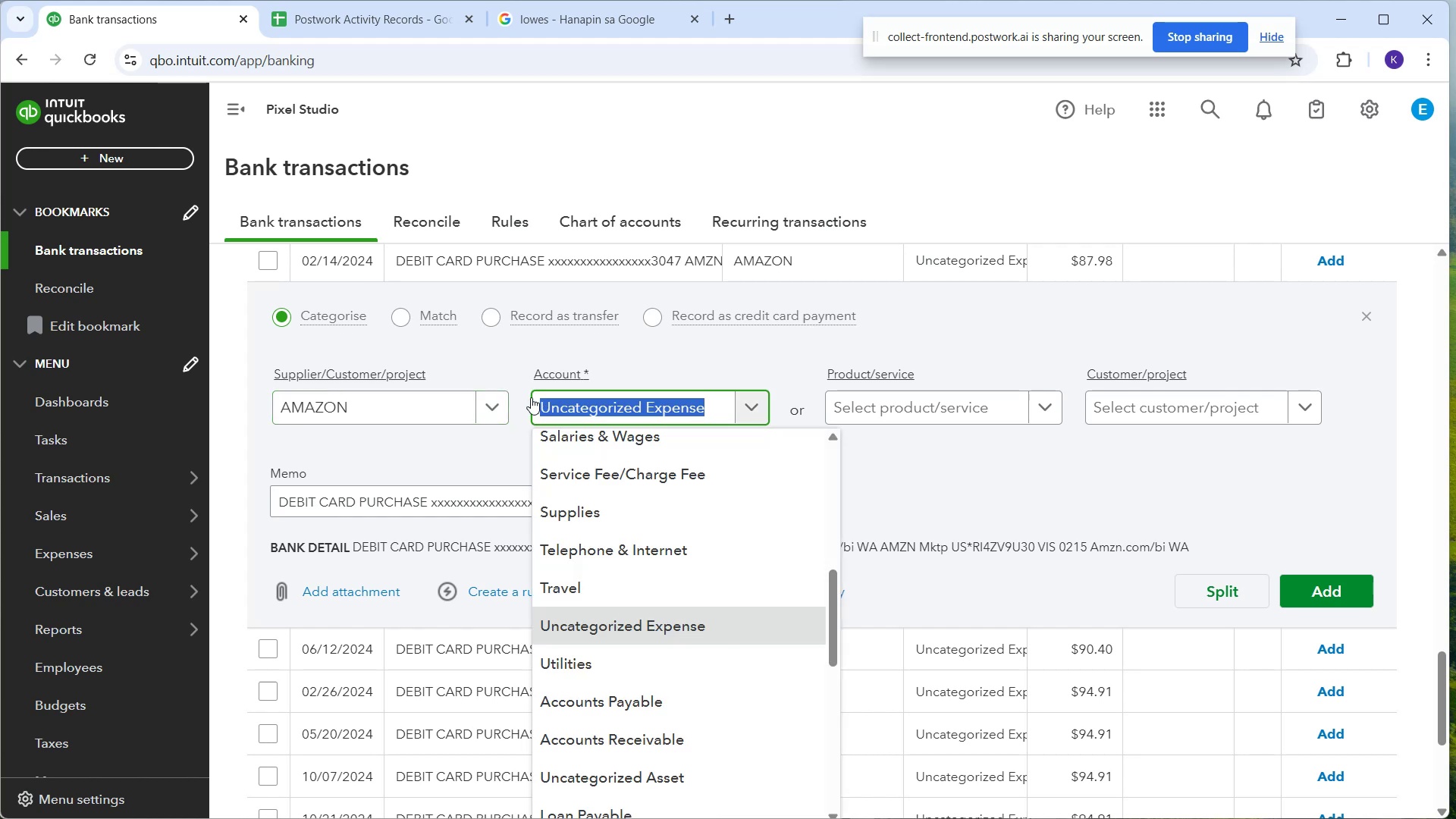 
type(off)
 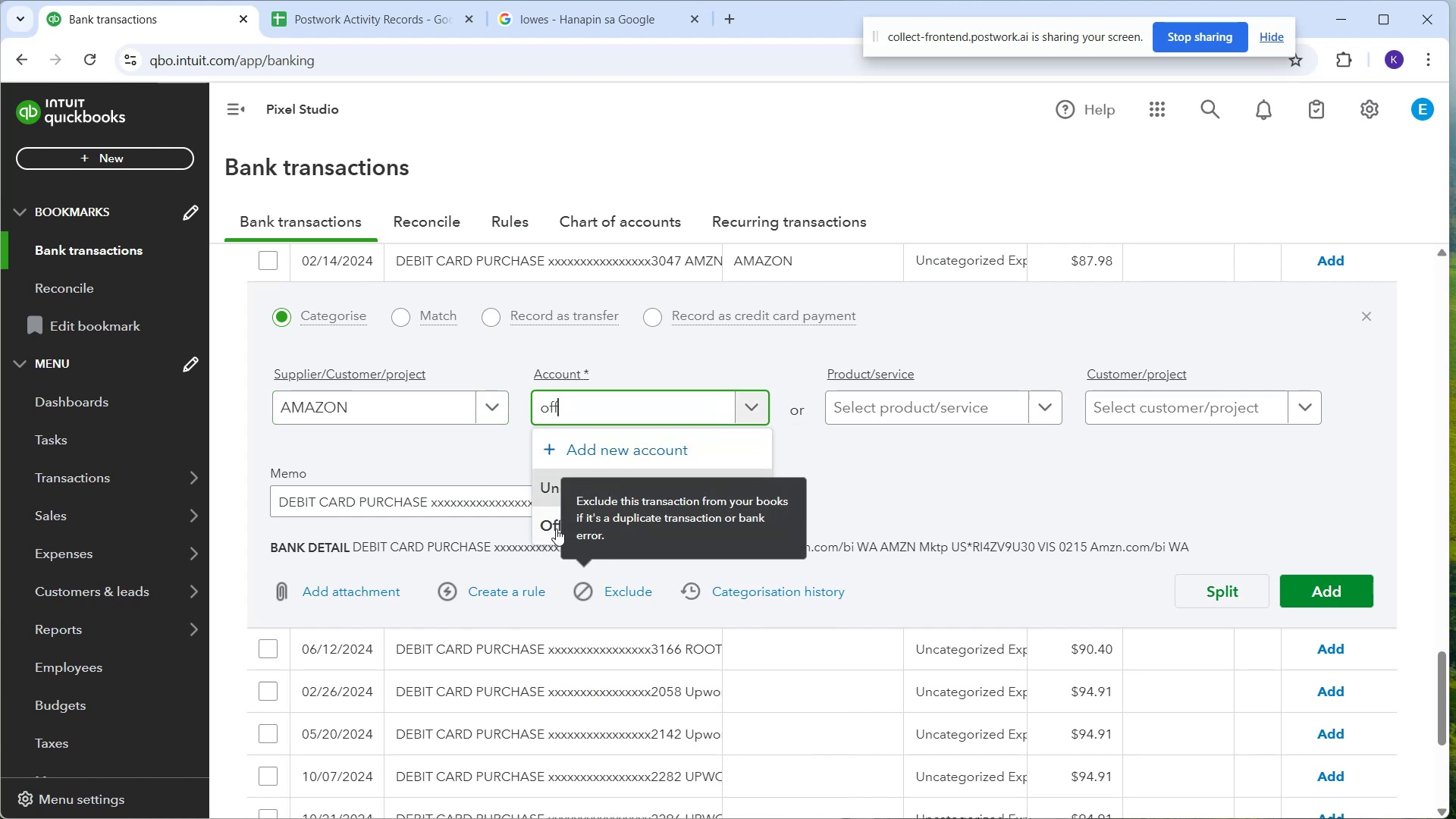 
left_click_drag(start_coordinate=[544, 535], to_coordinate=[539, 531])
 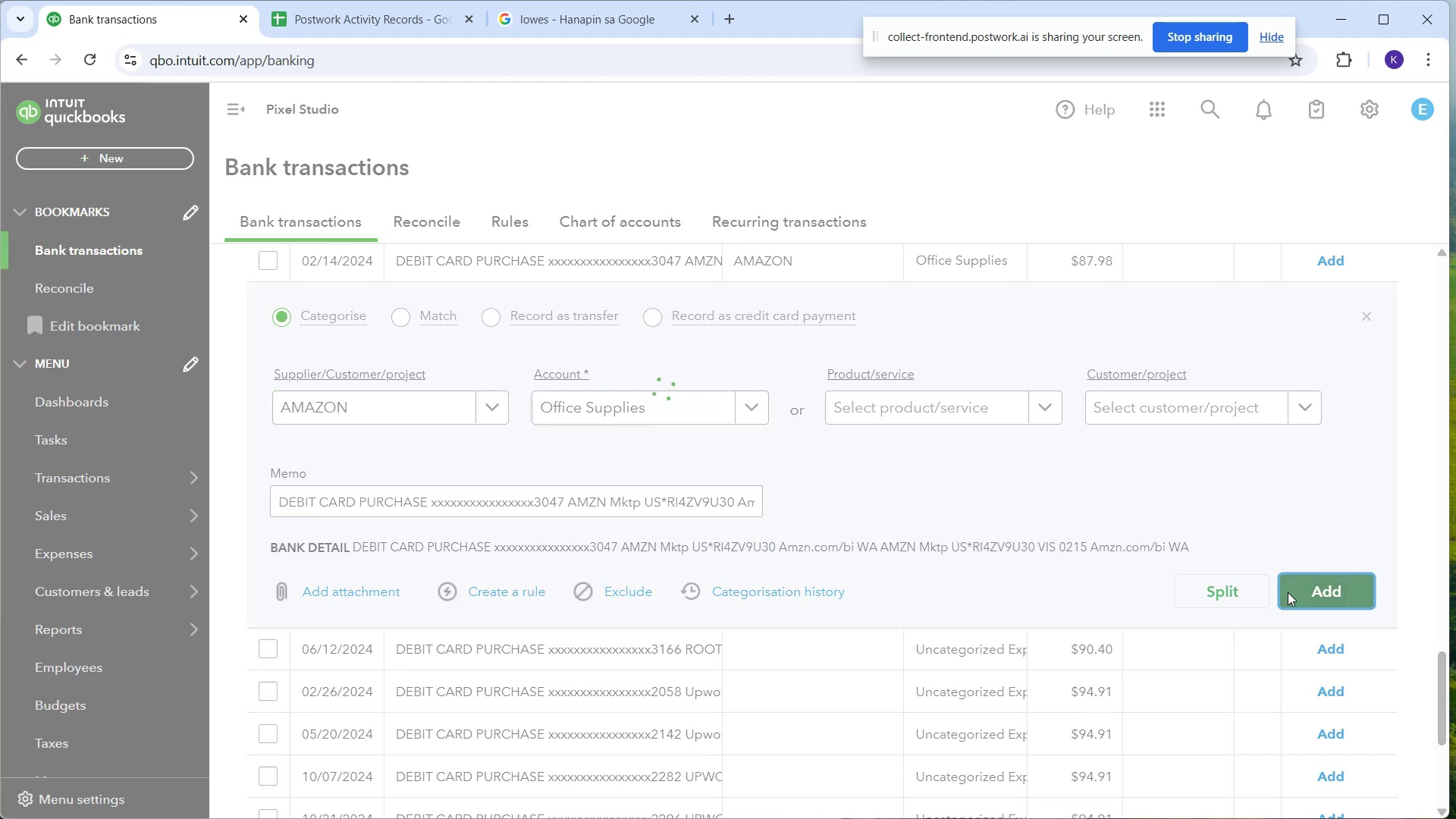 
wait(8.91)
 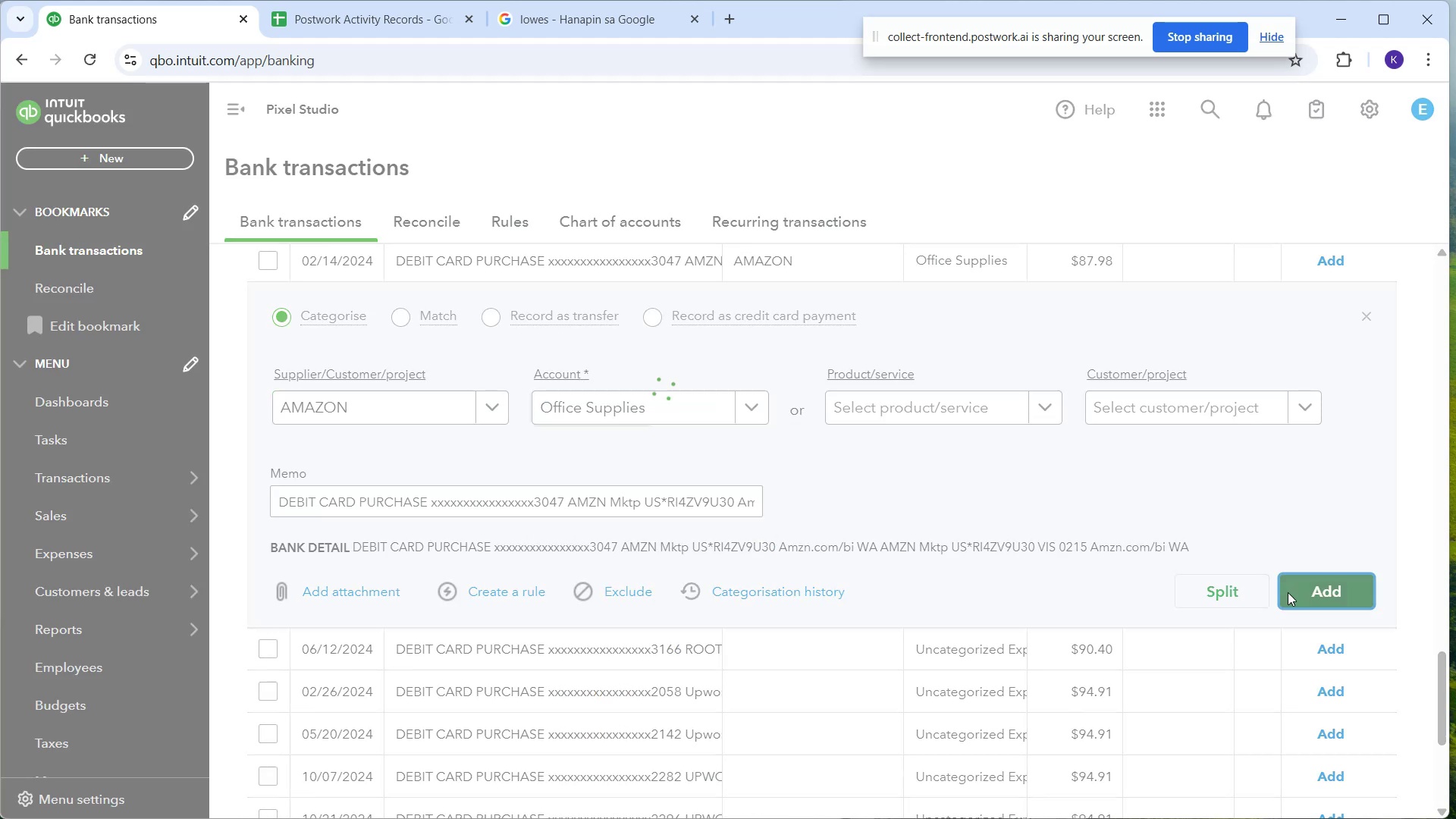 
left_click([664, 474])
 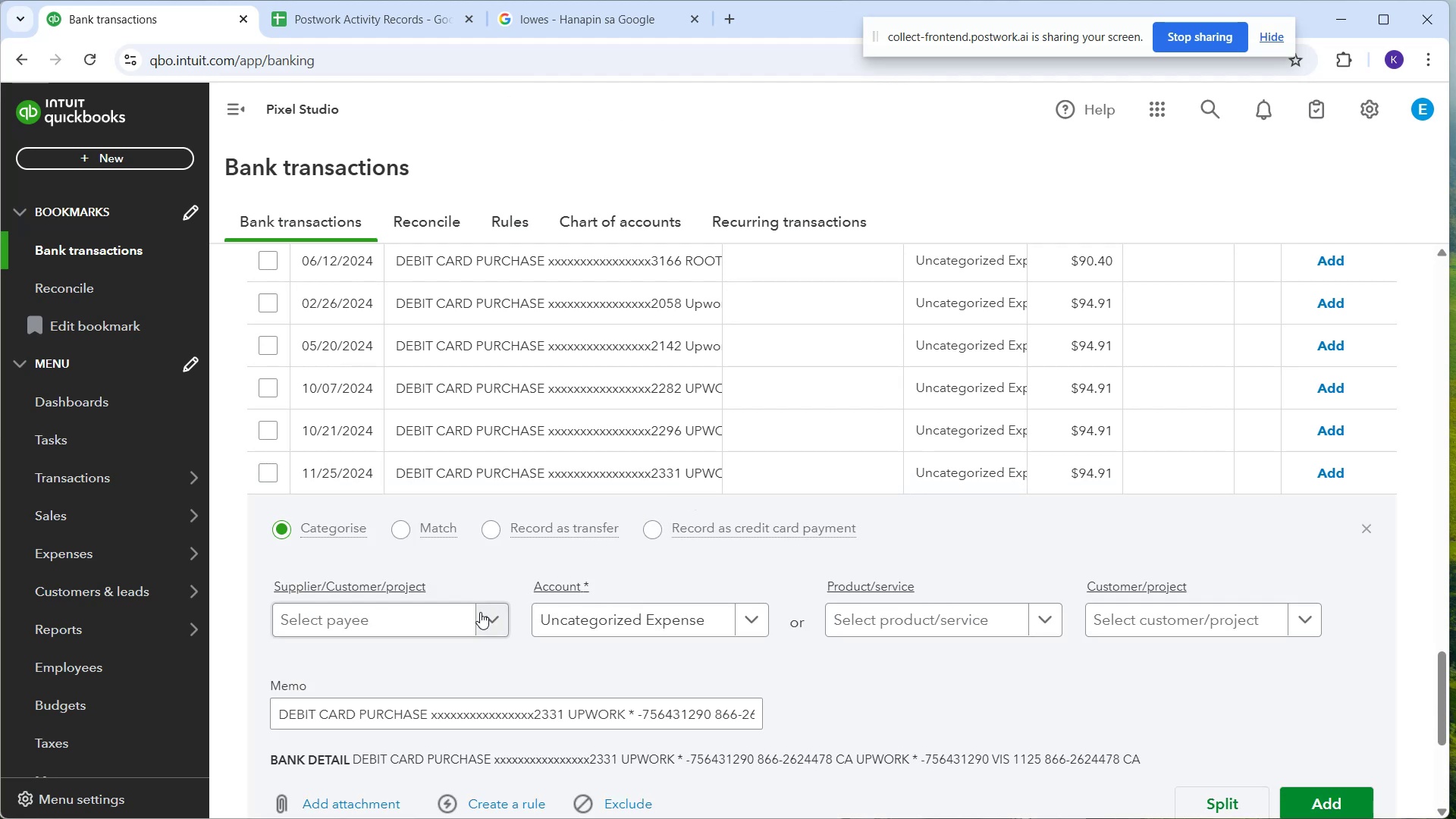 
left_click([425, 625])
 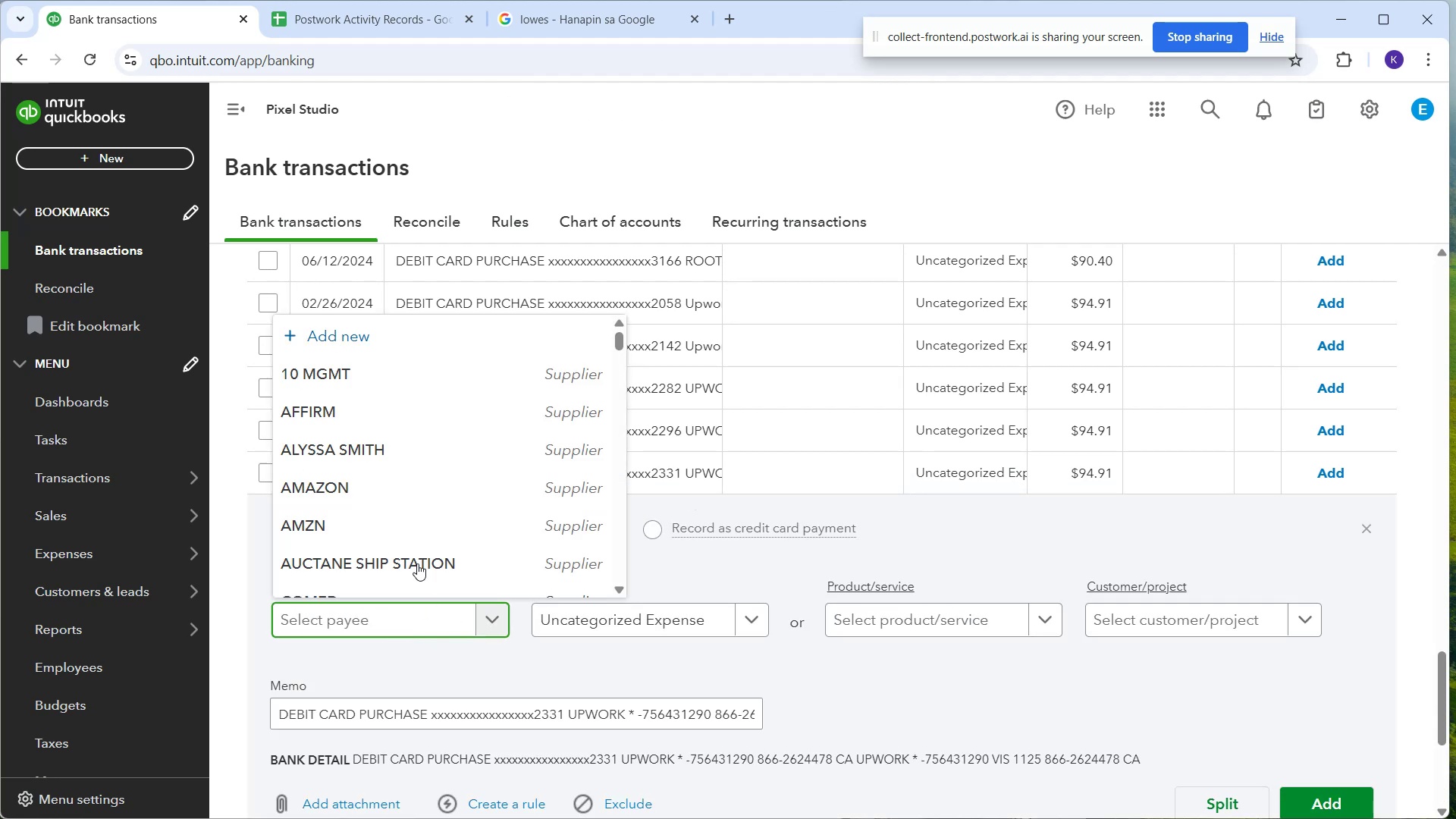 
scroll: coordinate [415, 541], scroll_direction: down, amount: 1.0
 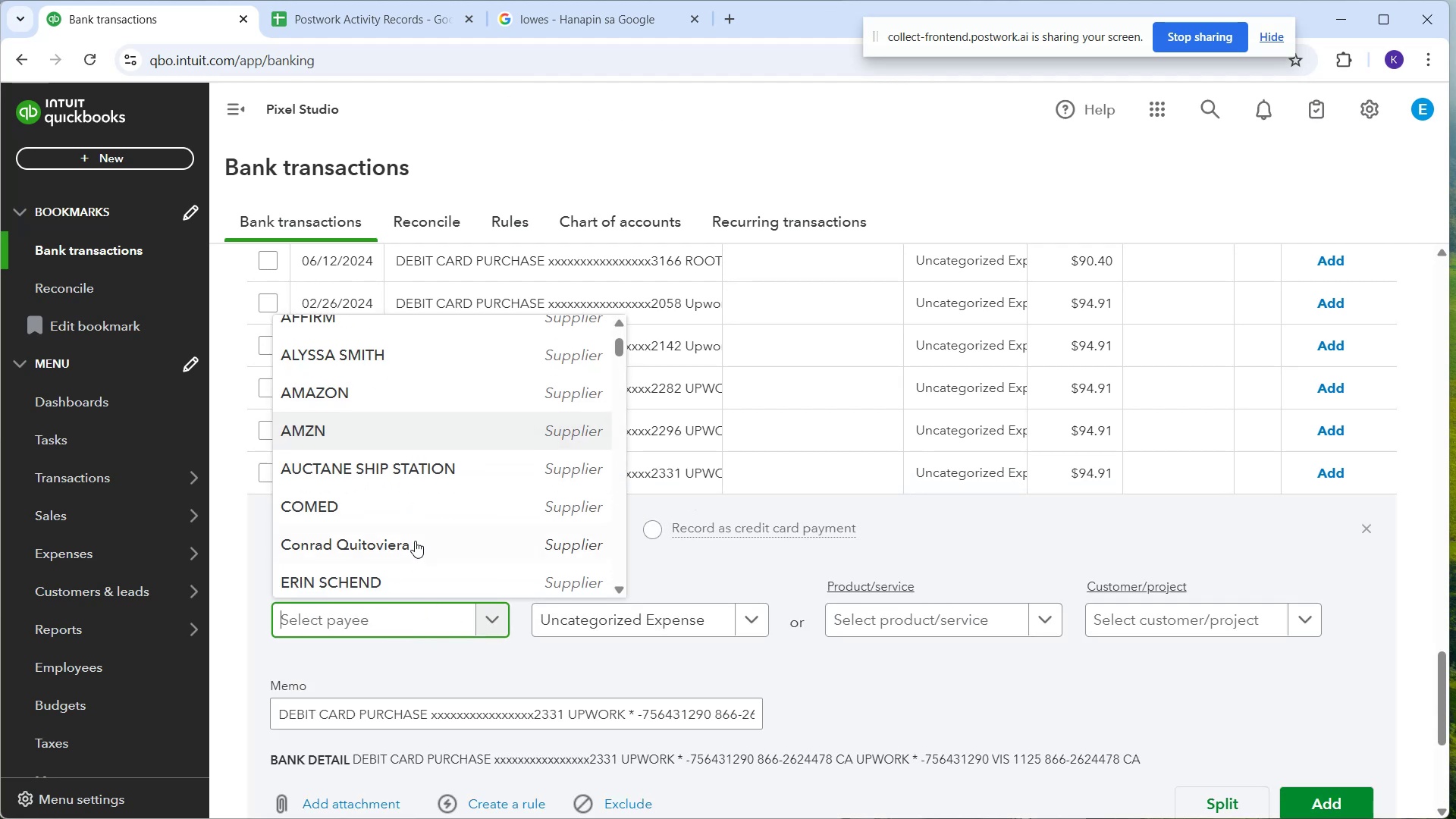 
type(up)
 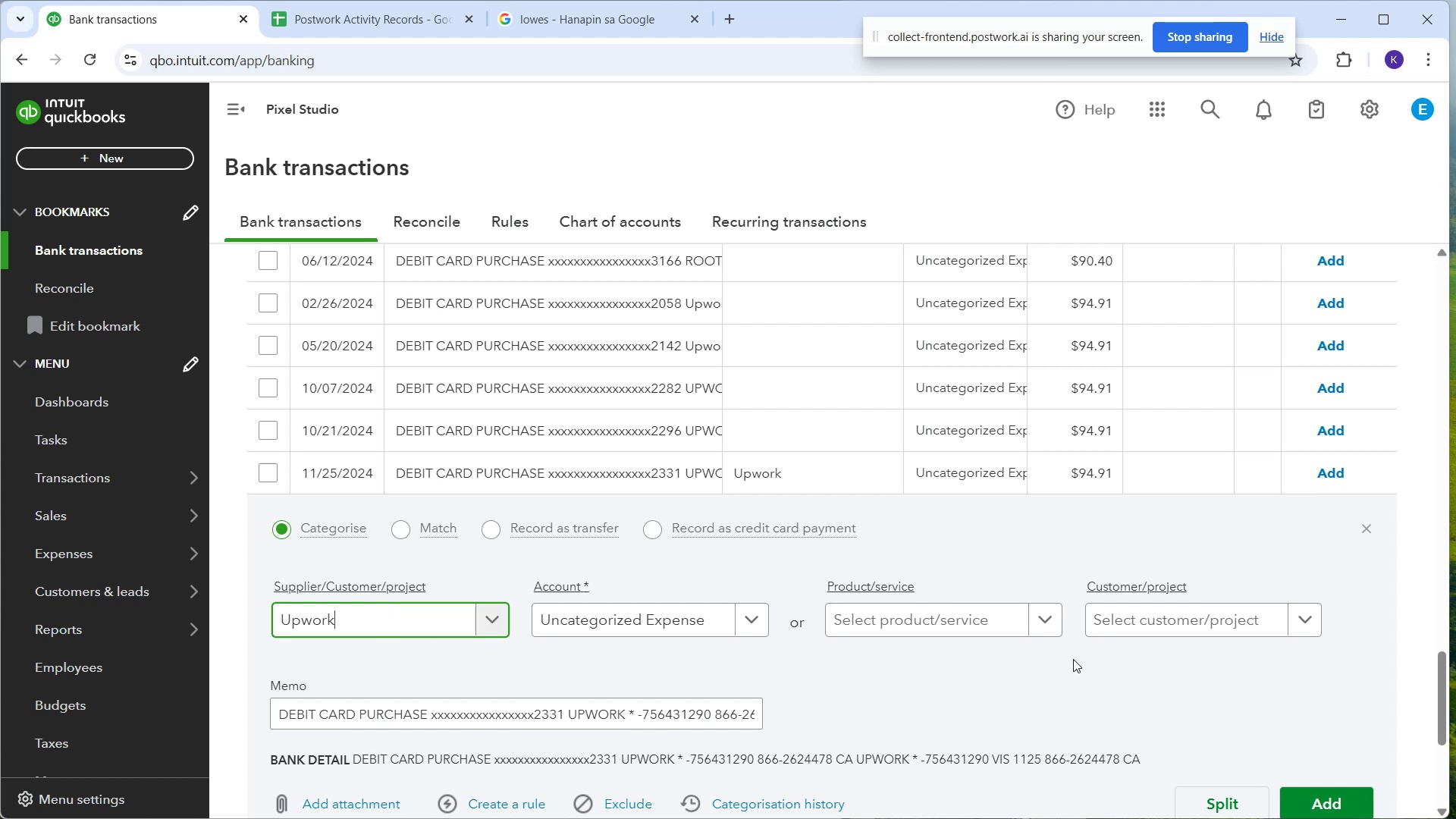 
wait(5.22)
 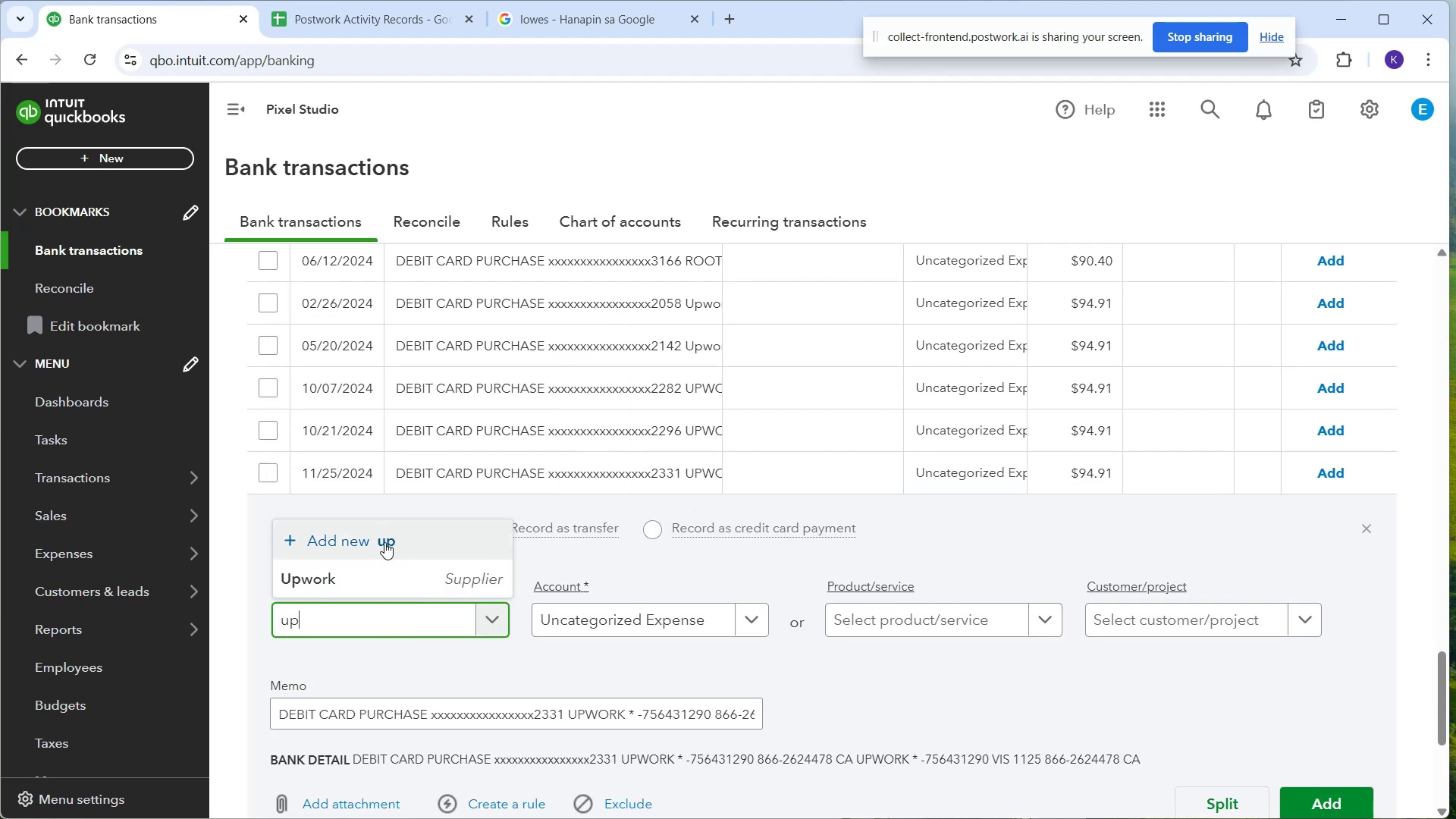 
left_click([679, 623])
 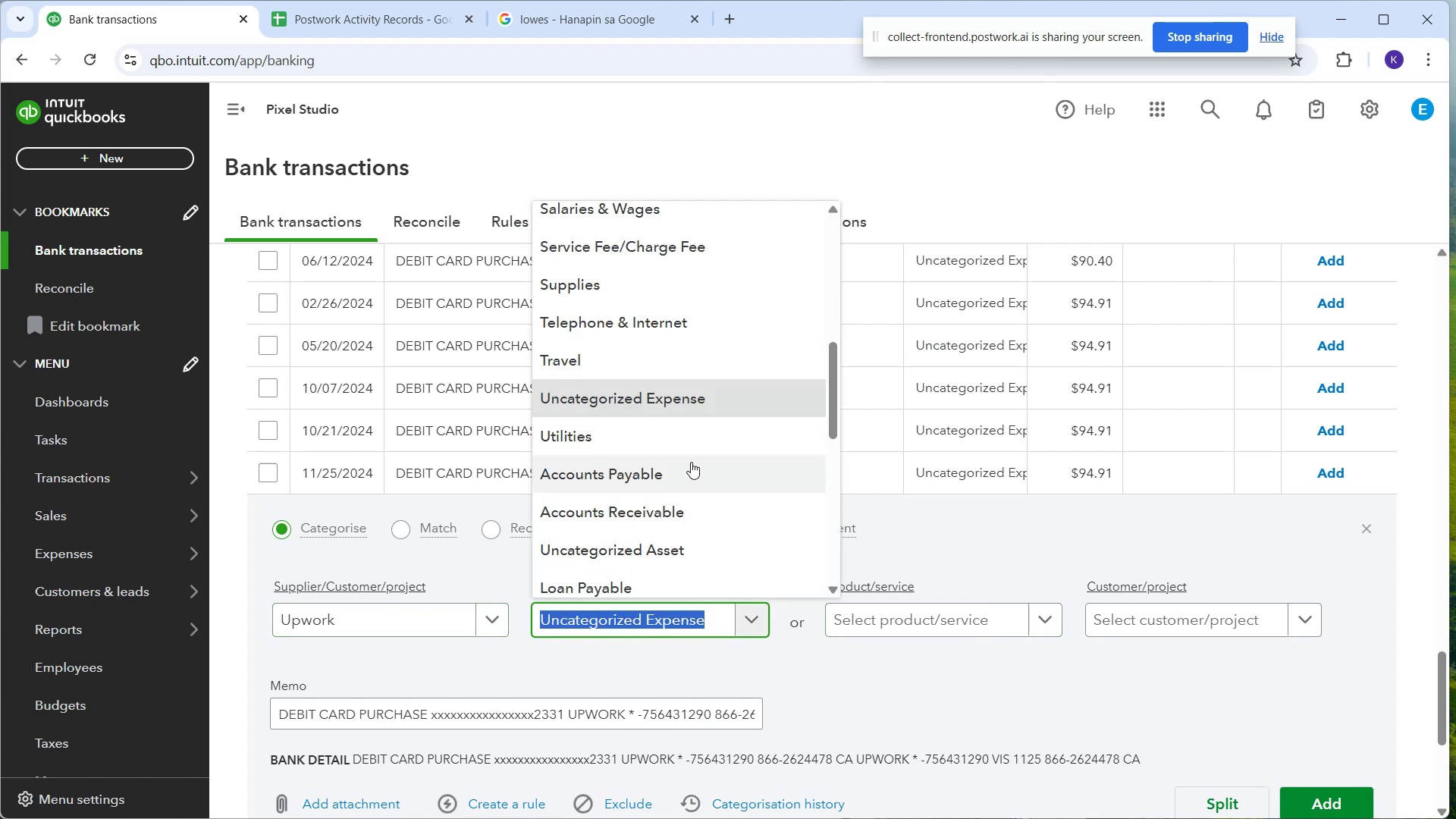 
key(D)
 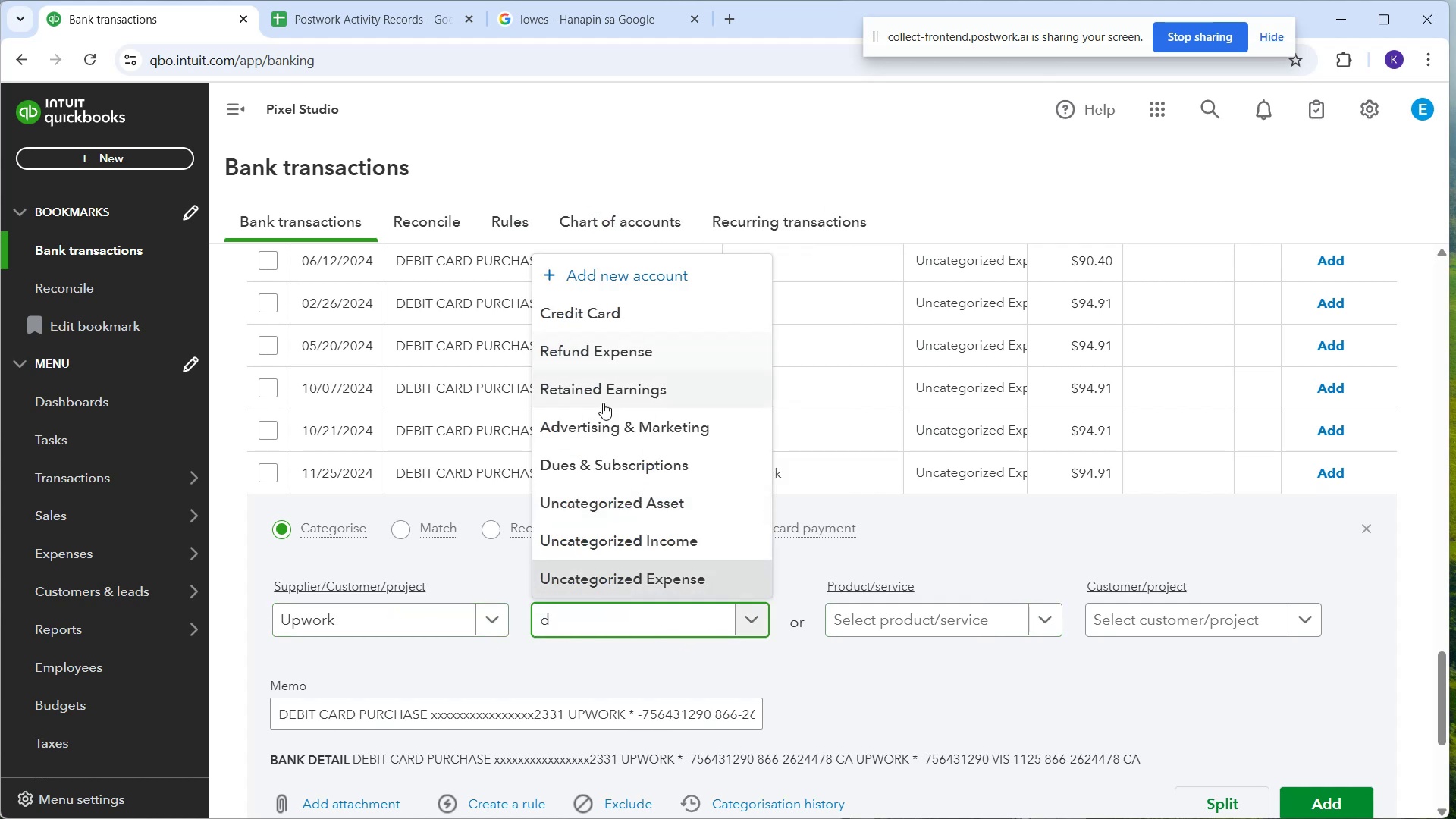 
left_click([601, 457])
 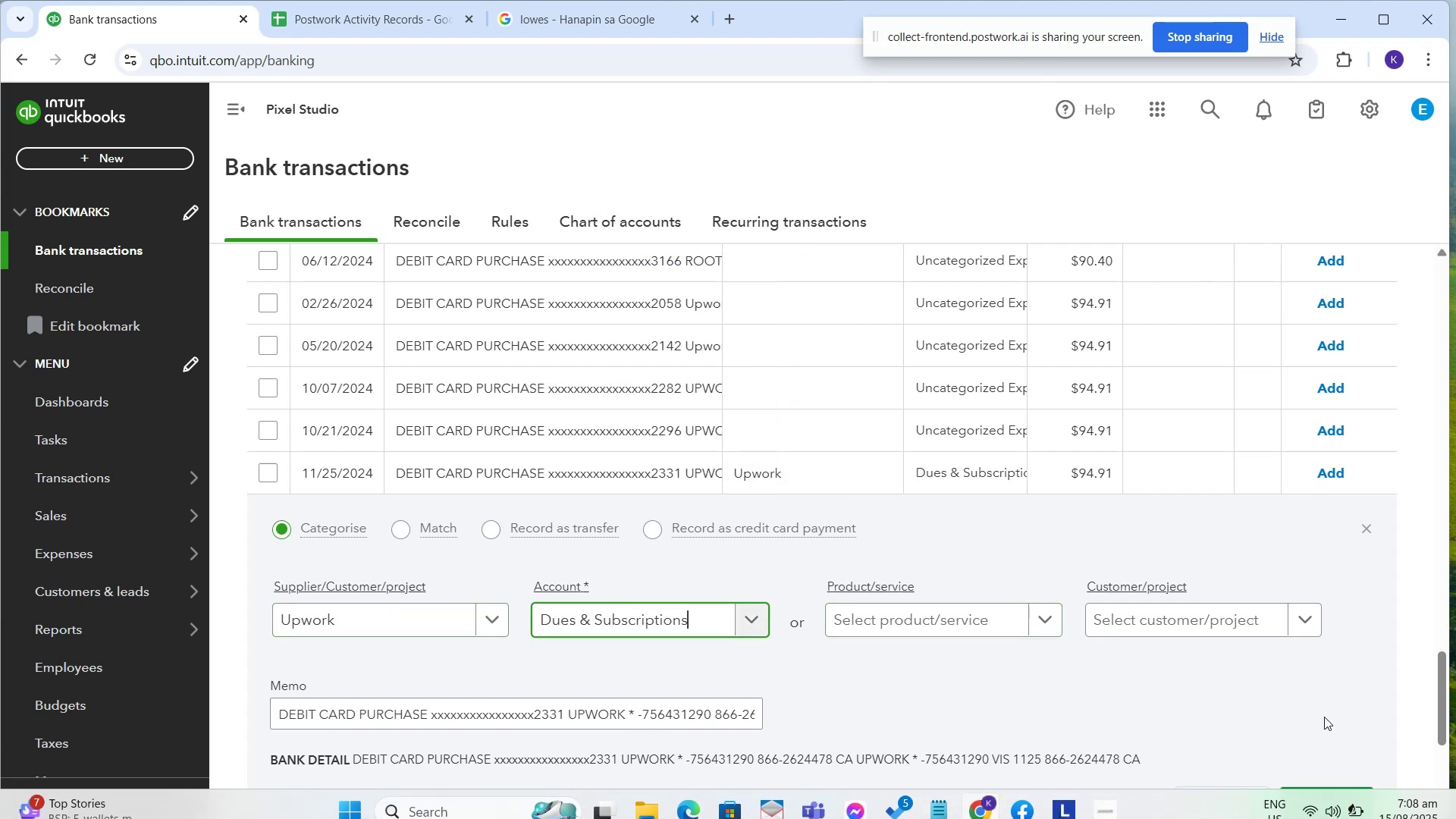 
left_click([1307, 800])
 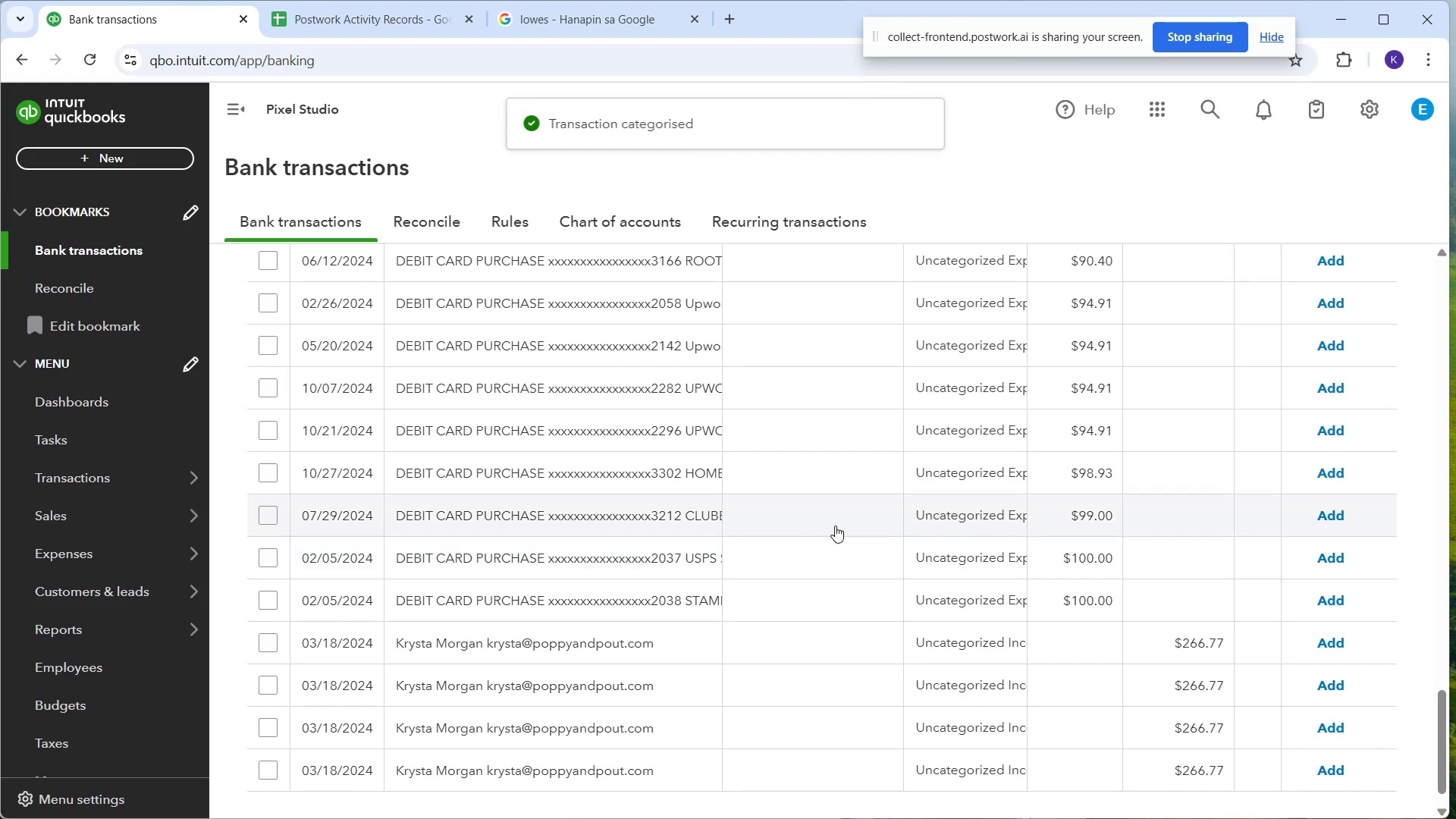 
scroll: coordinate [686, 450], scroll_direction: up, amount: 1.0
 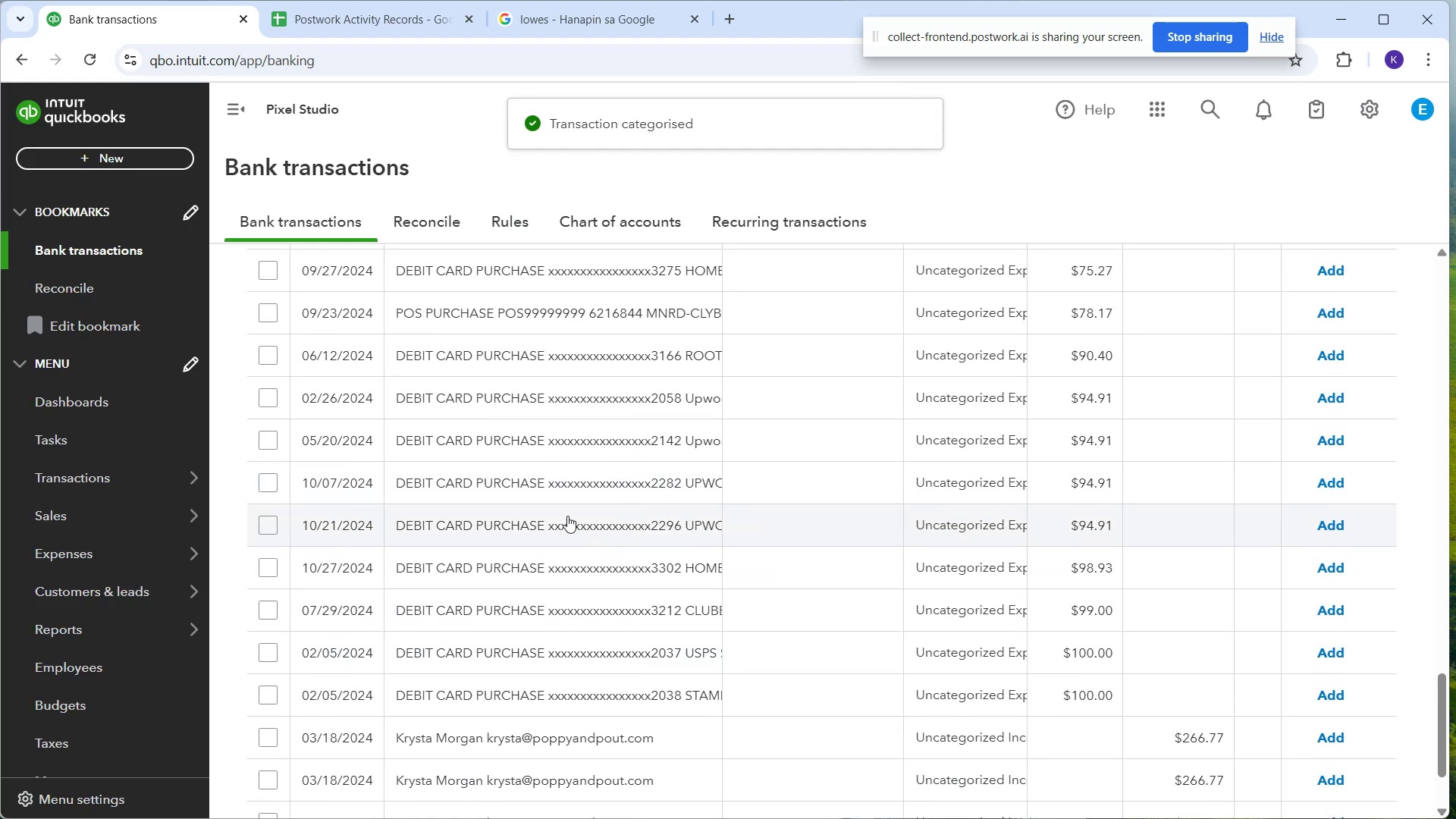 
left_click([559, 522])
 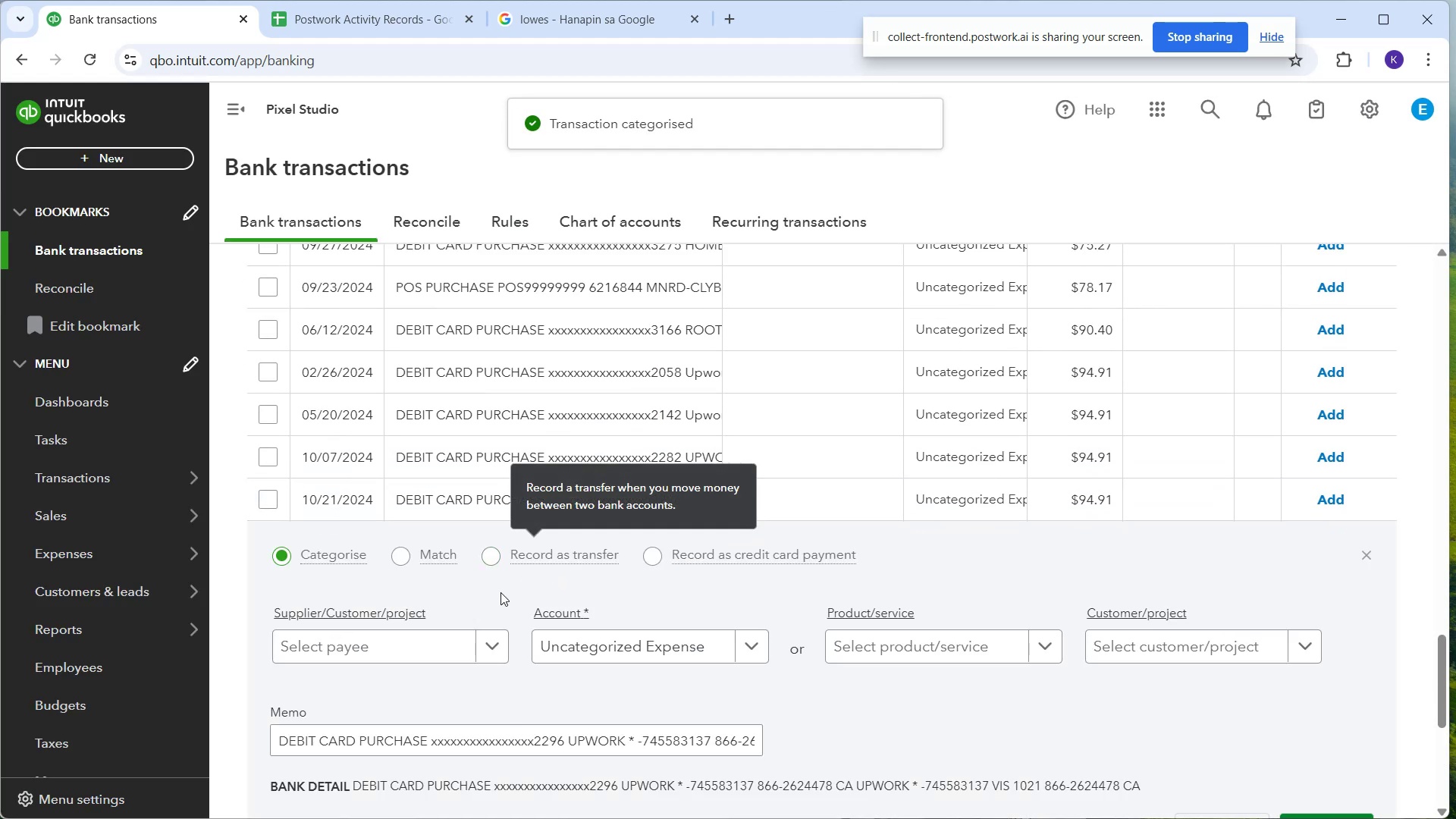 
mouse_move([419, 657])
 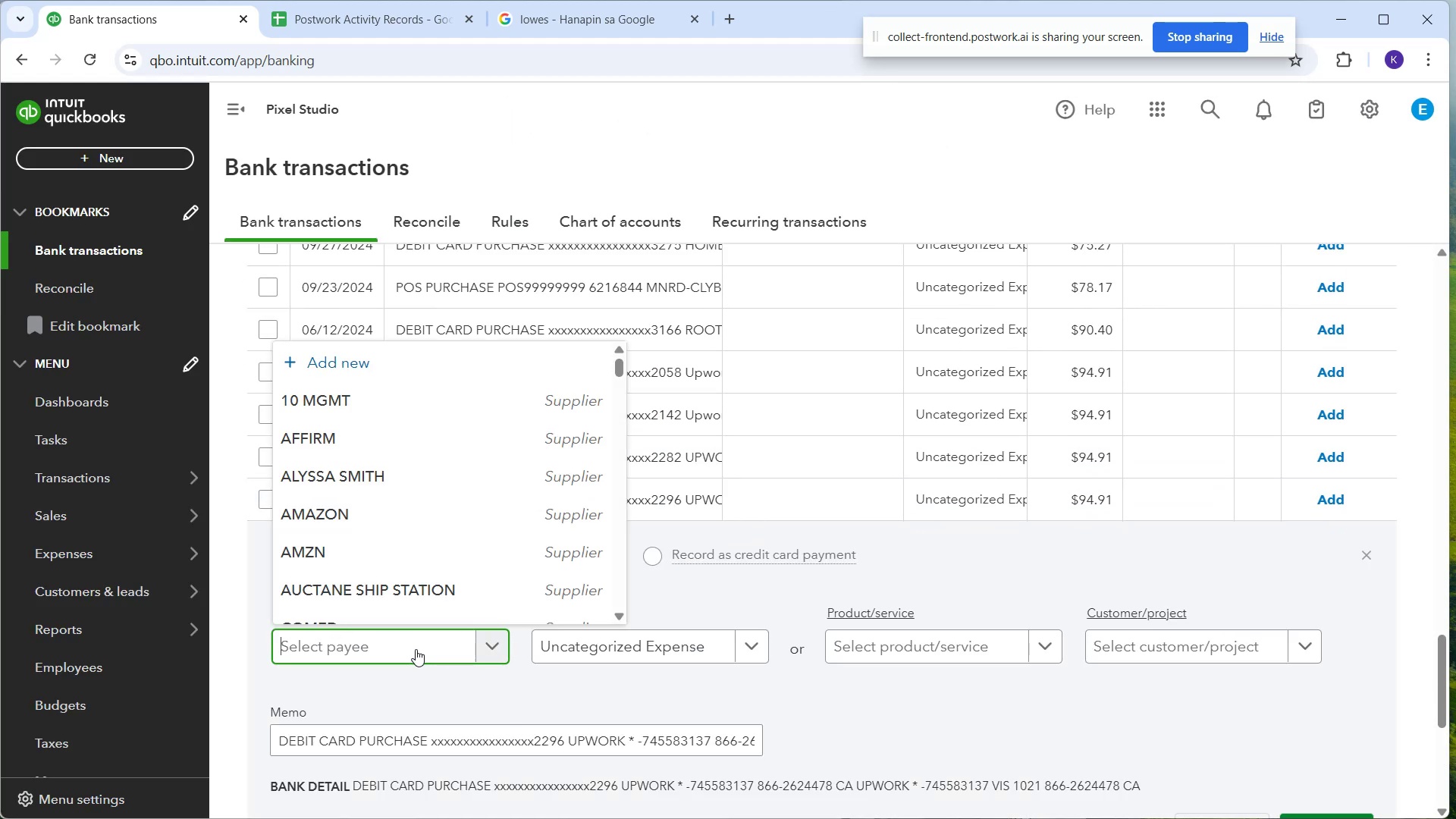 
type(upw)
 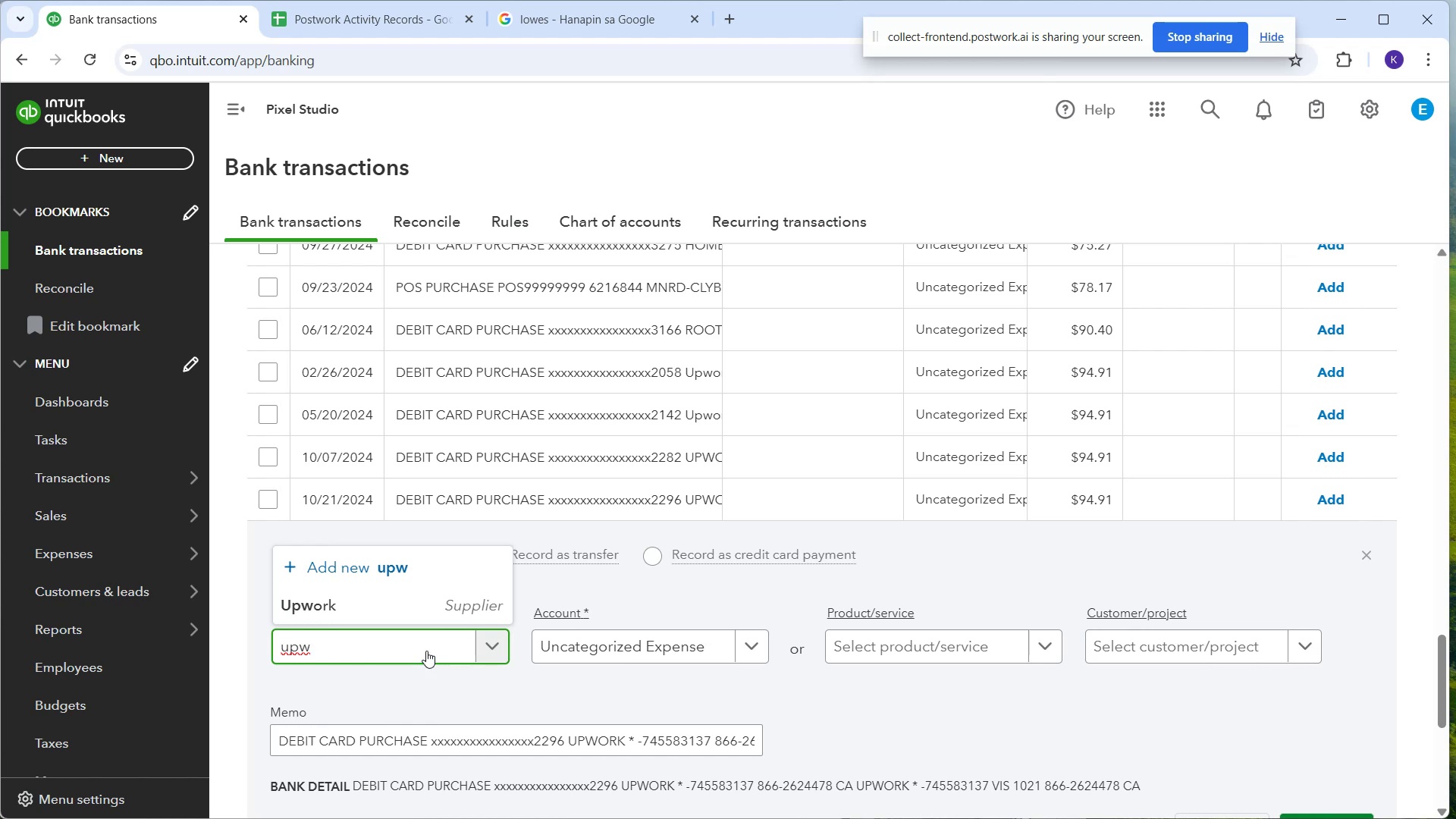 
left_click([394, 613])
 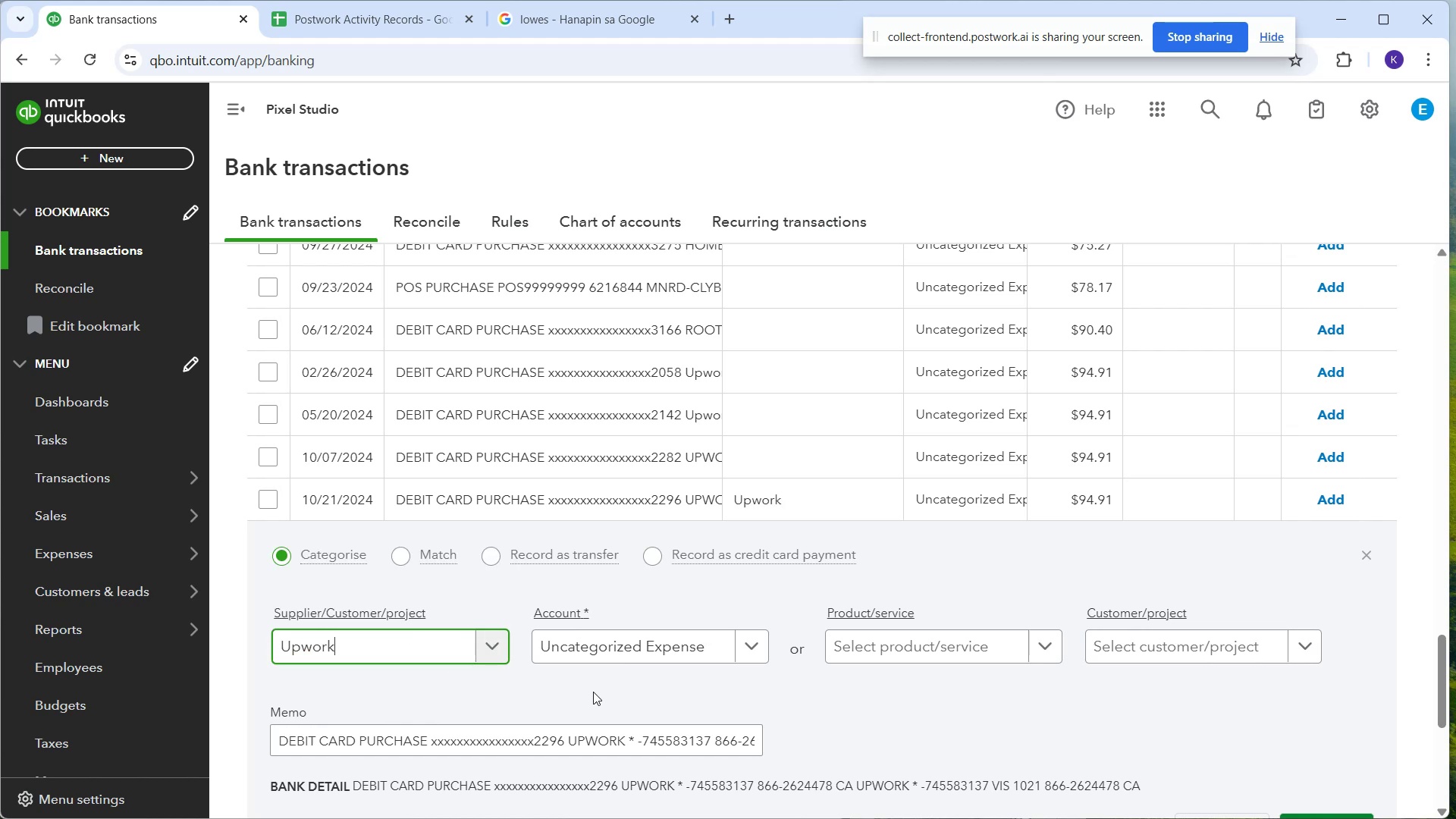 
mouse_move([591, 642])
 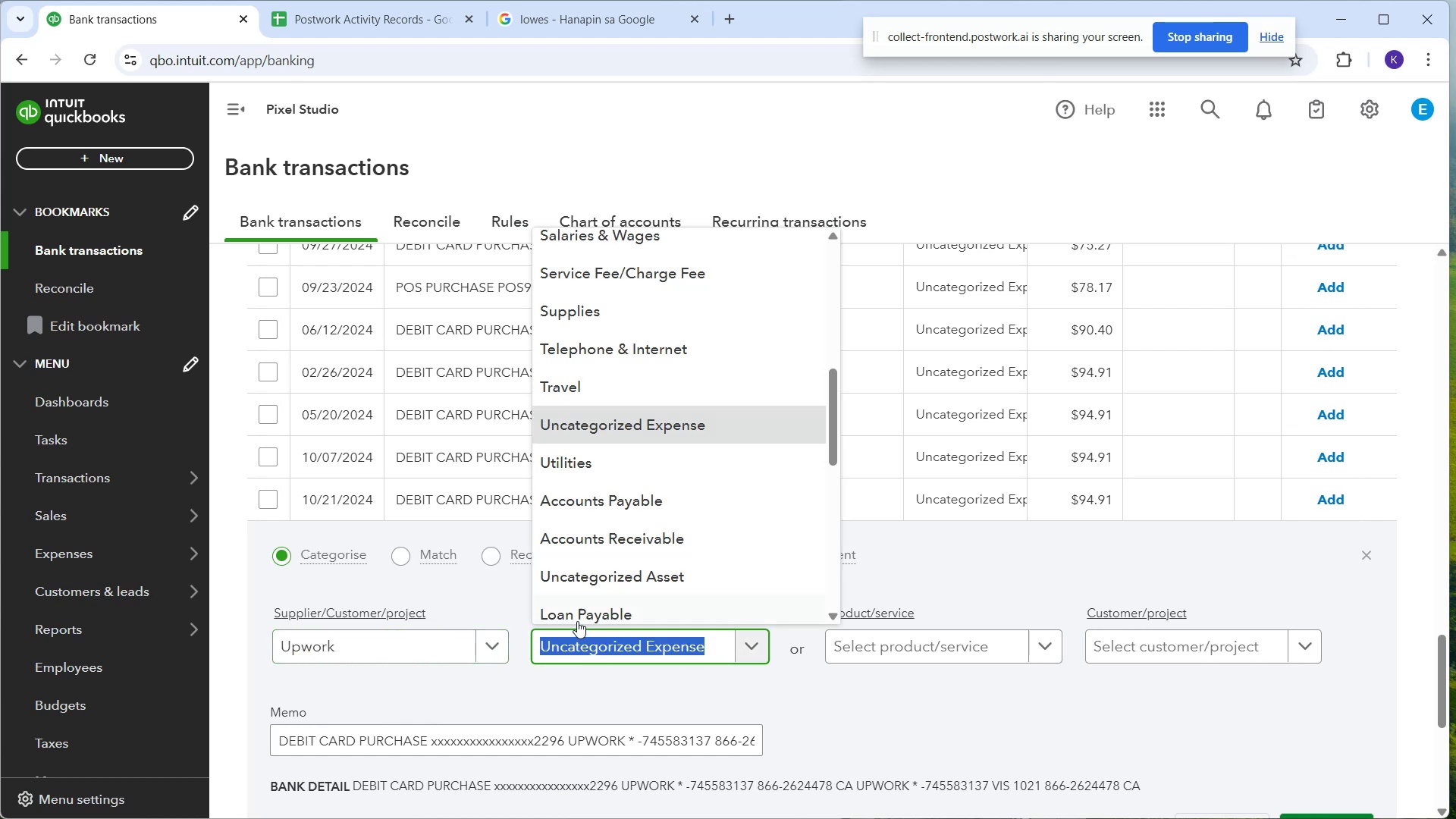 
type(due)
 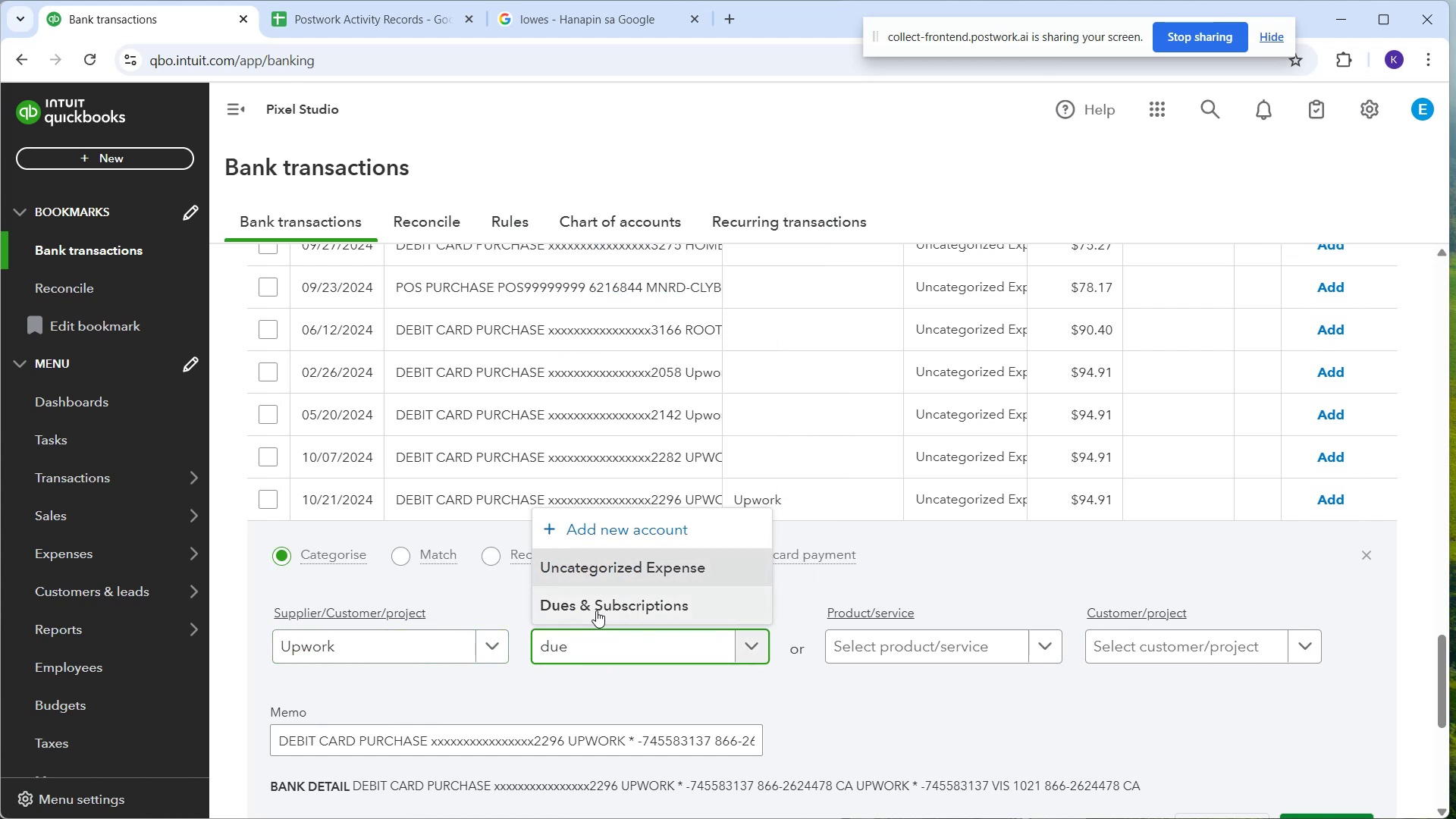 
left_click([596, 612])
 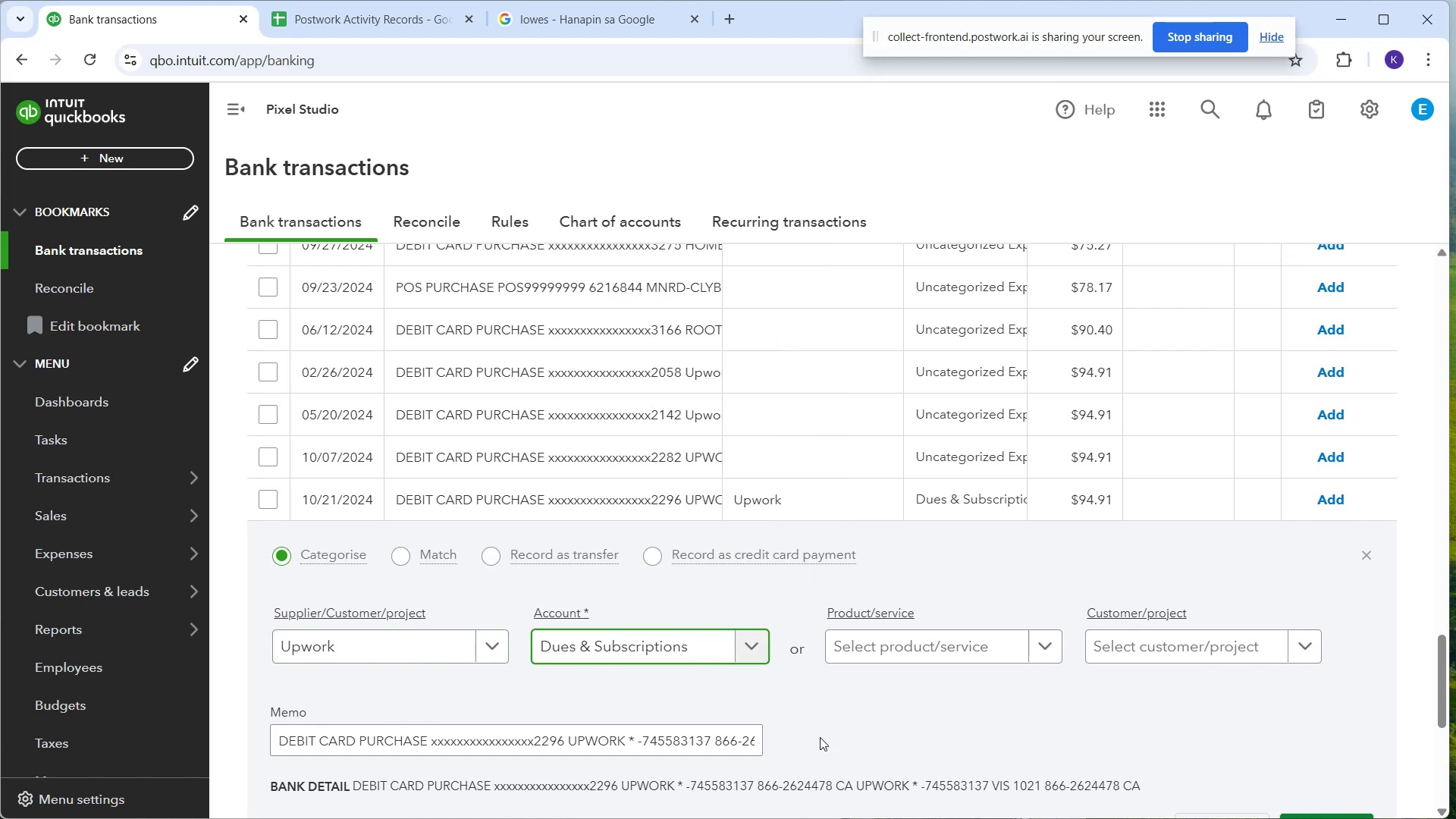 
scroll: coordinate [1047, 746], scroll_direction: down, amount: 1.0
 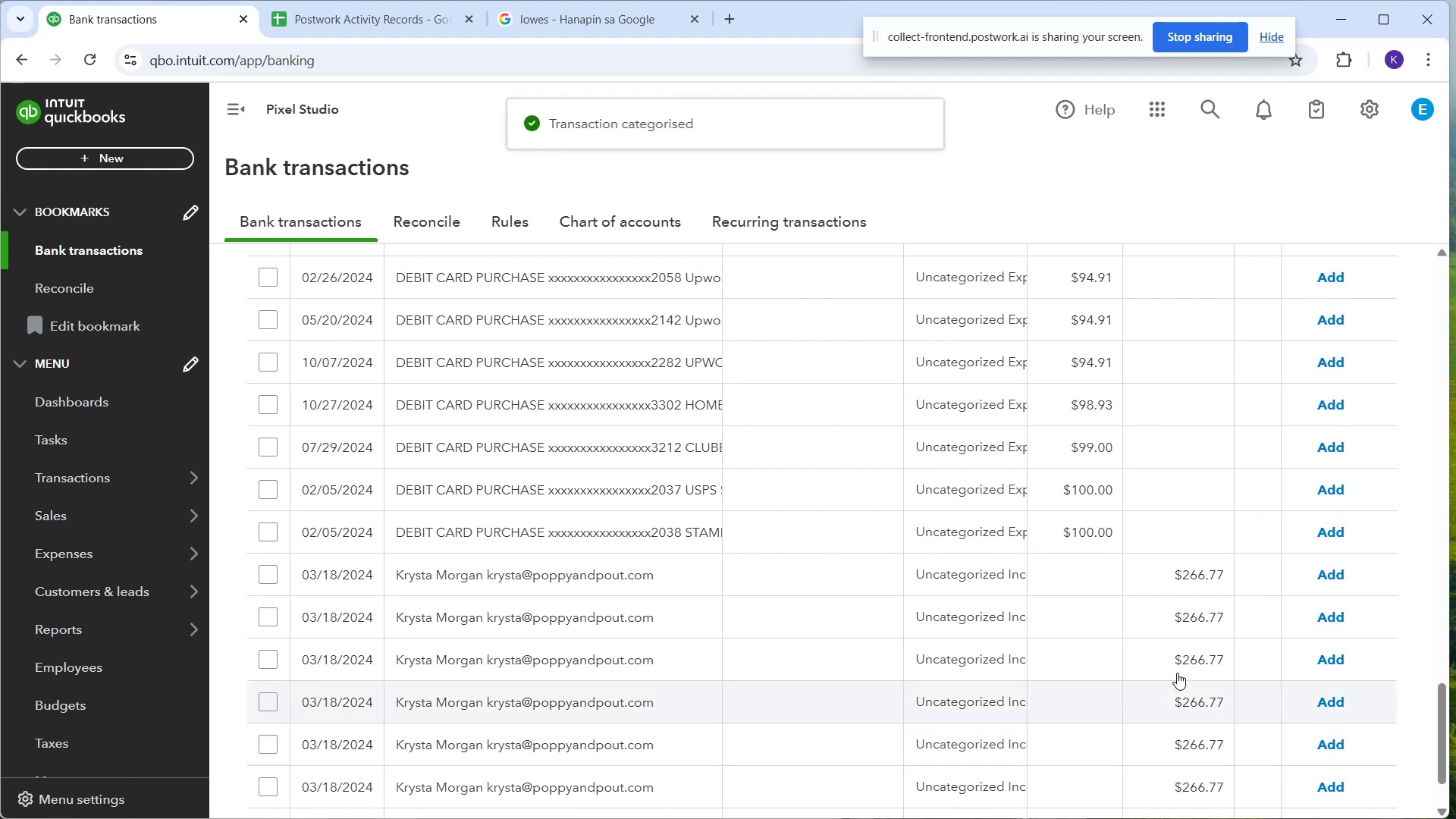 
scroll: coordinate [624, 459], scroll_direction: up, amount: 1.0
 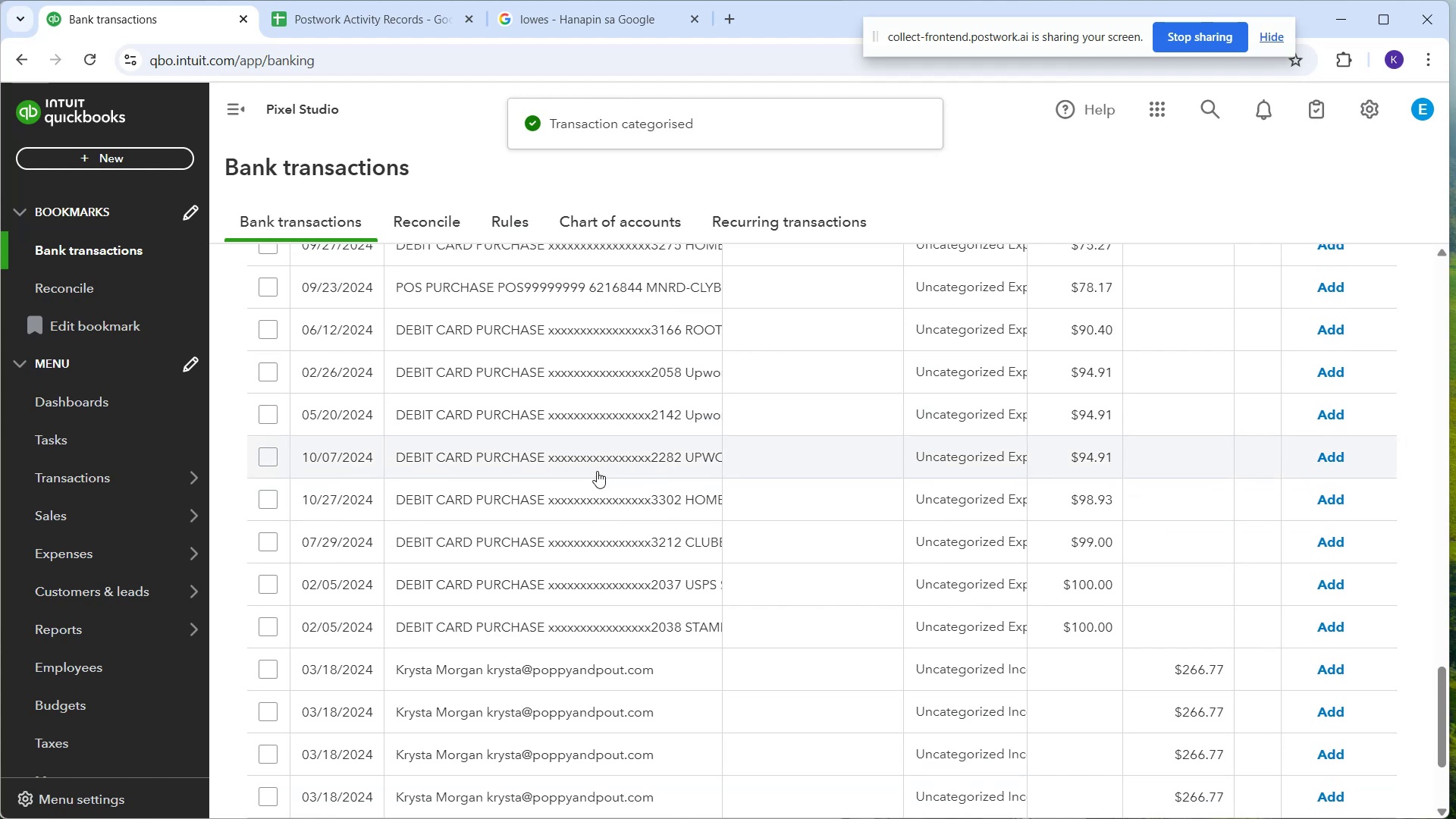 
left_click([589, 463])
 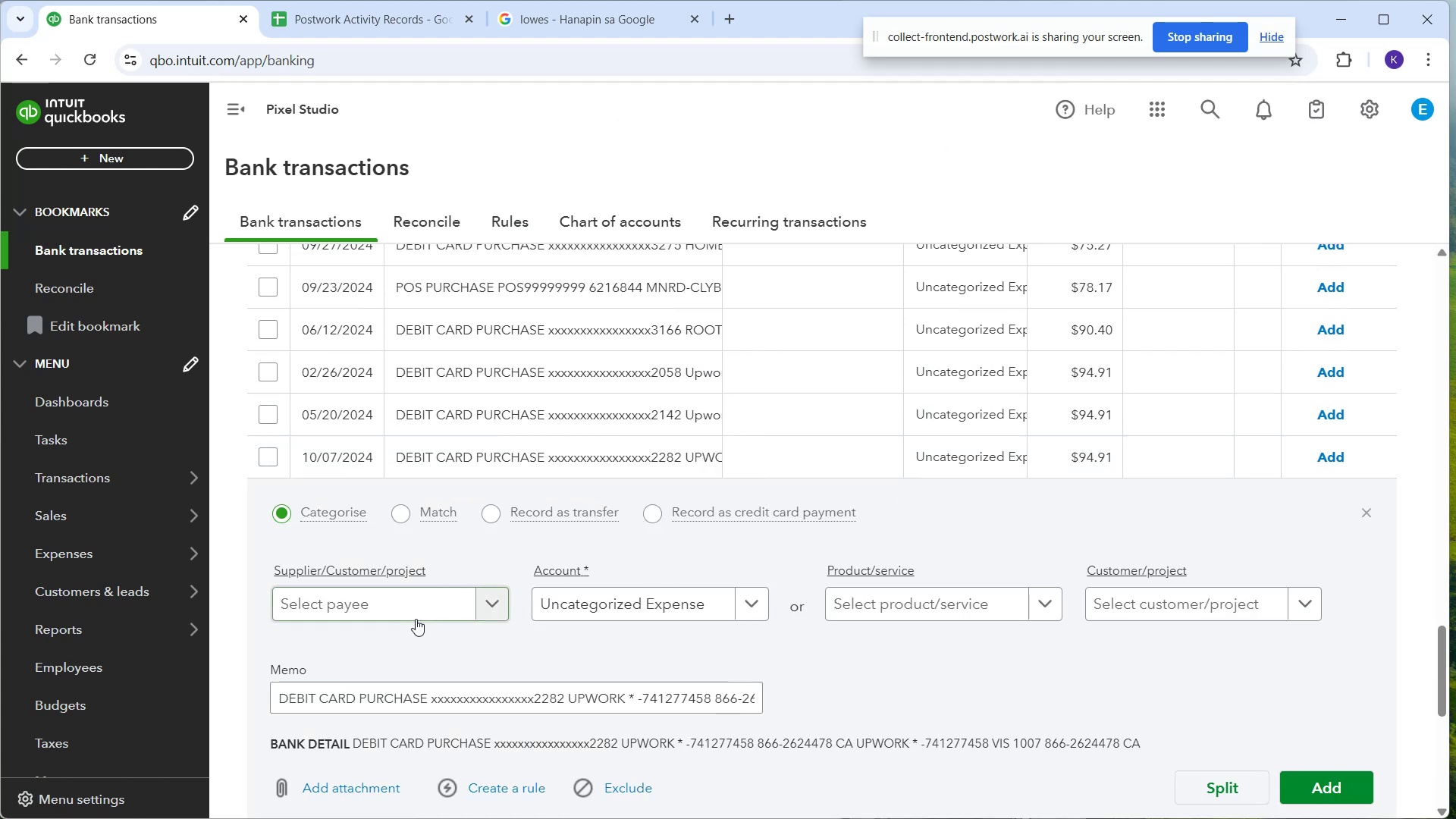 
left_click([400, 610])
 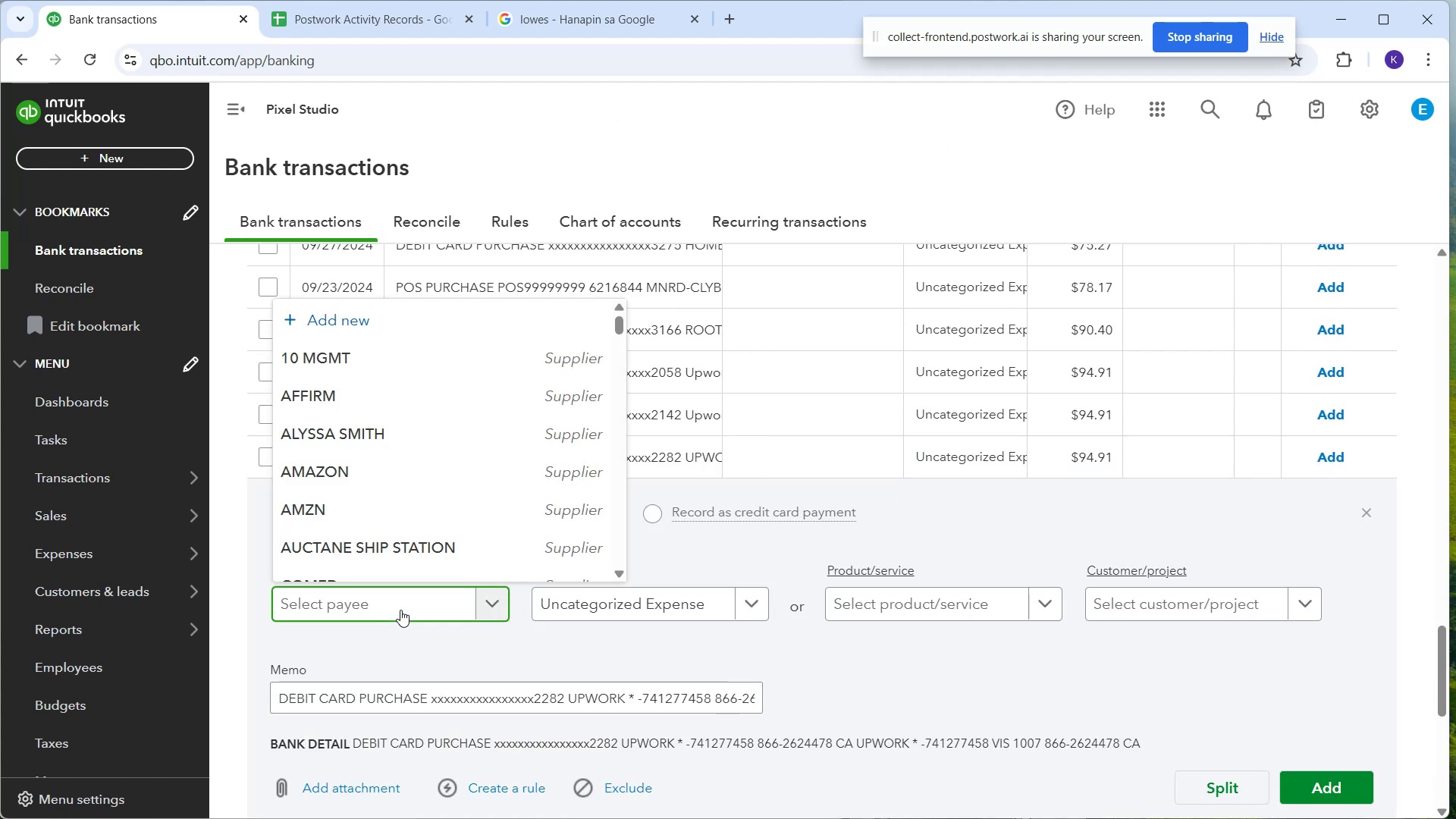 
type(upw)
 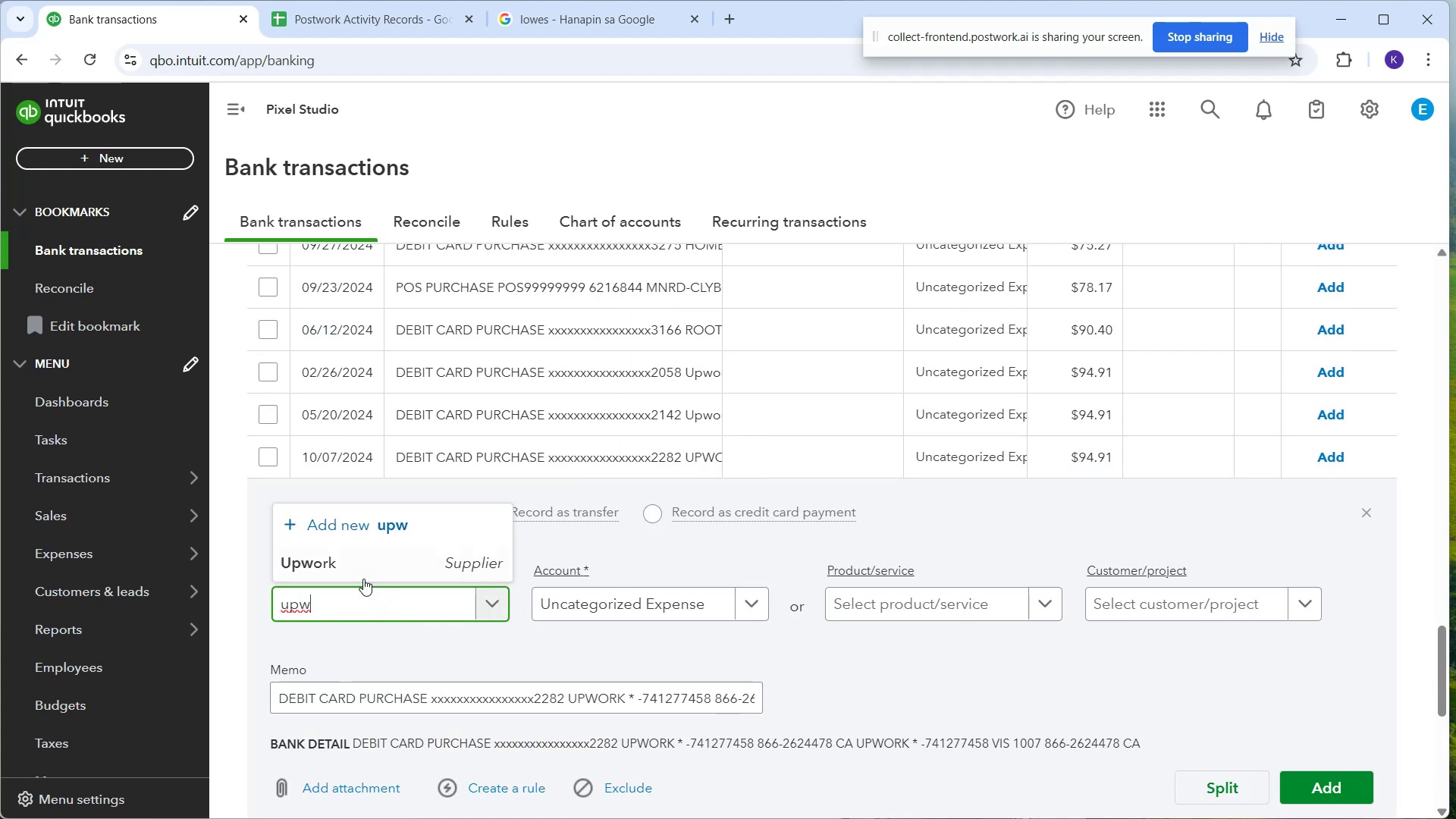 
left_click([362, 572])
 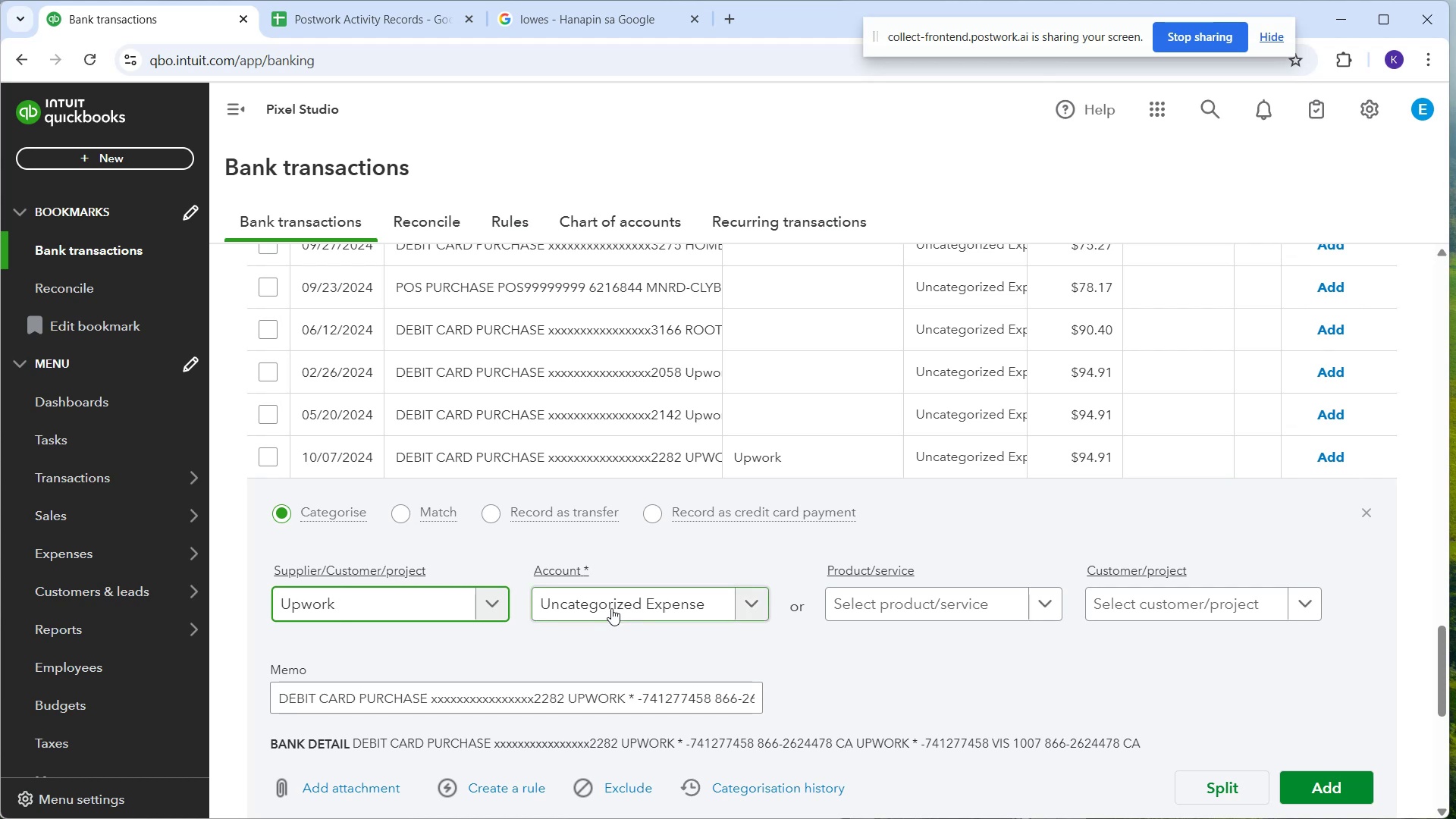 
left_click([611, 607])
 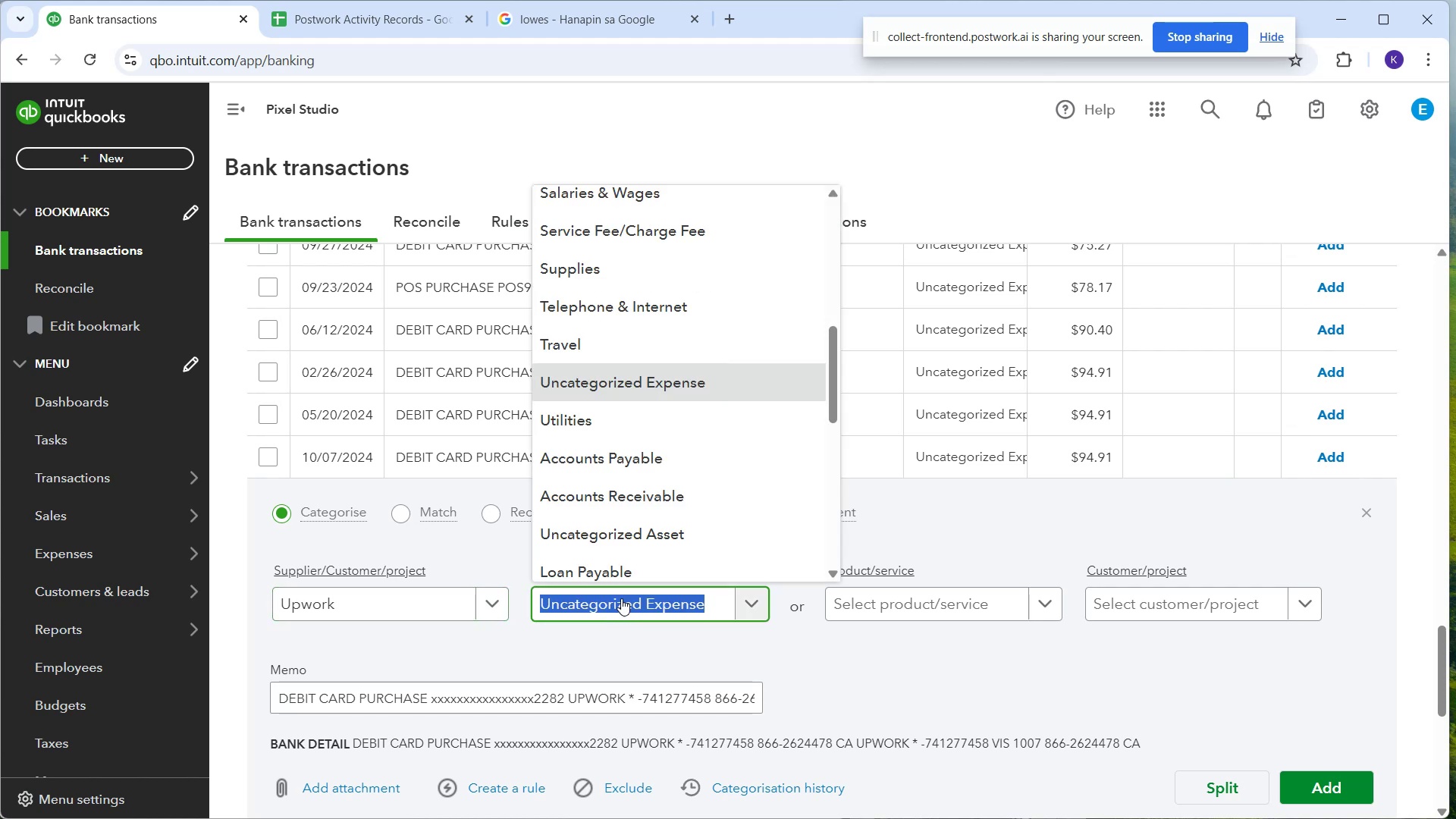 
wait(7.34)
 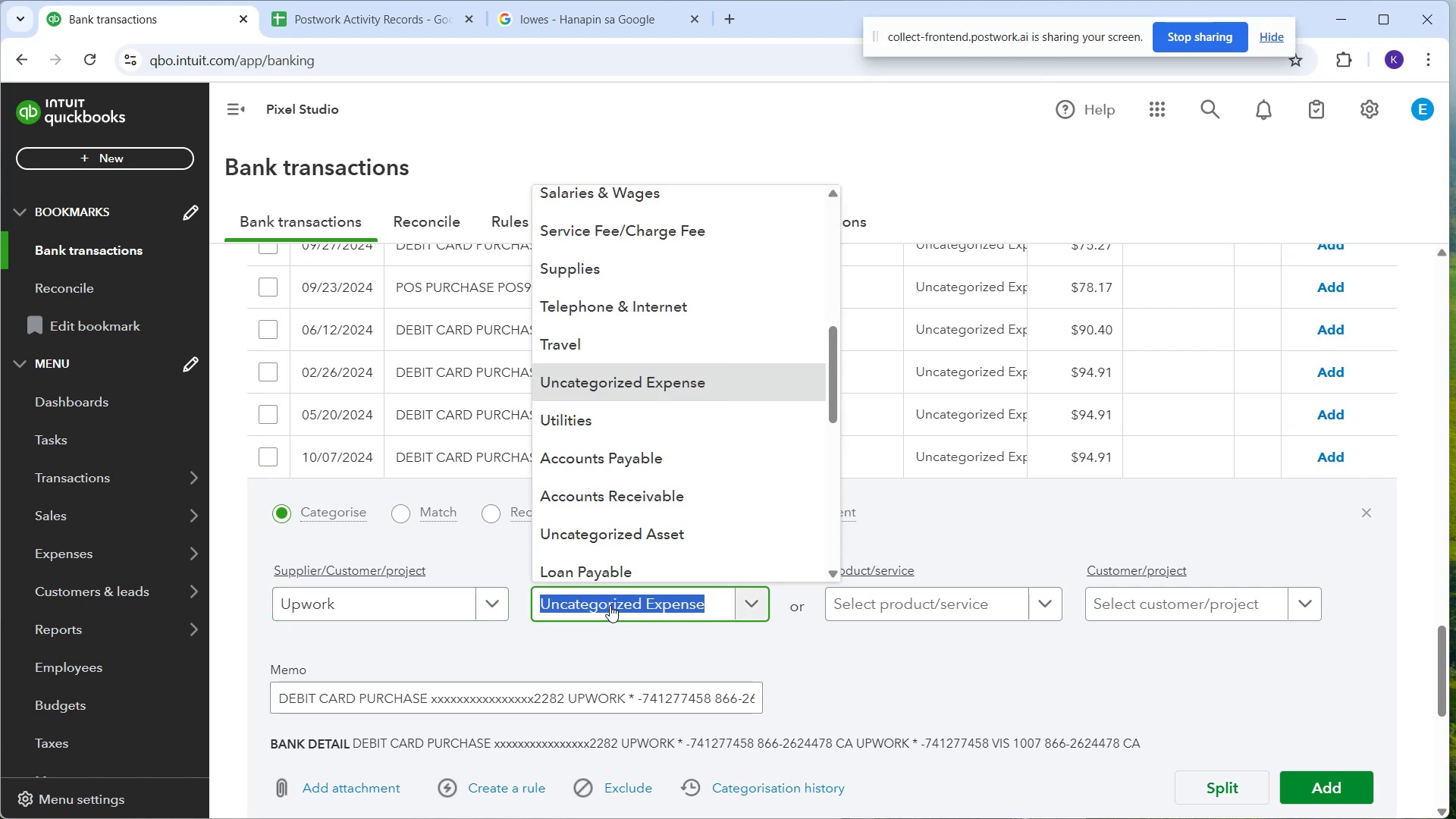 
type(due)
 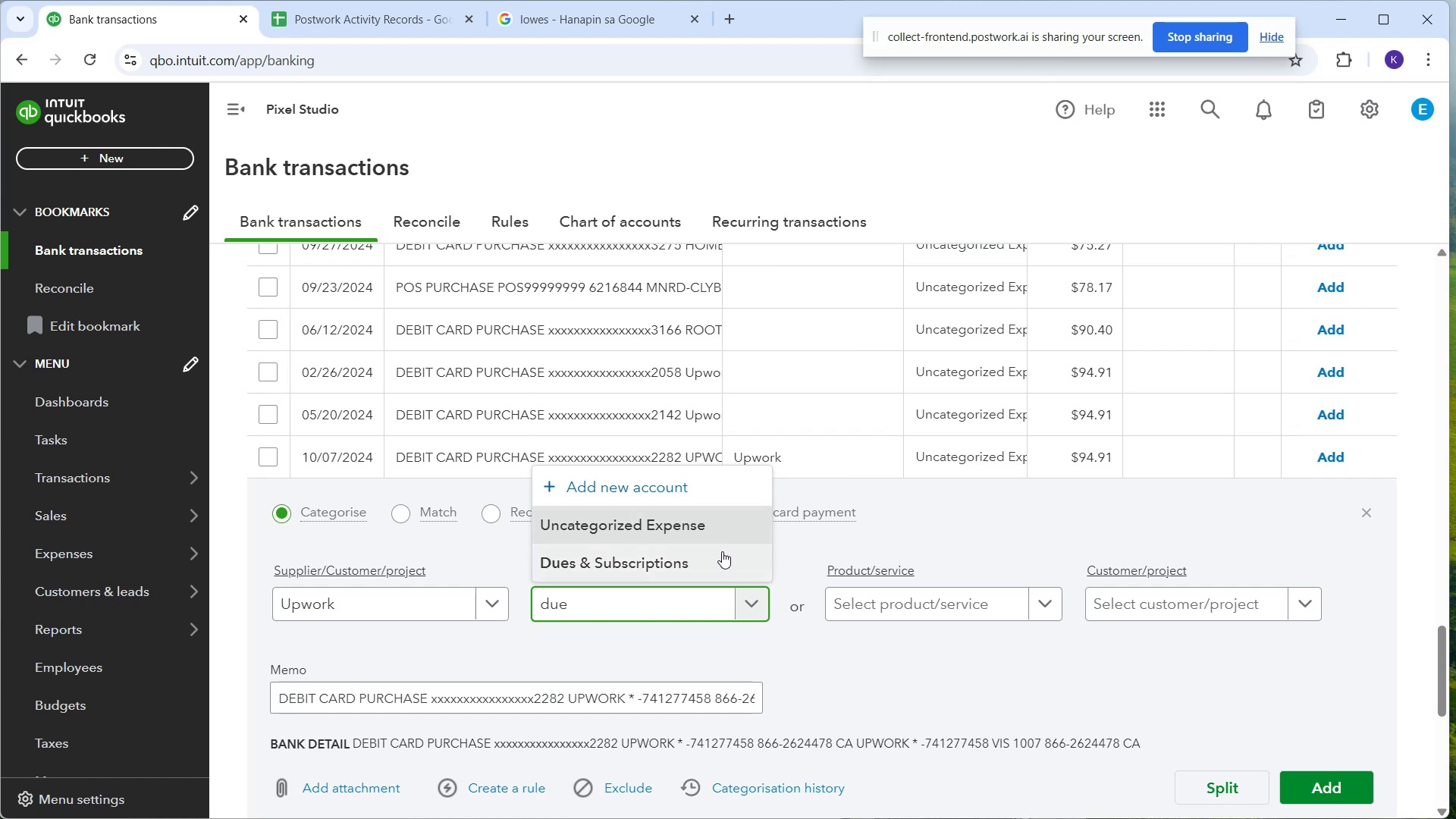 
left_click([718, 569])
 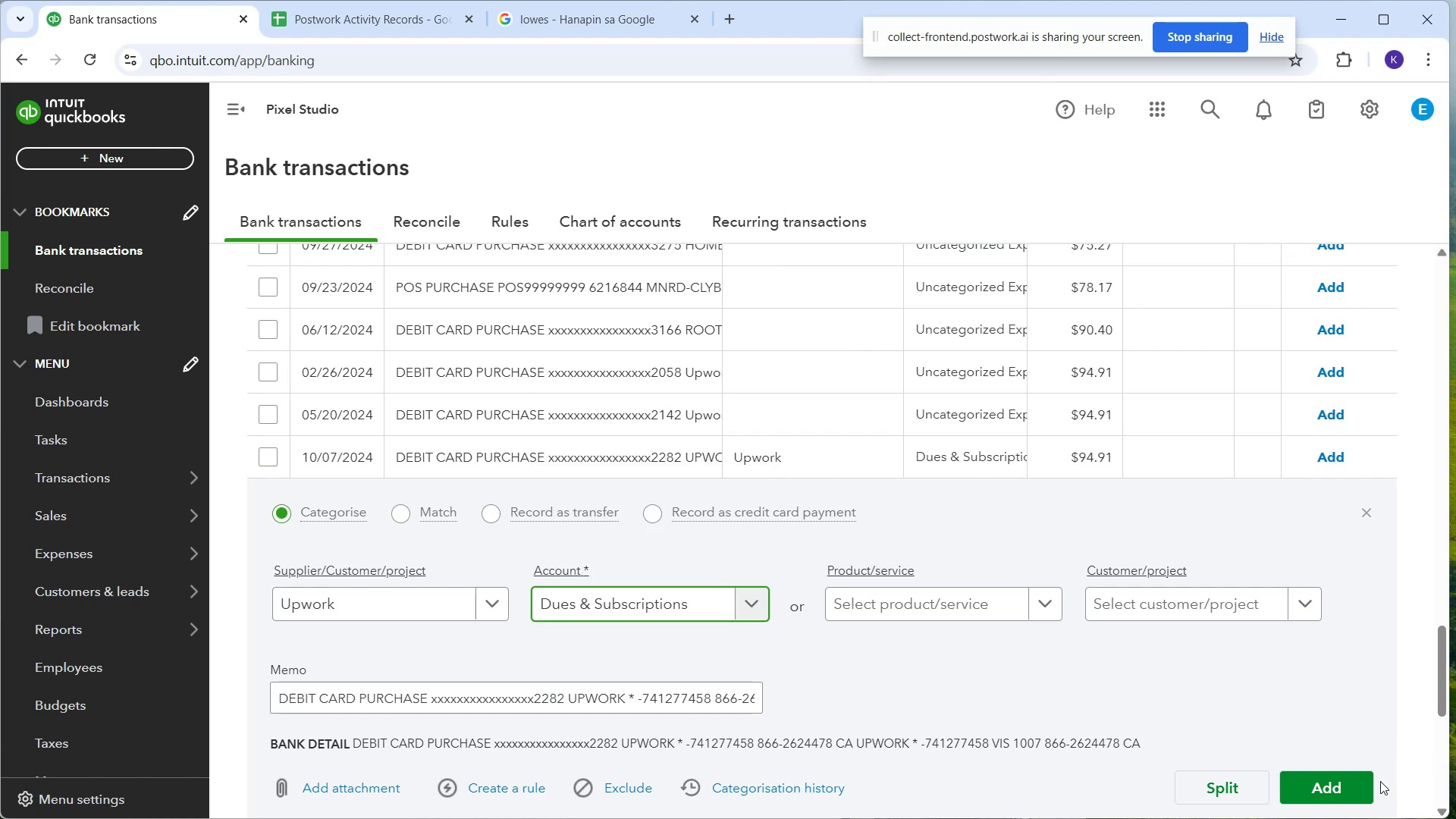 
left_click([1363, 786])
 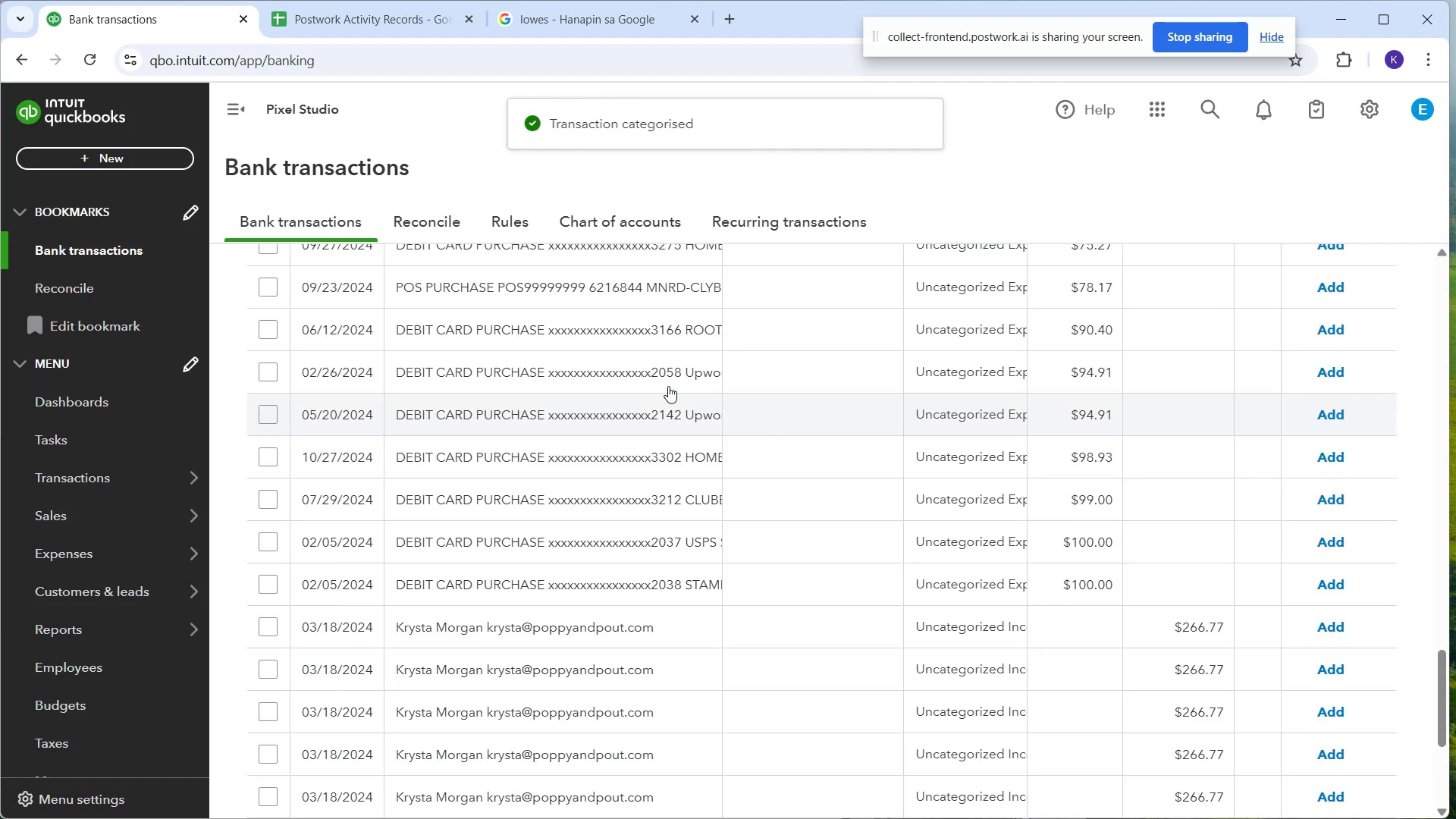 
left_click_drag(start_coordinate=[627, 403], to_coordinate=[623, 403])
 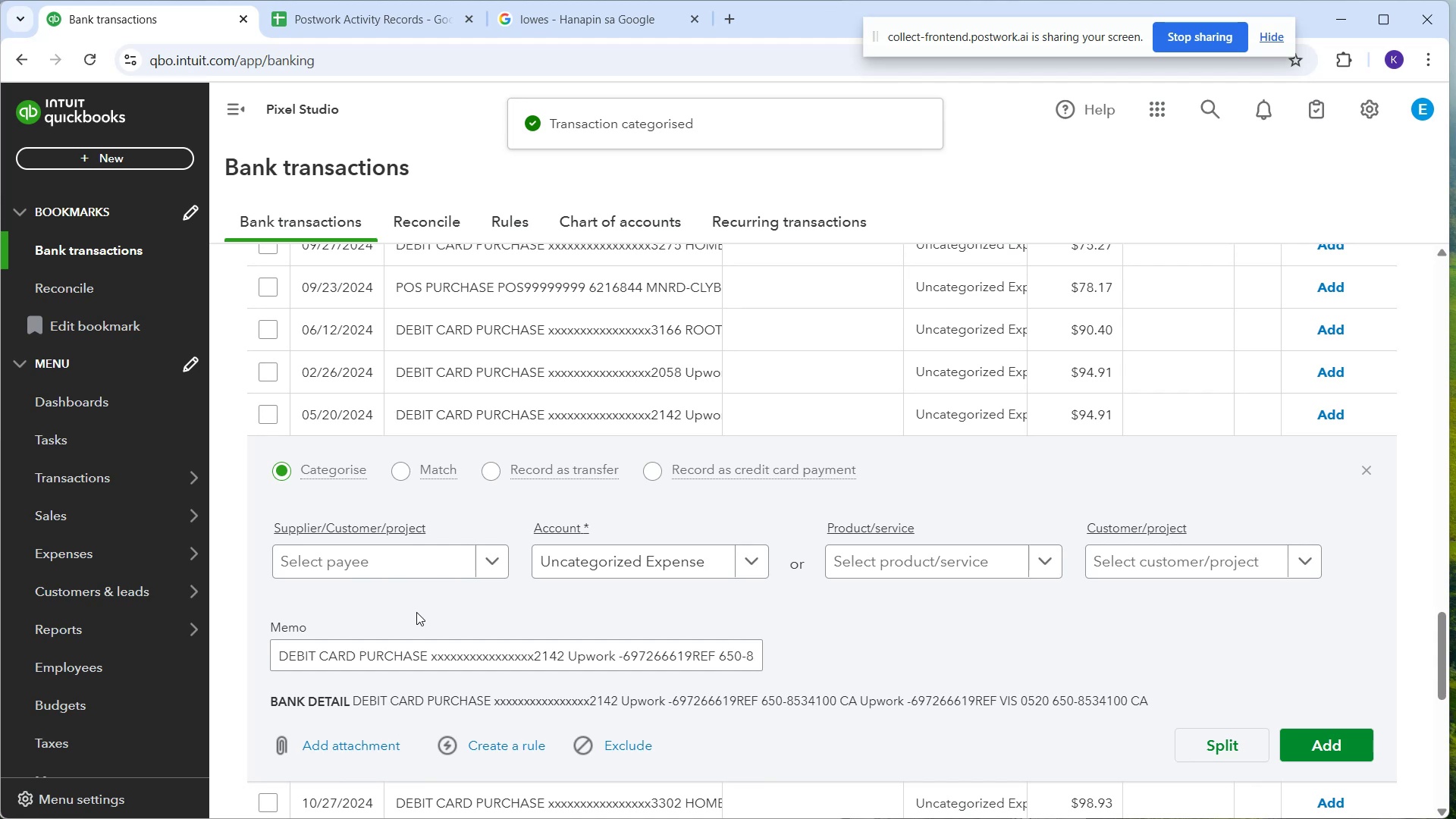 
left_click([397, 561])
 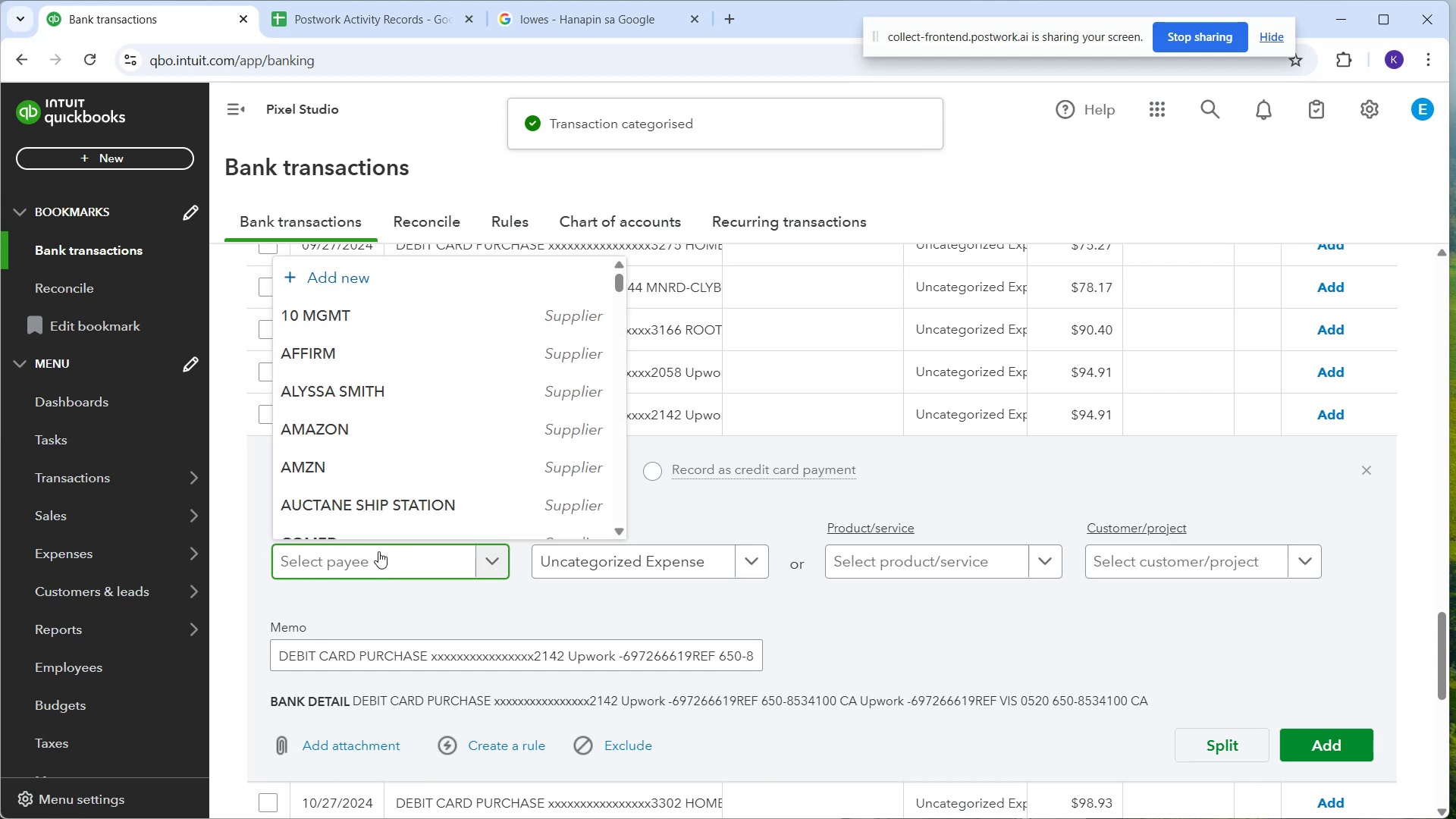 
type(upw)
 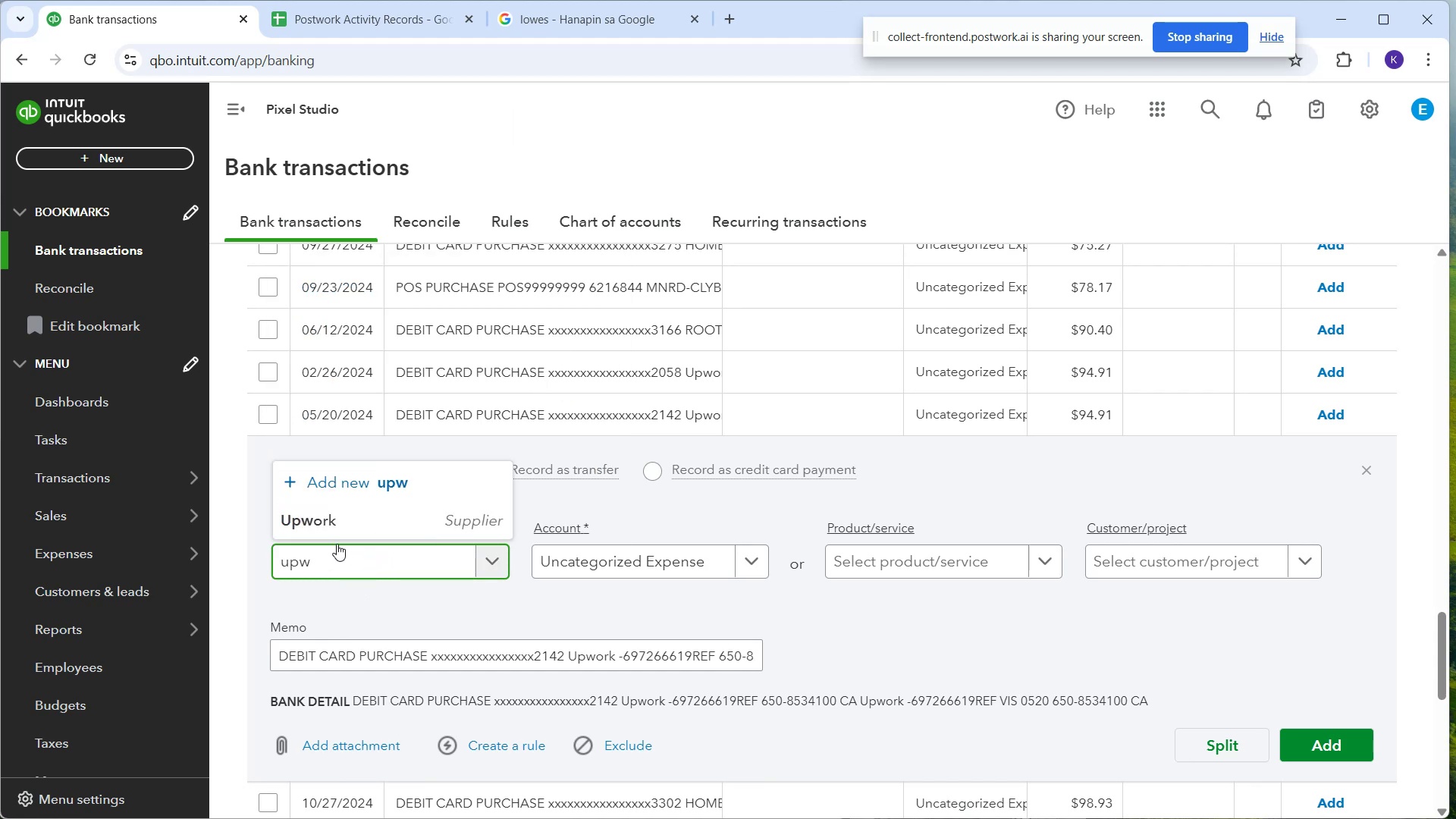 
left_click([328, 526])
 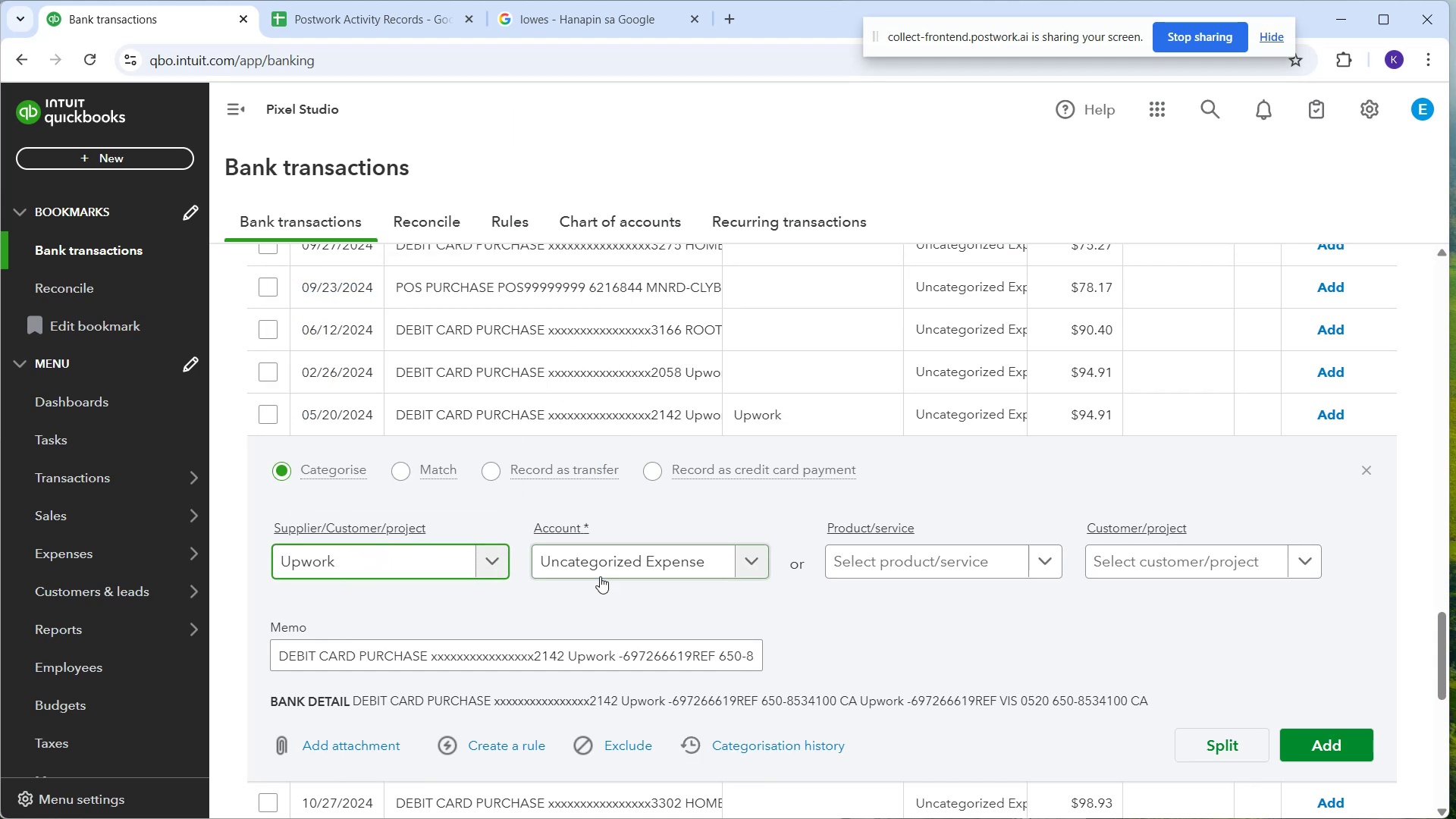 
left_click([601, 566])
 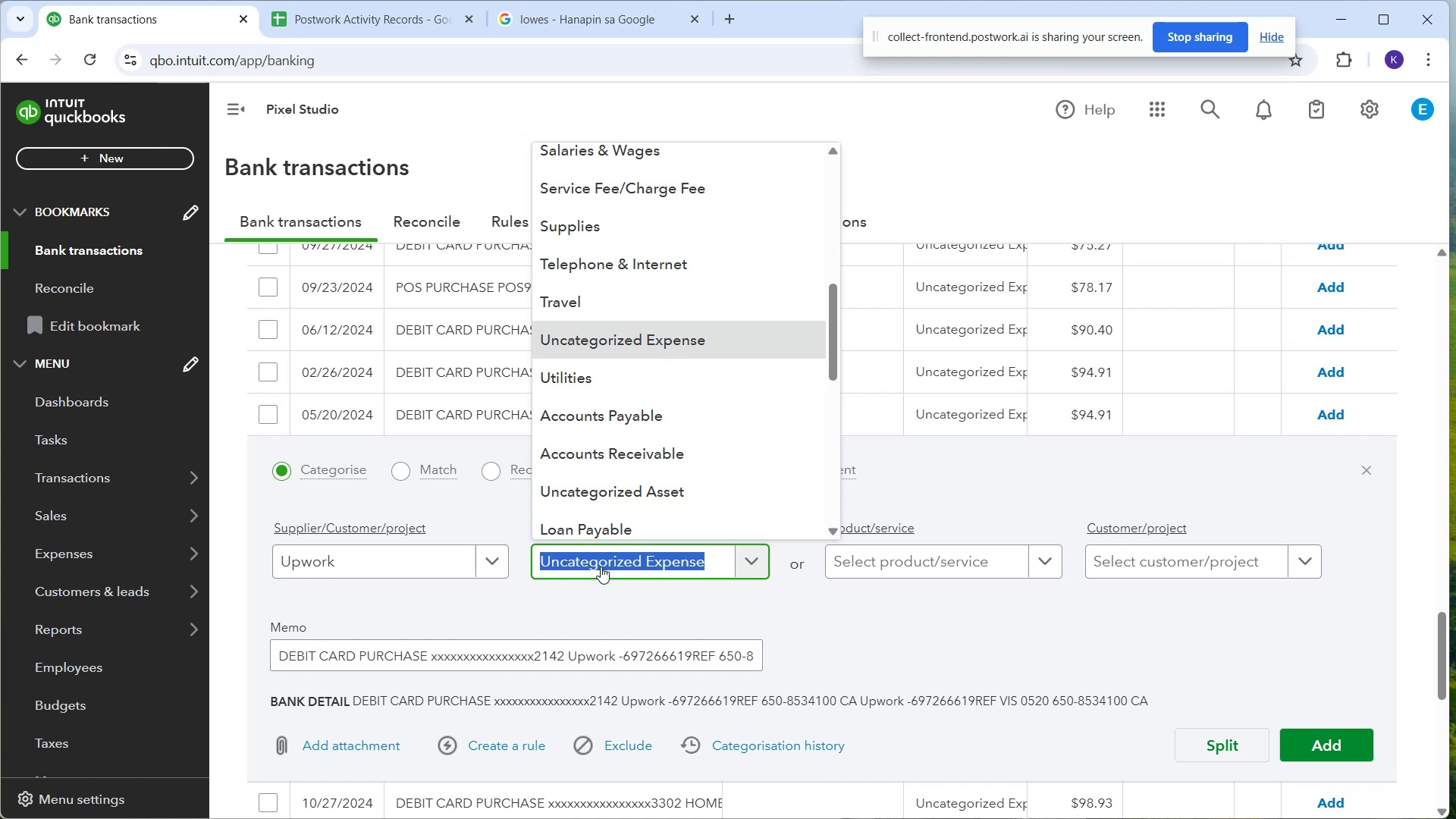 
wait(9.12)
 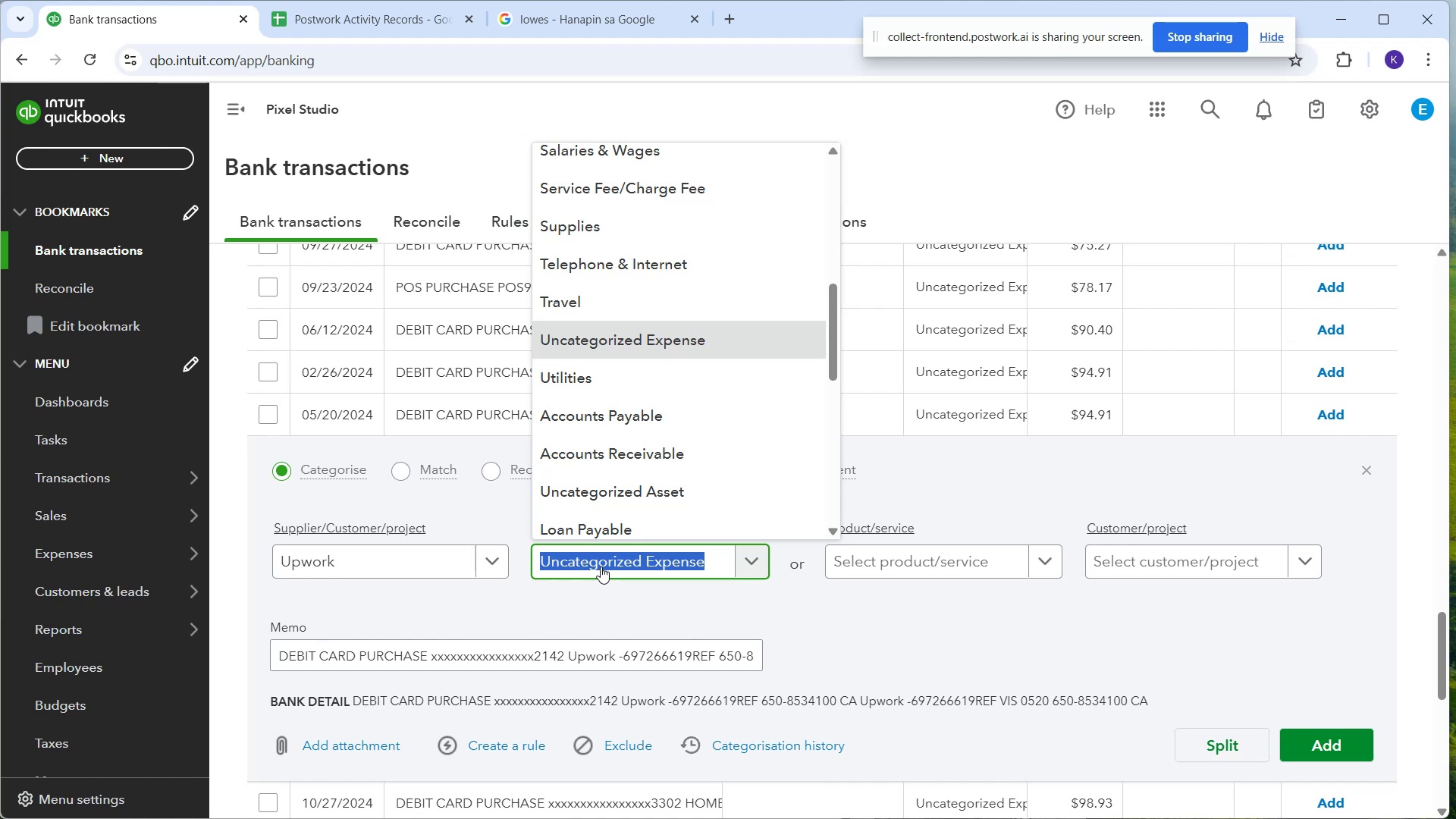 
type(due)
 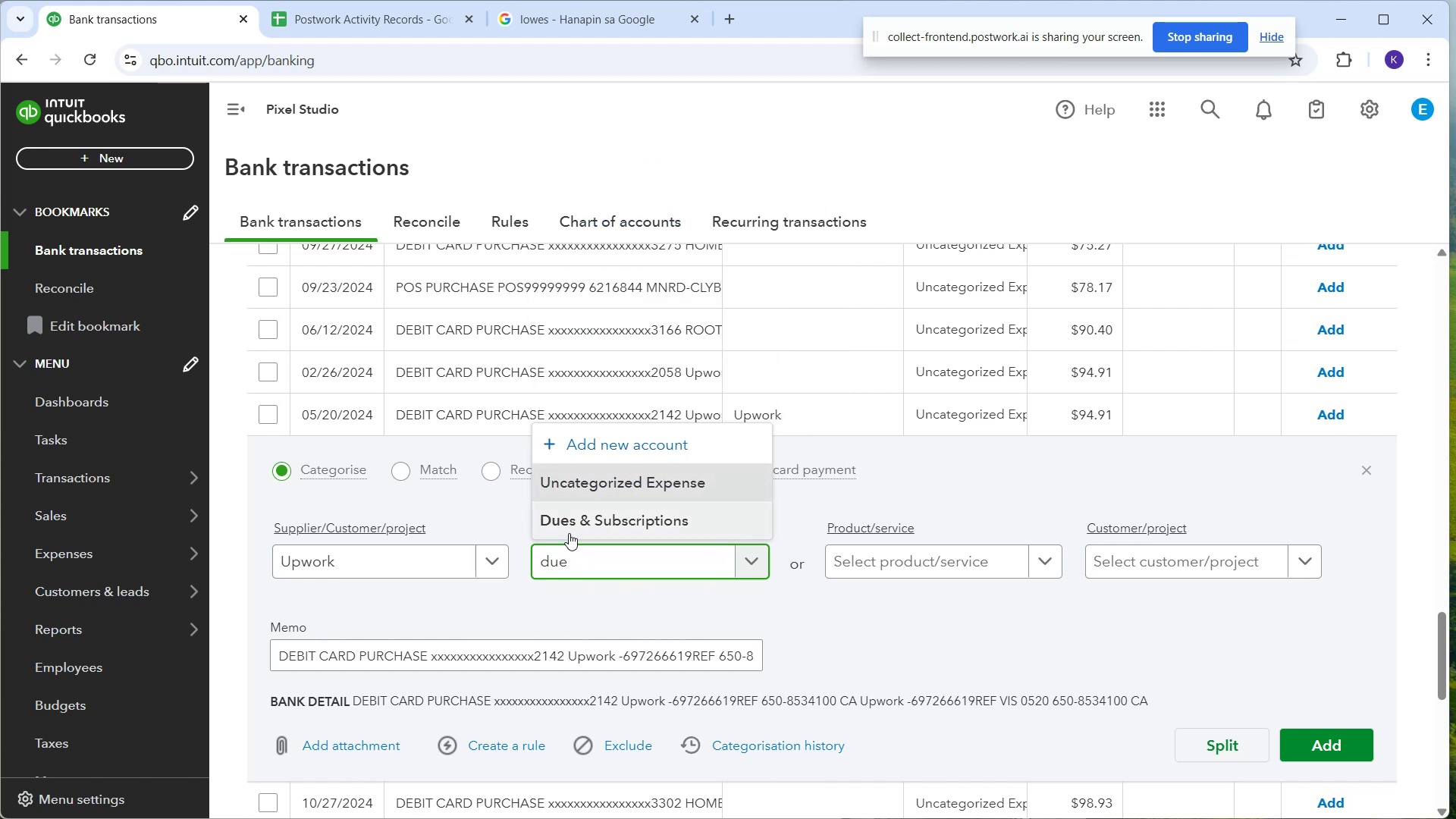 
left_click([563, 523])
 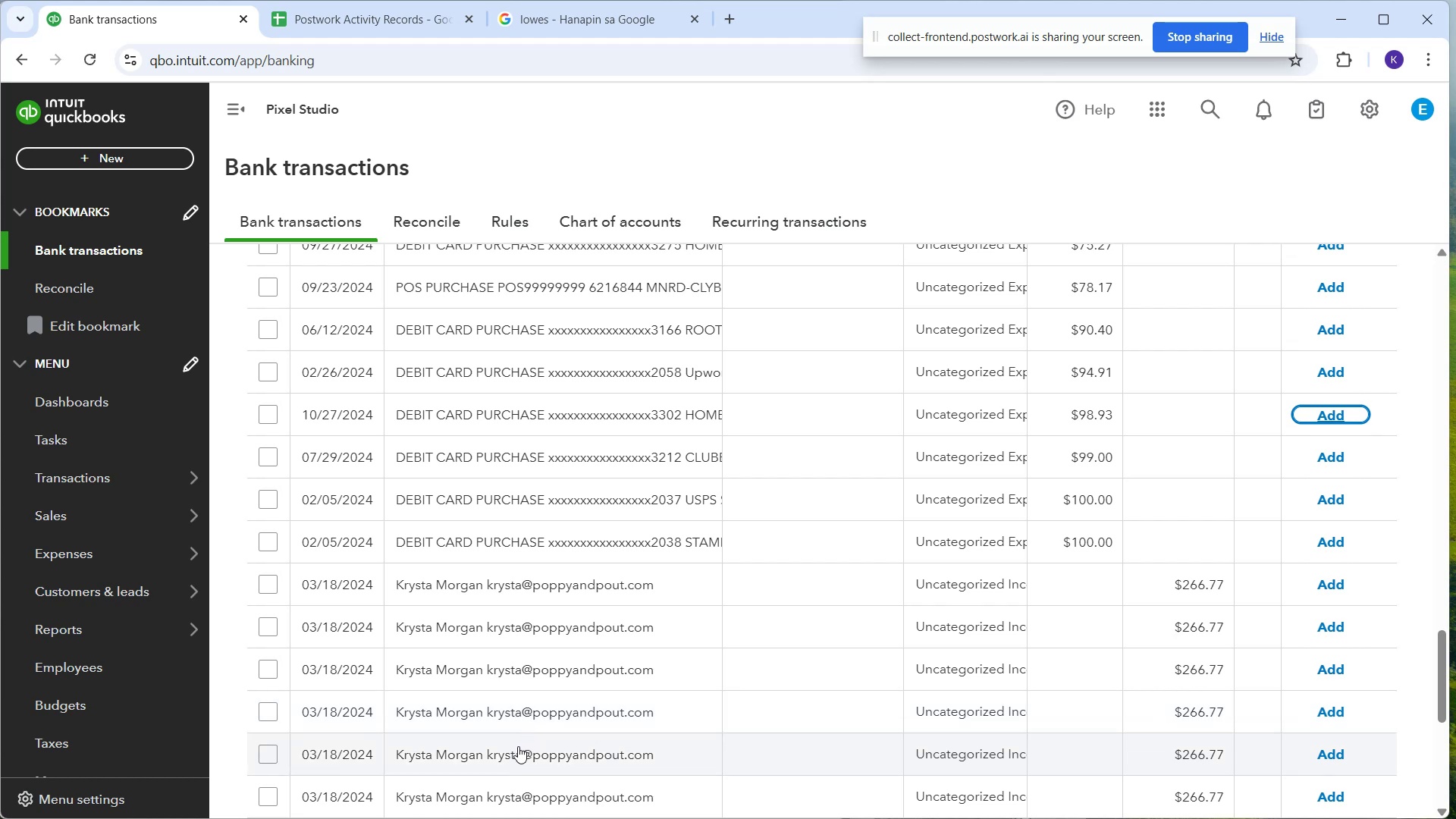 
wait(56.3)
 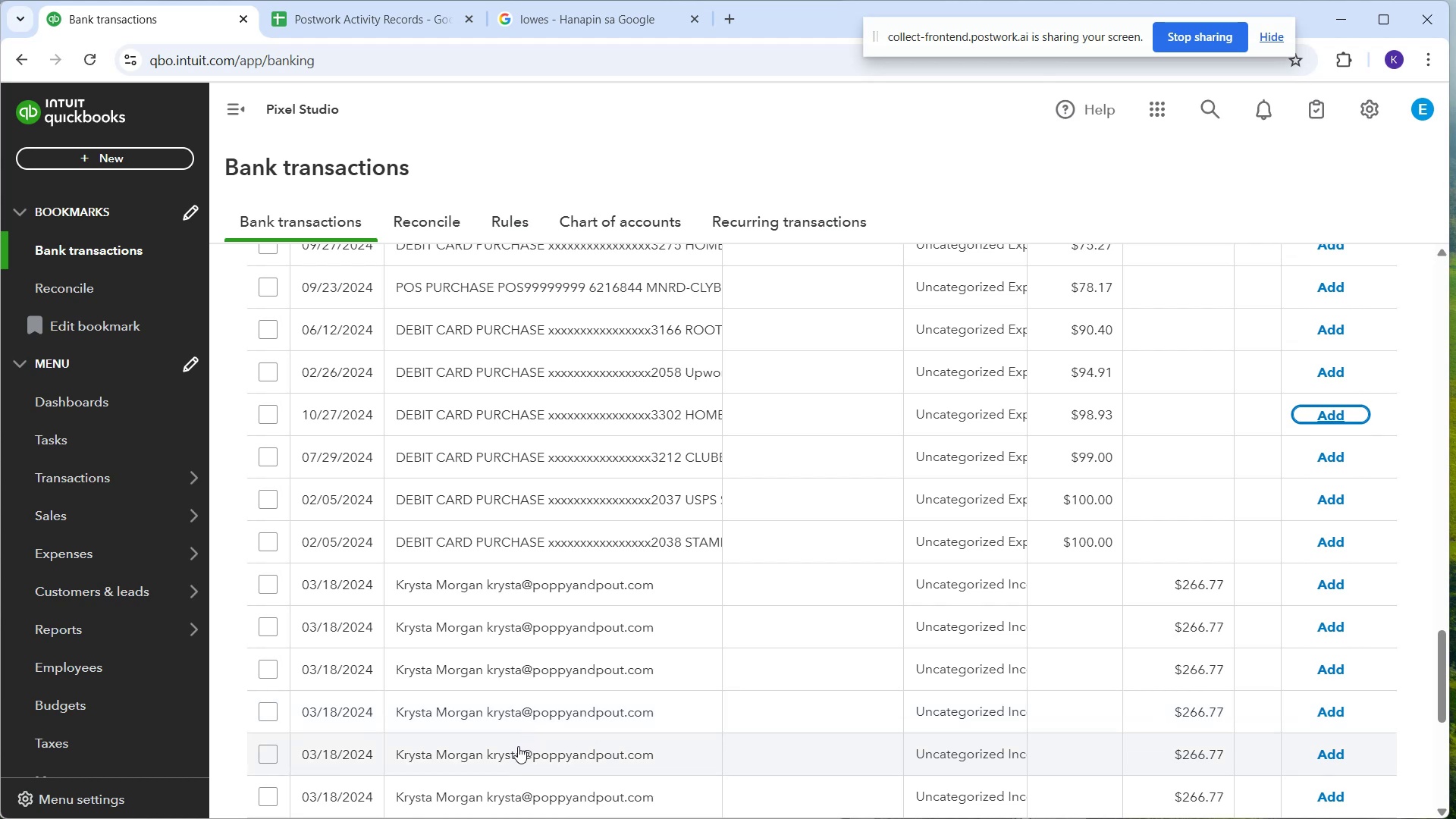 
mouse_move([727, 818])
 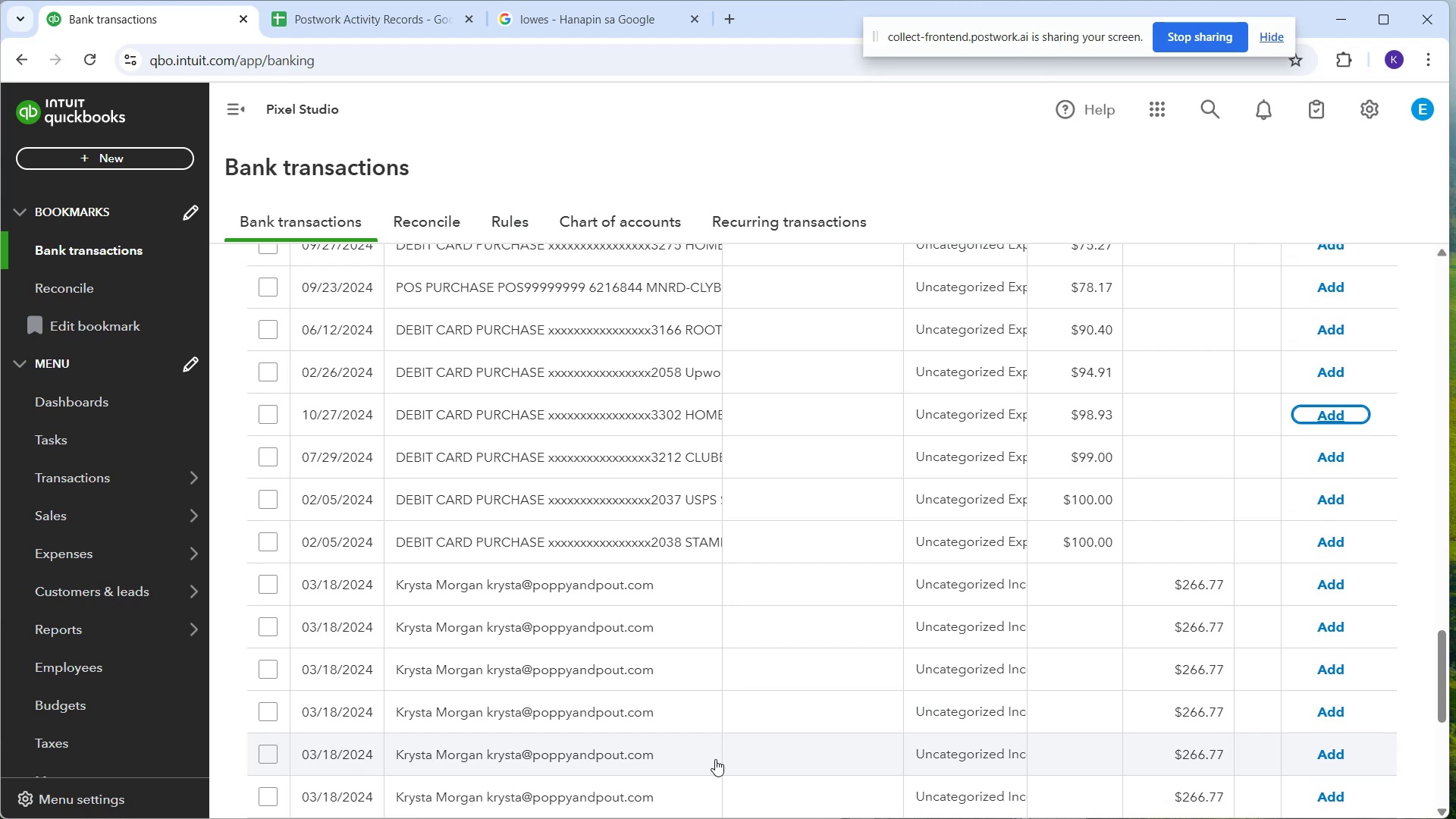 
wait(20.43)
 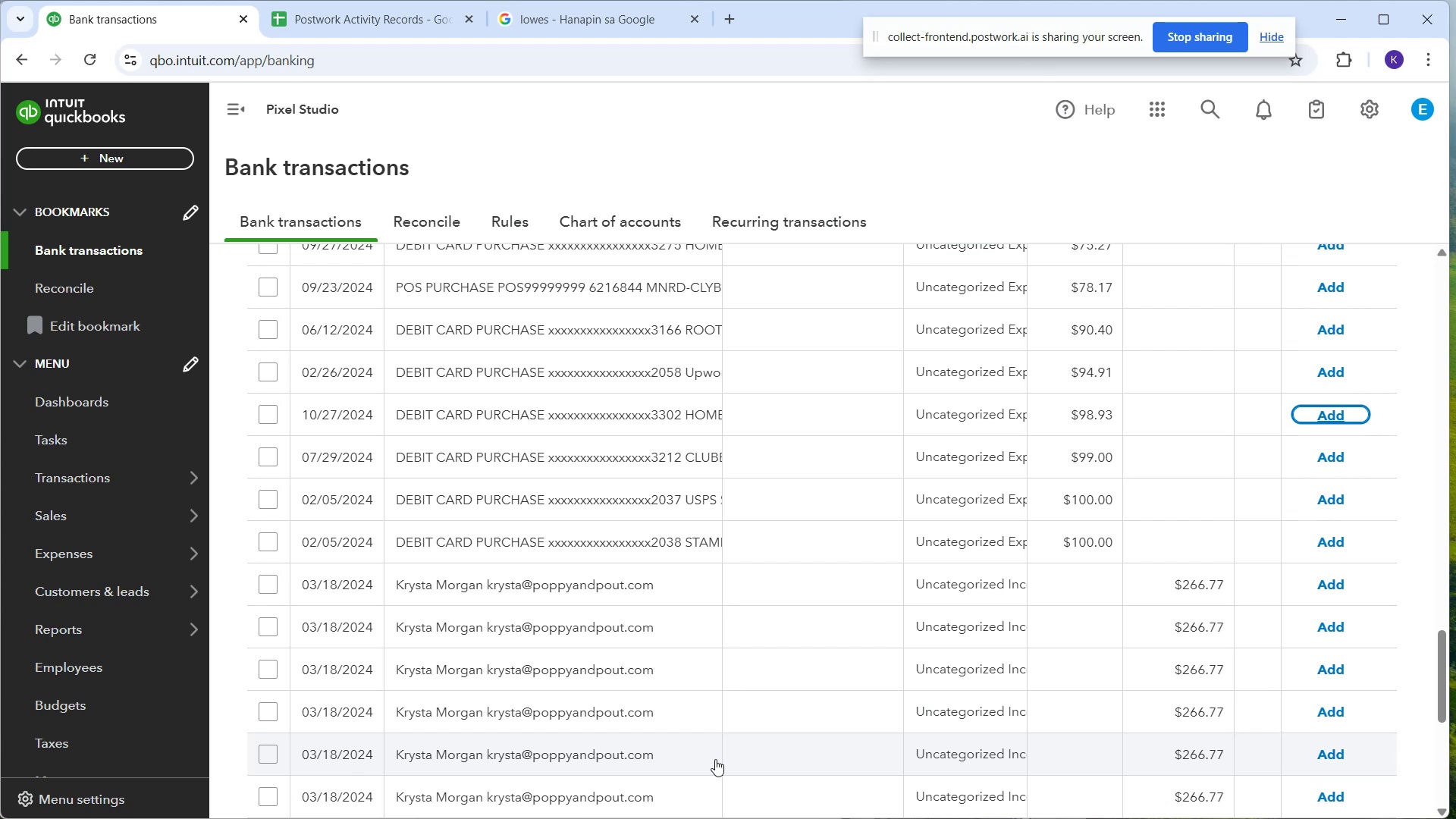 
left_click([674, 383])
 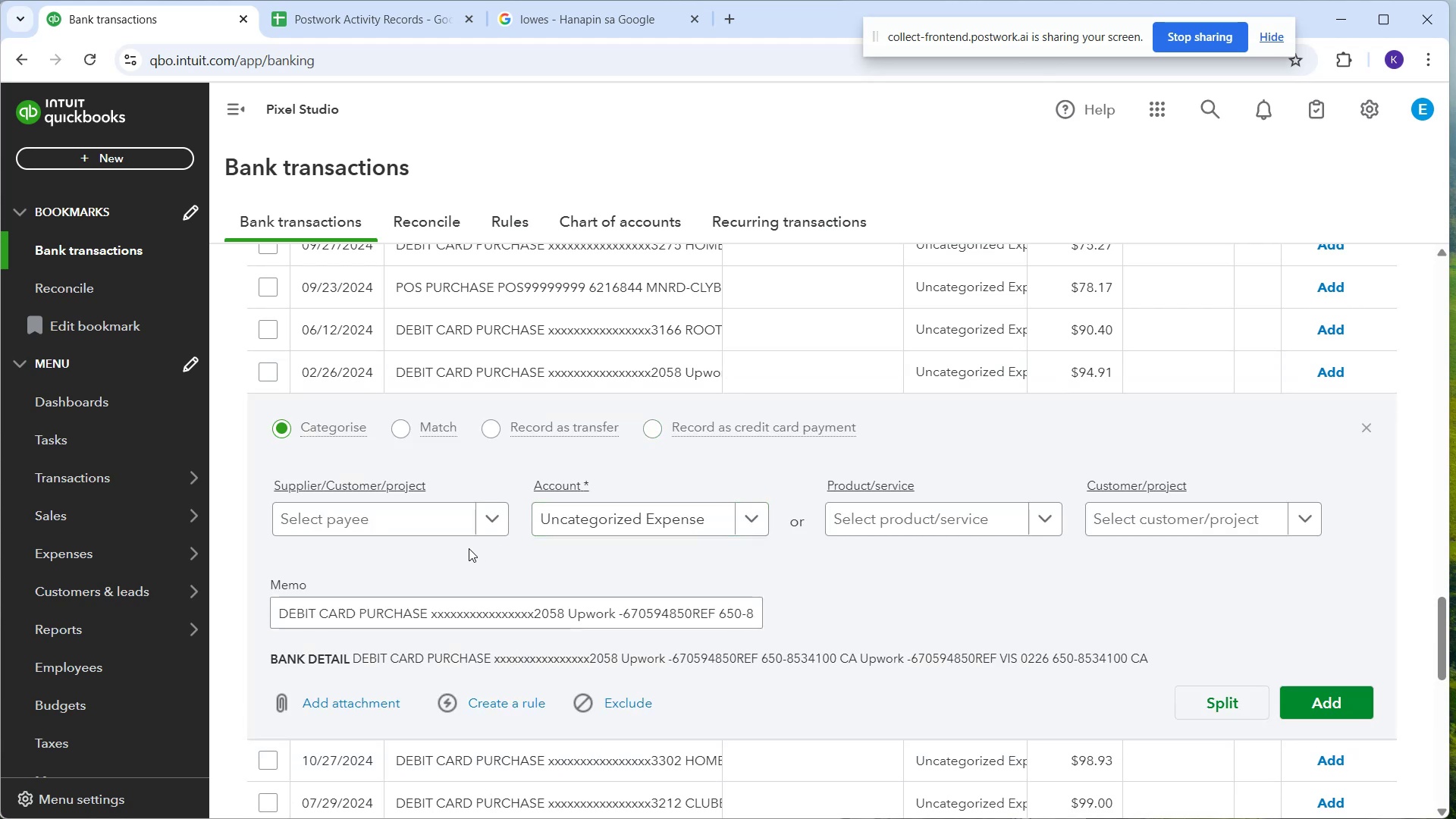 
left_click([457, 527])
 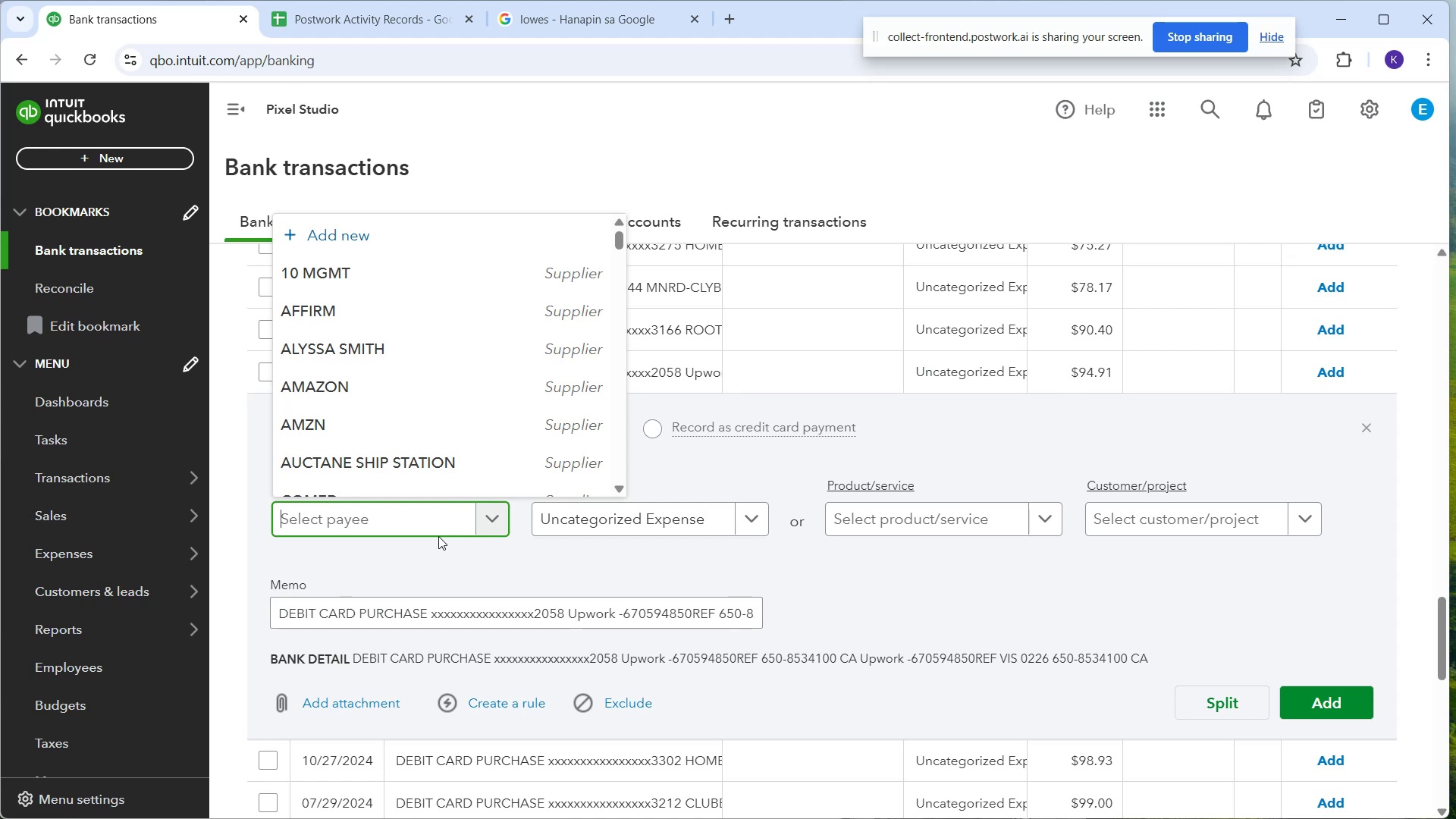 
type(up)
 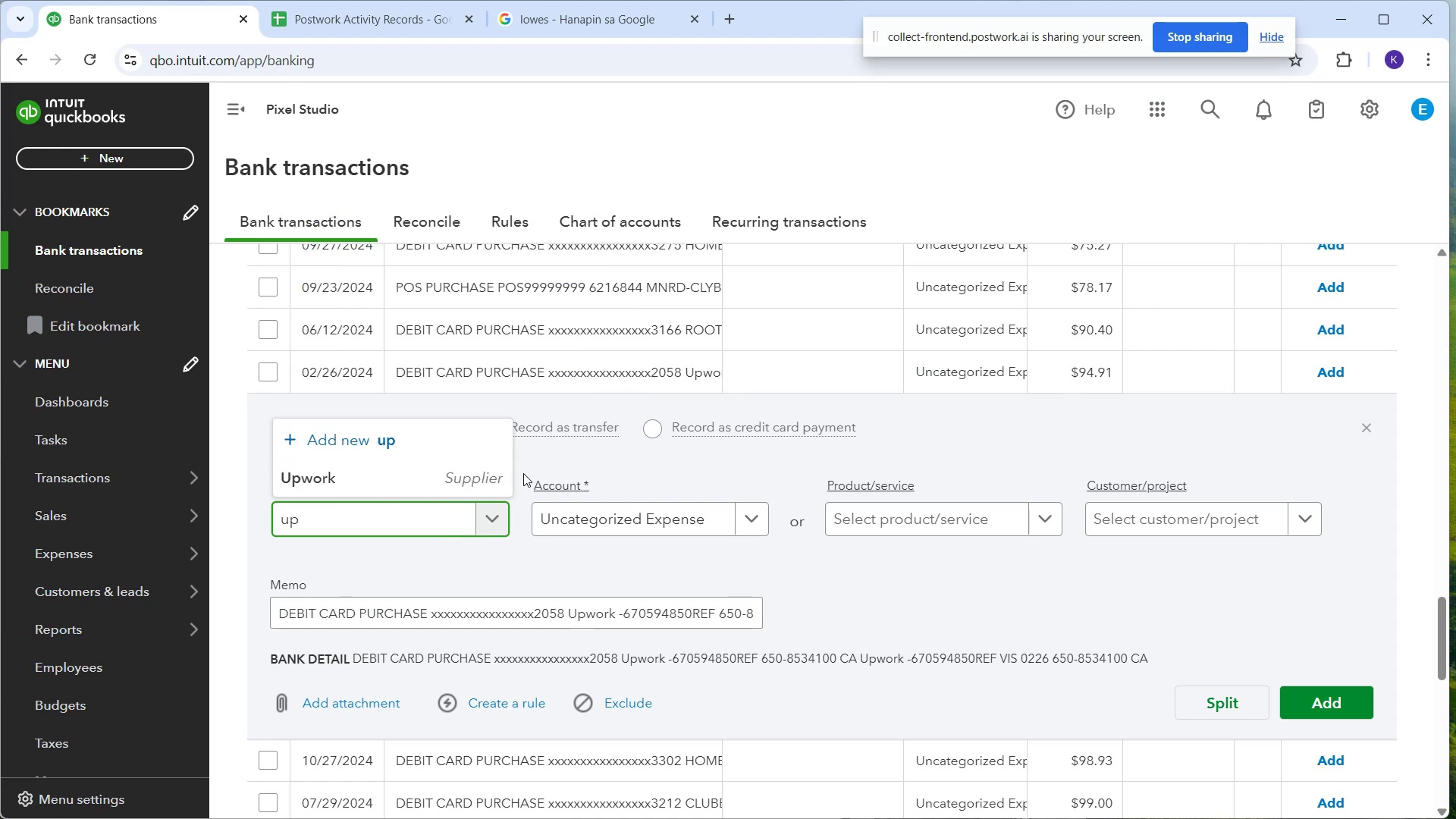 
wait(5.11)
 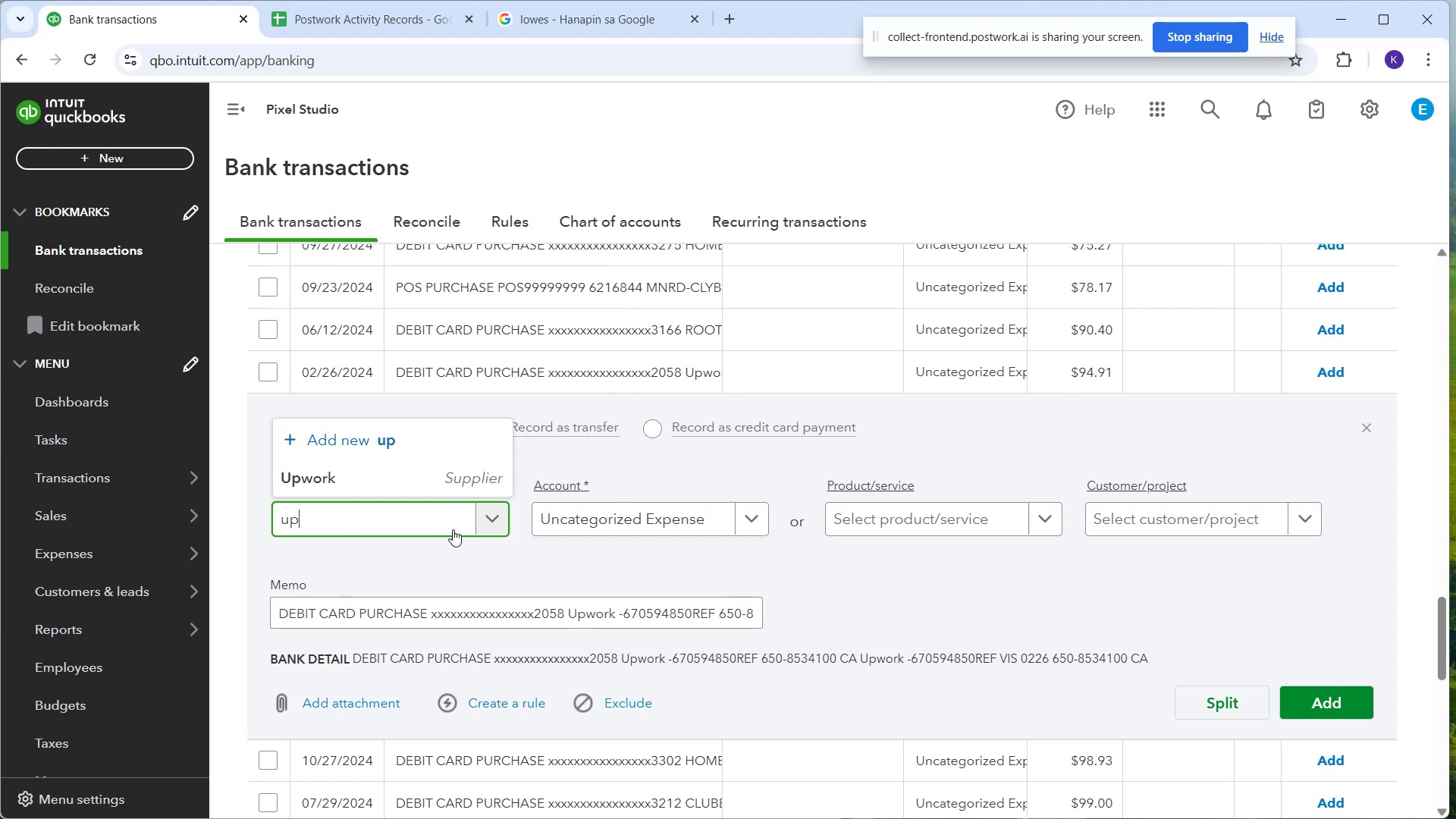 
left_click([374, 476])
 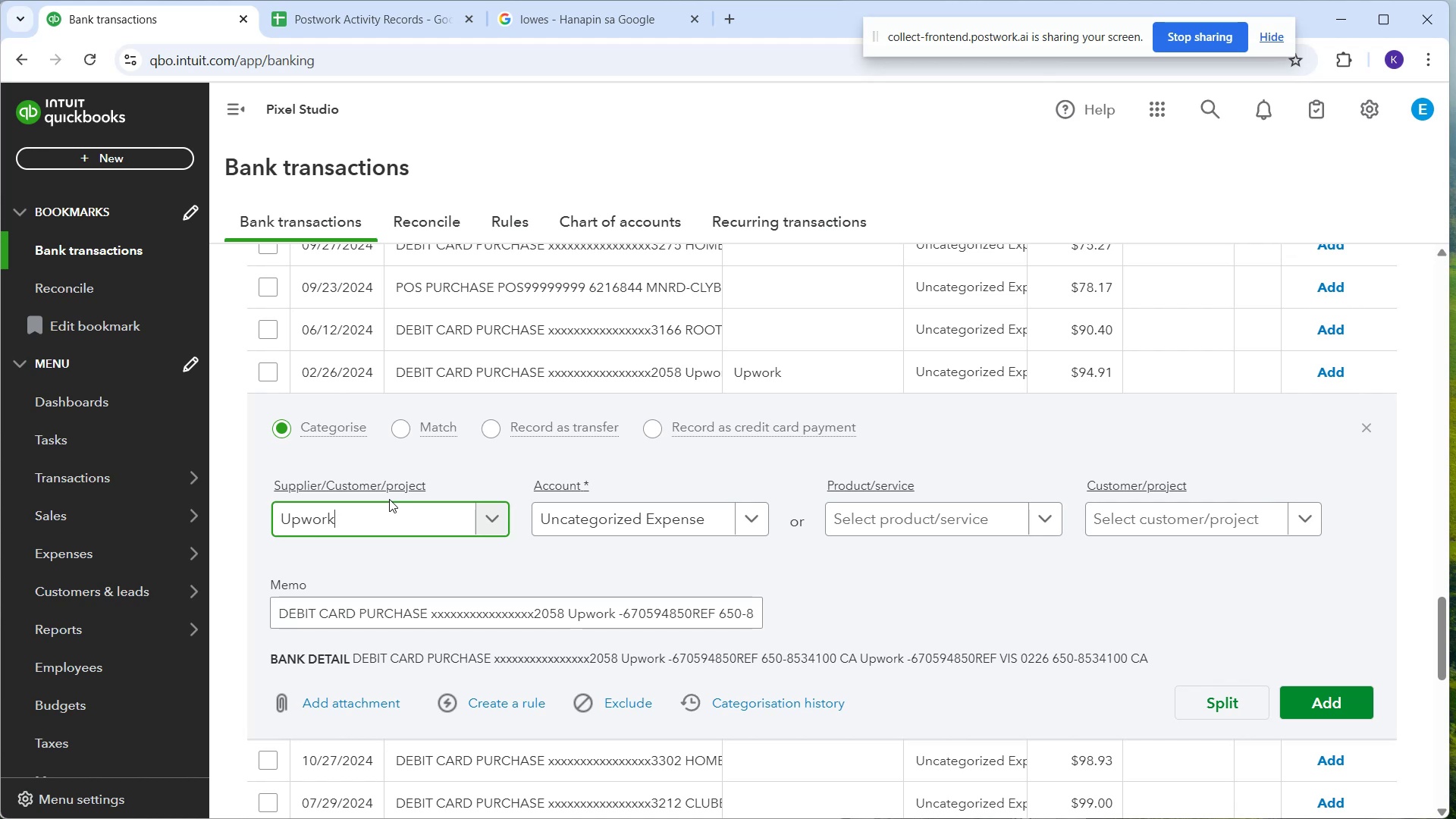 
wait(7.89)
 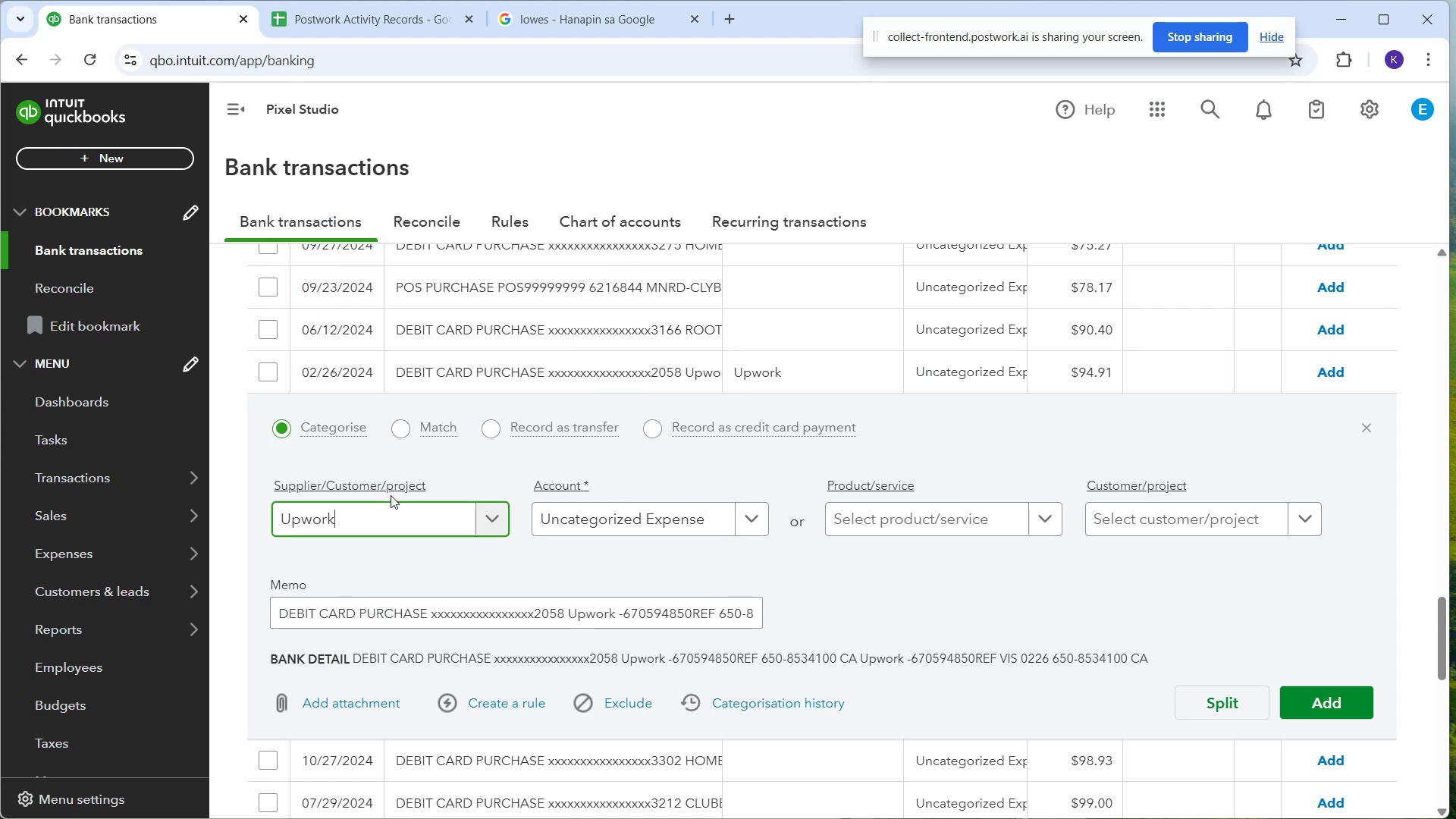 
type(due)
 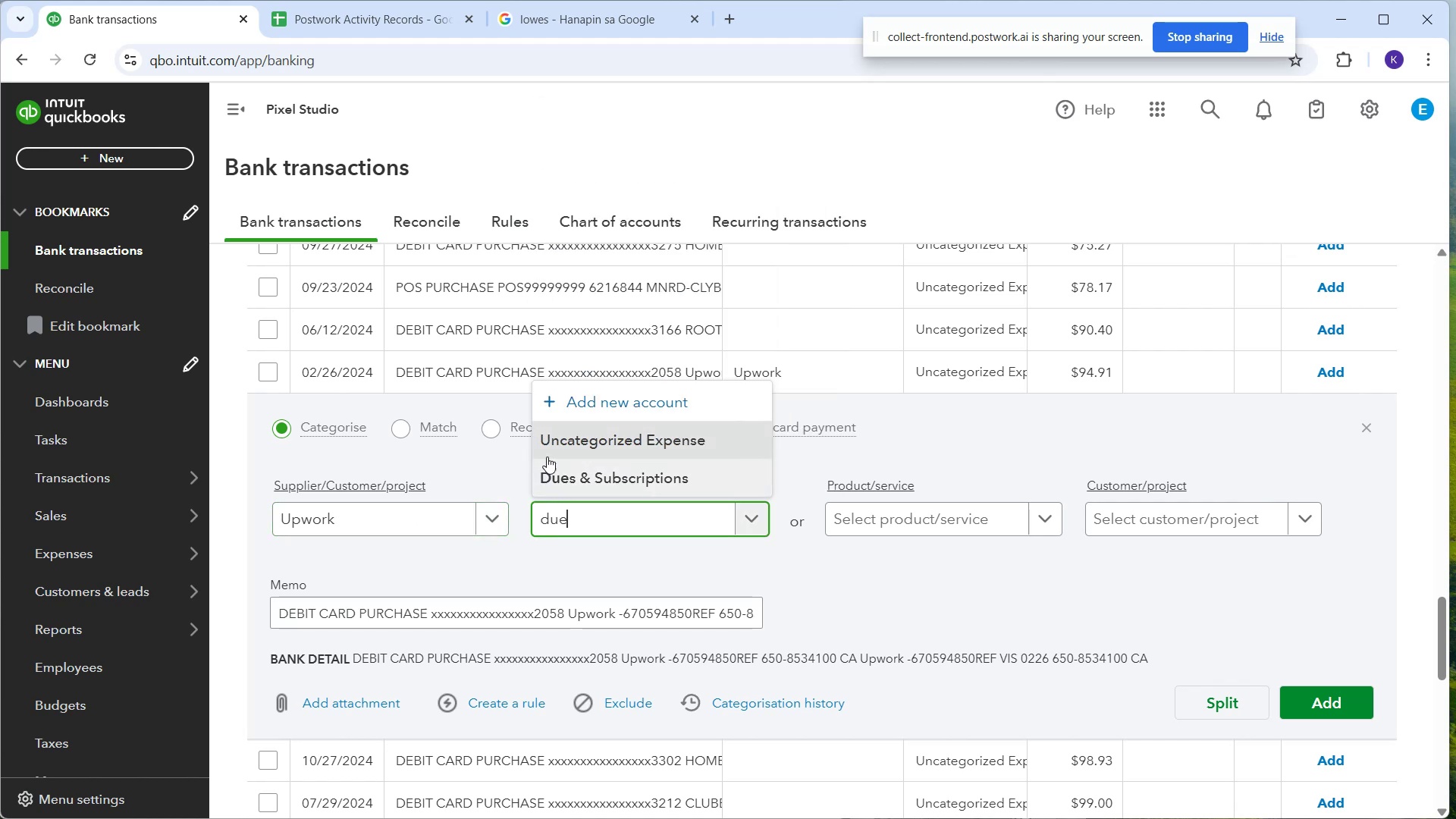 
left_click_drag(start_coordinate=[567, 499], to_coordinate=[570, 503])
 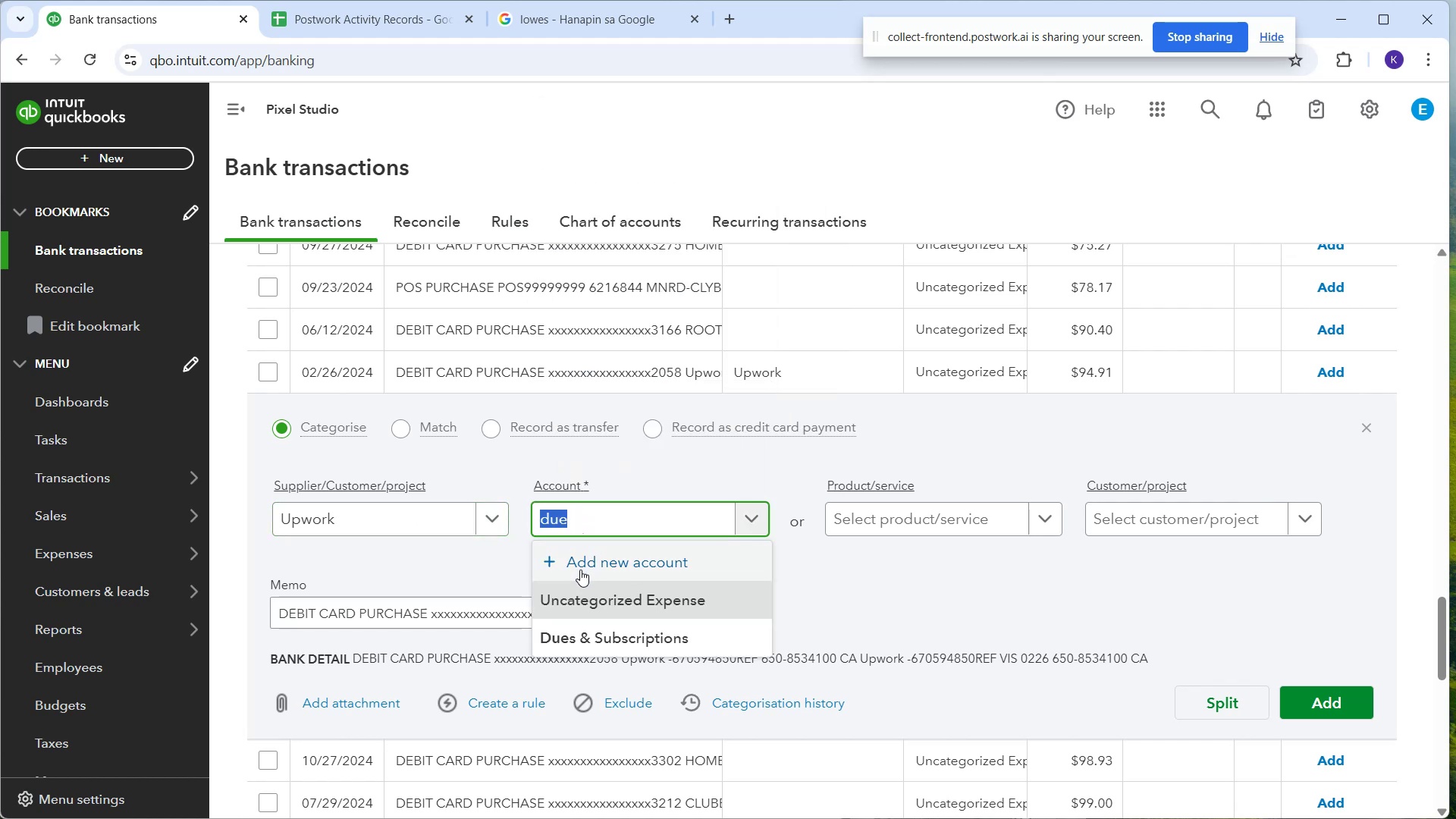 
left_click([579, 629])
 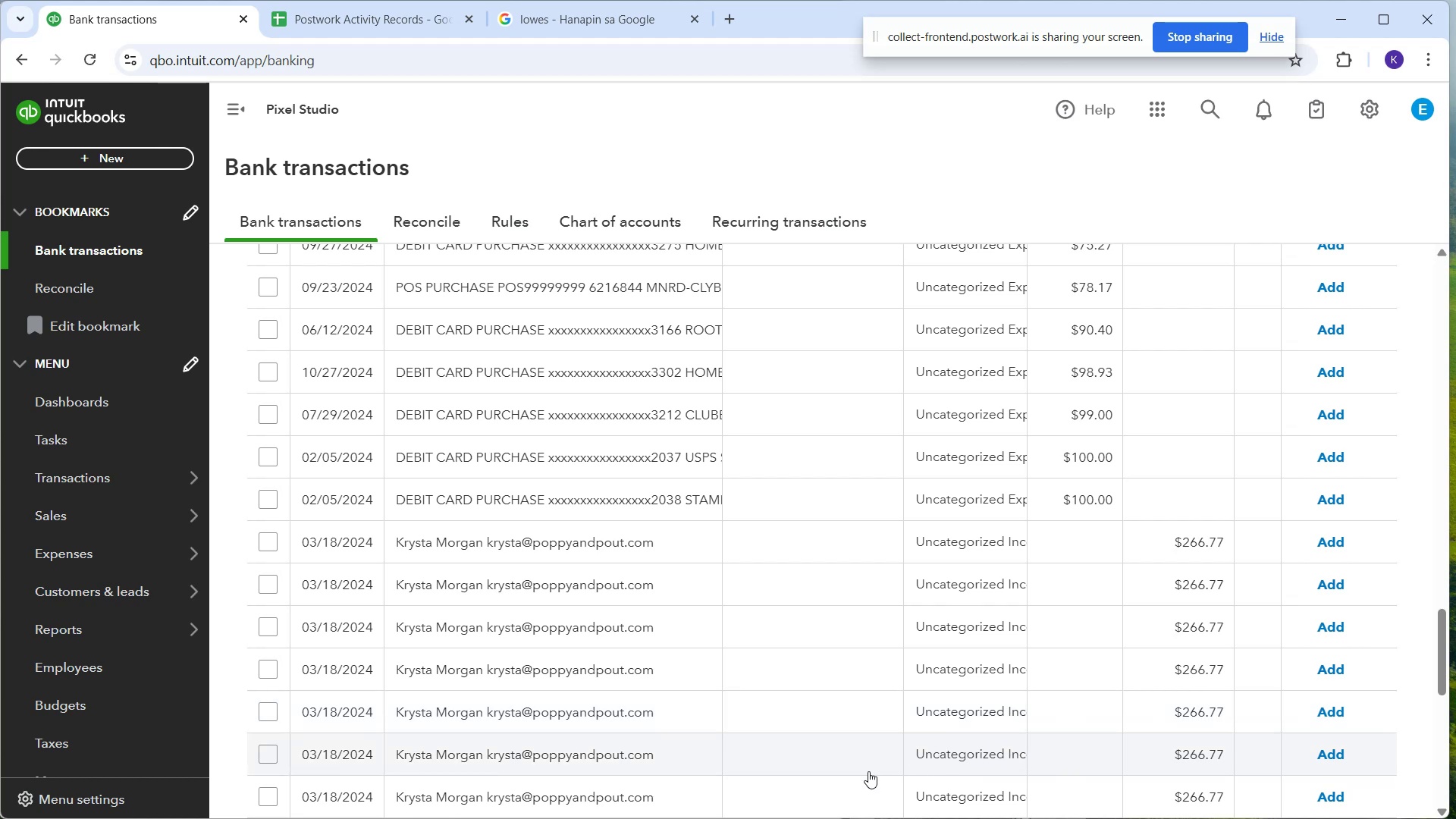 
wait(25.77)
 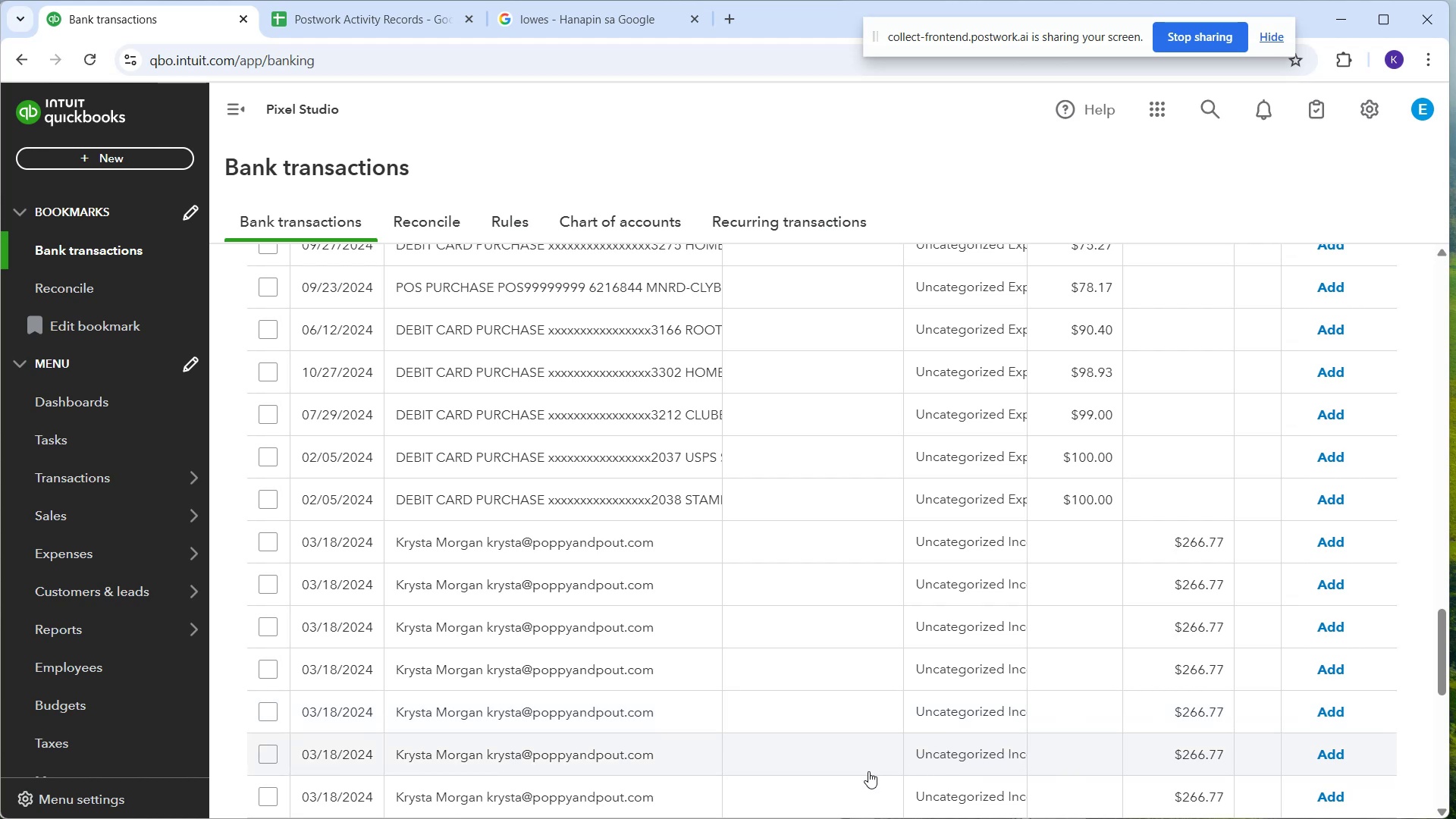 
mouse_move([851, 818])
 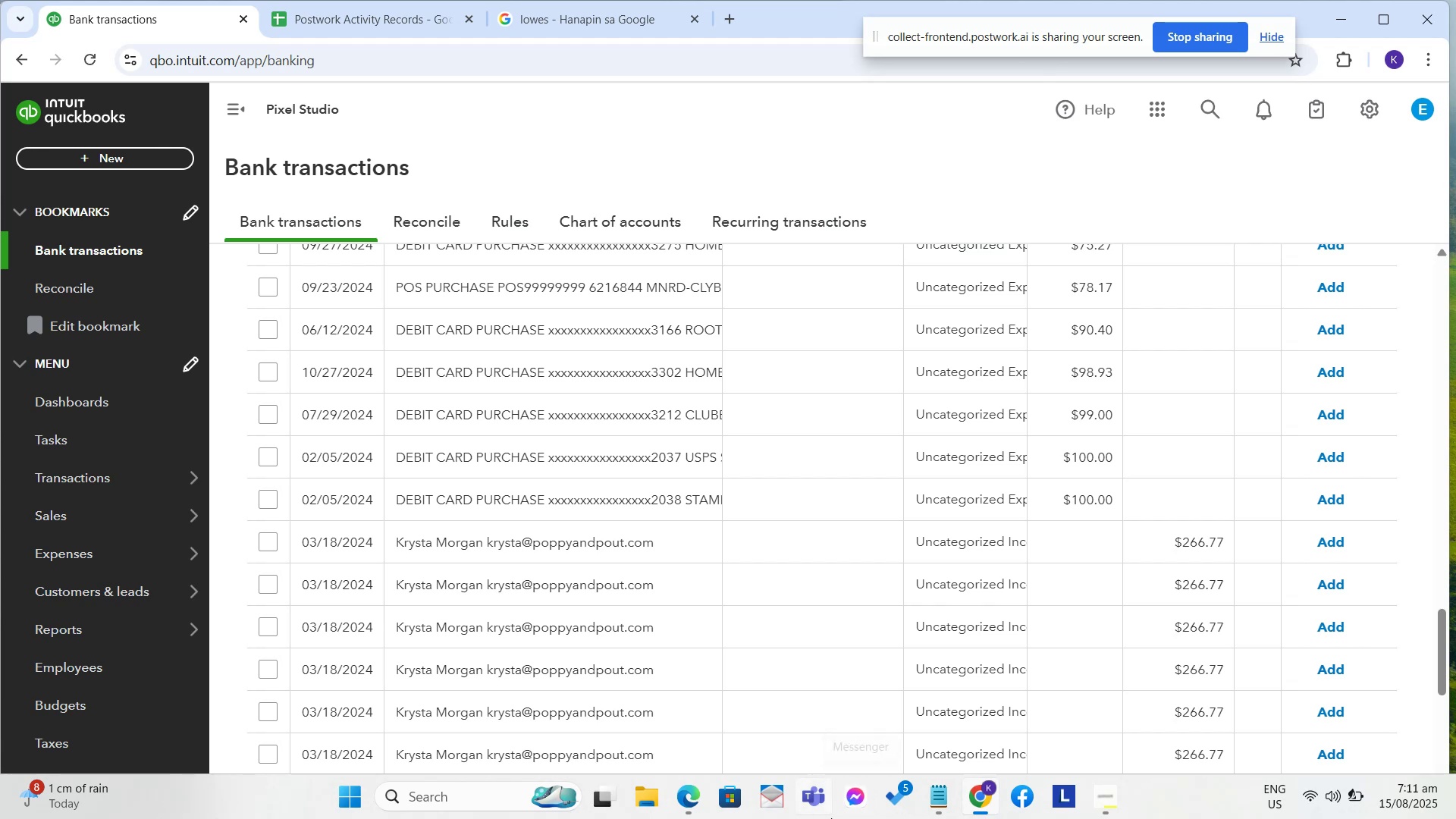 
wait(8.84)
 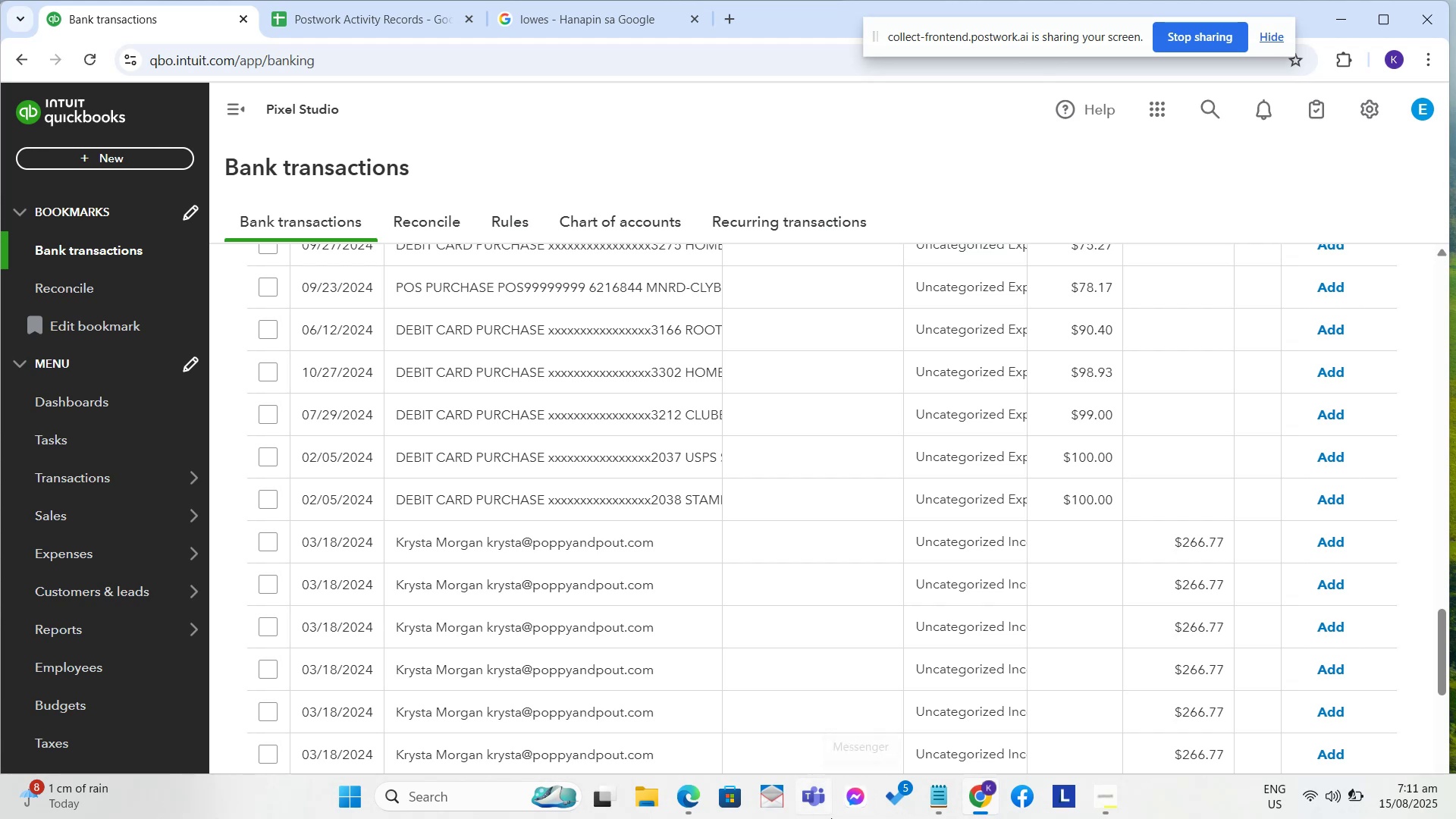 
mouse_move([612, 818])
 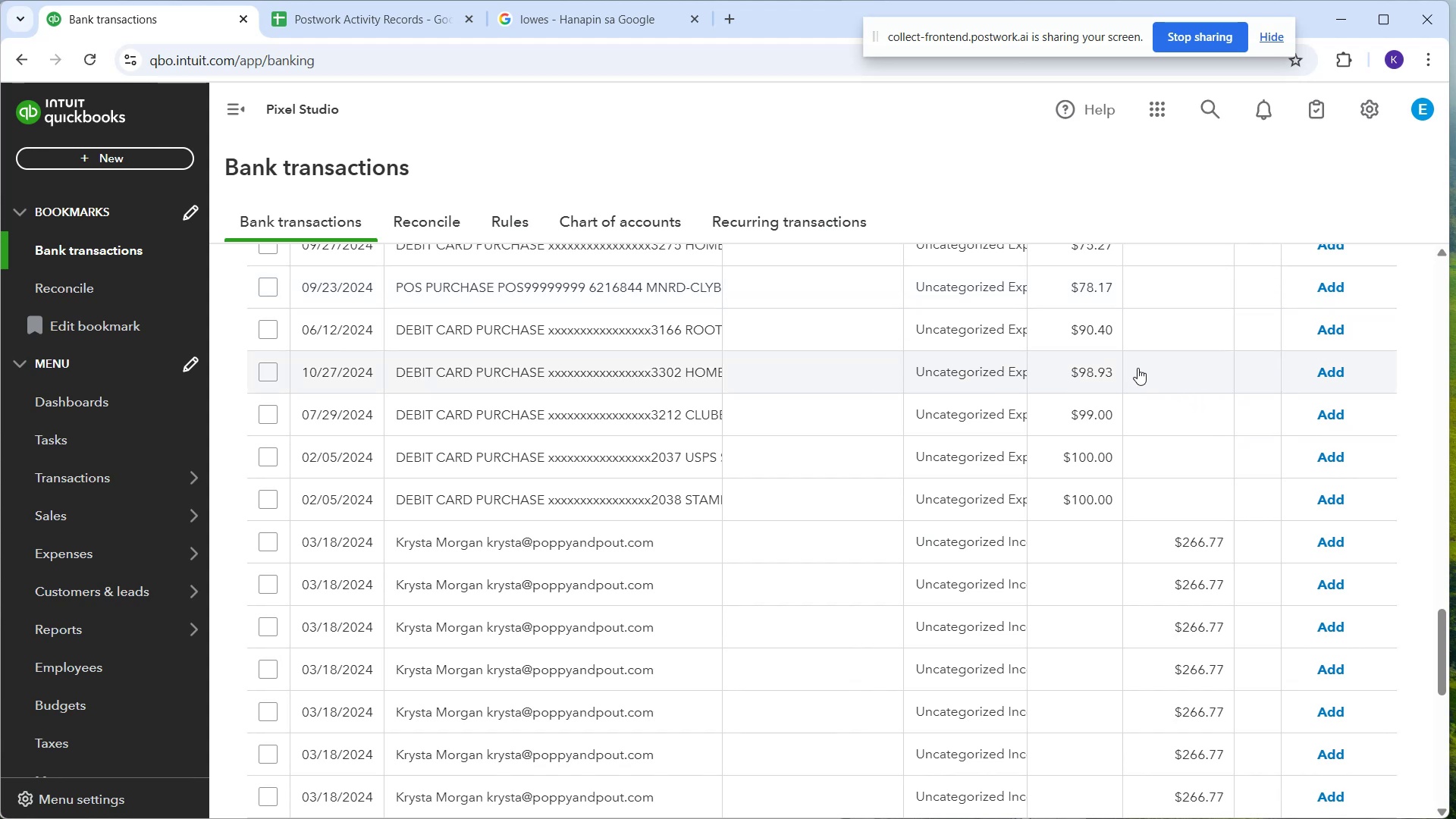 
scroll: coordinate [668, 449], scroll_direction: up, amount: 2.0
 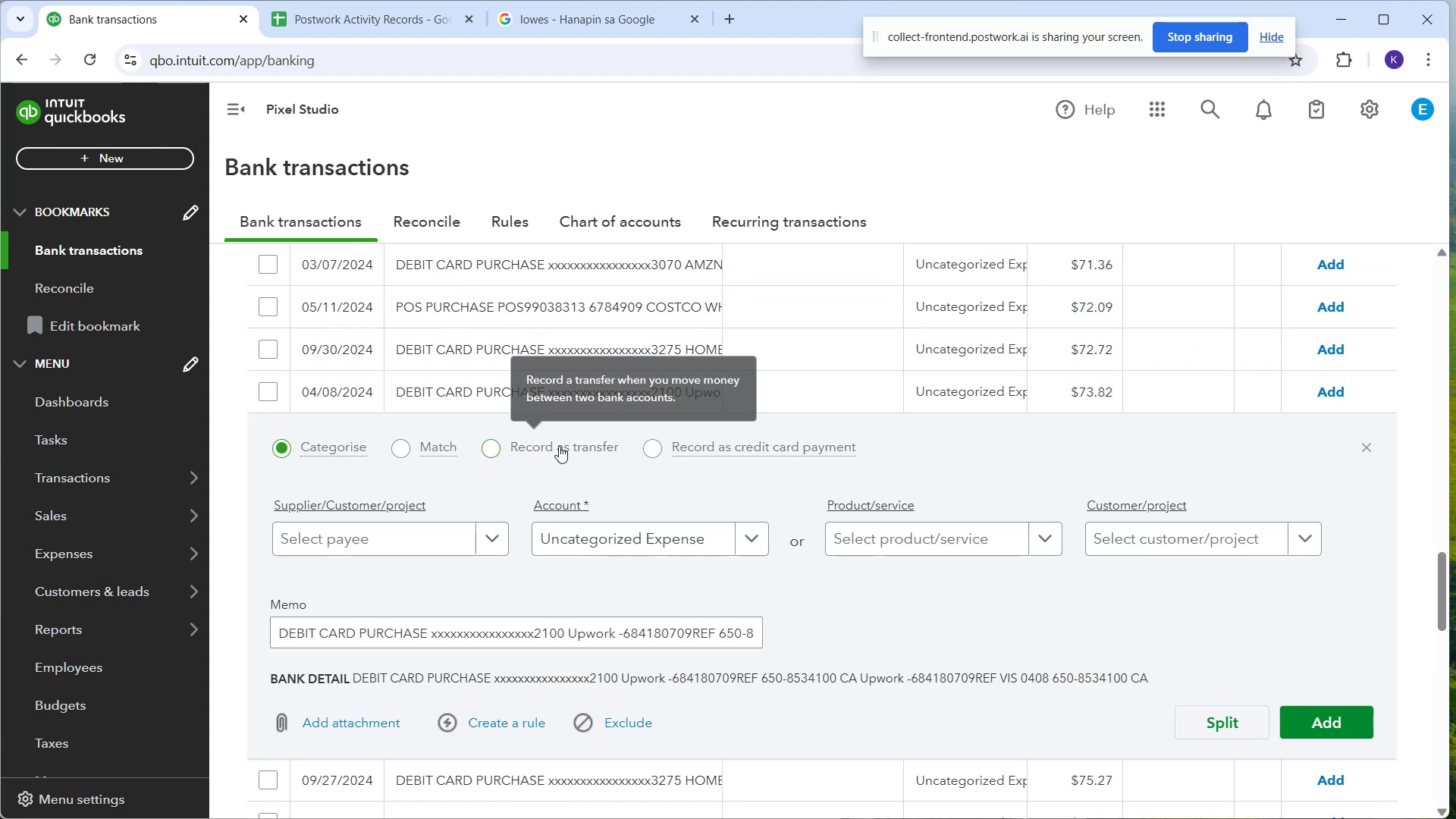 
left_click([392, 536])
 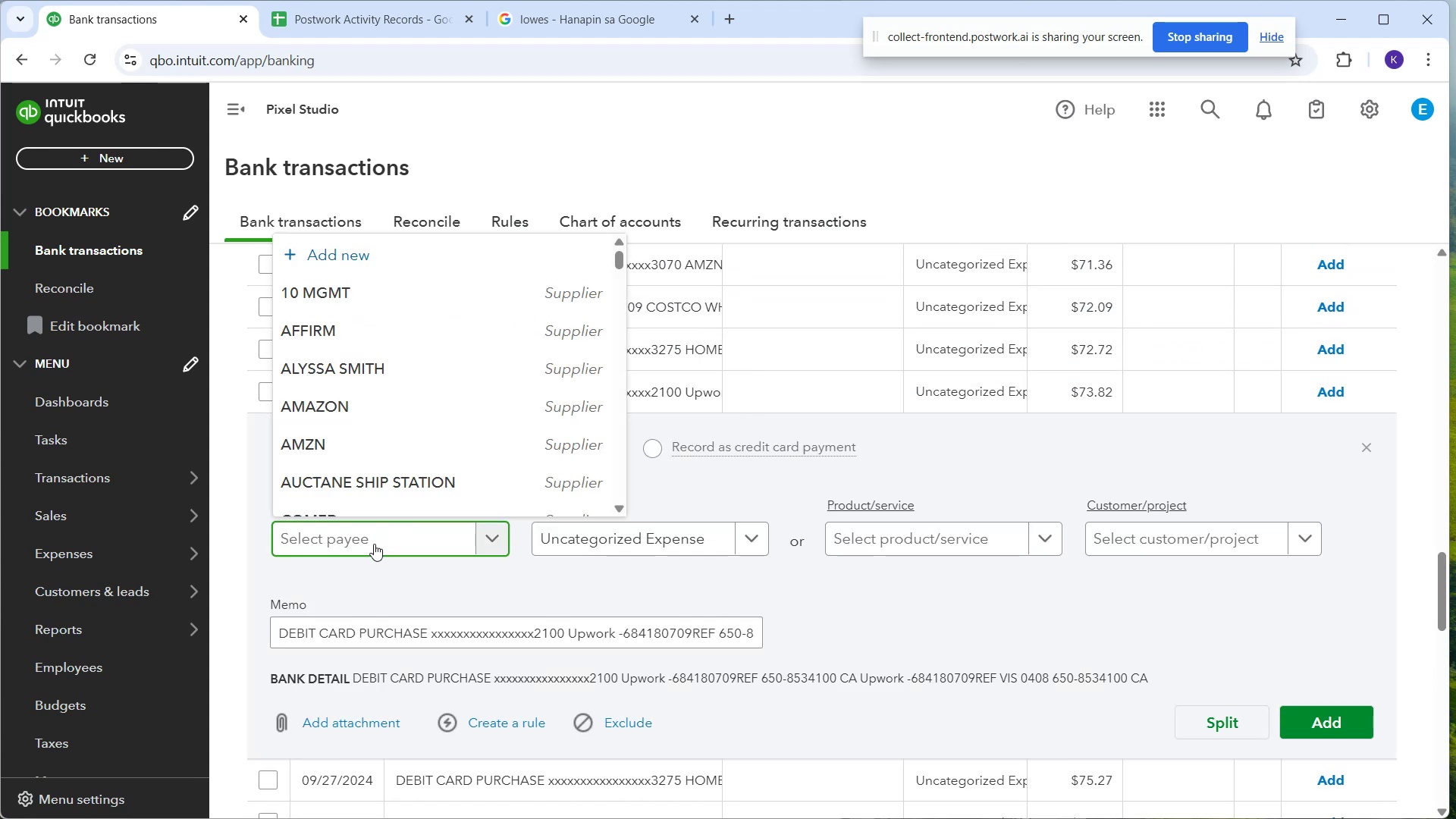 
type(upw)
 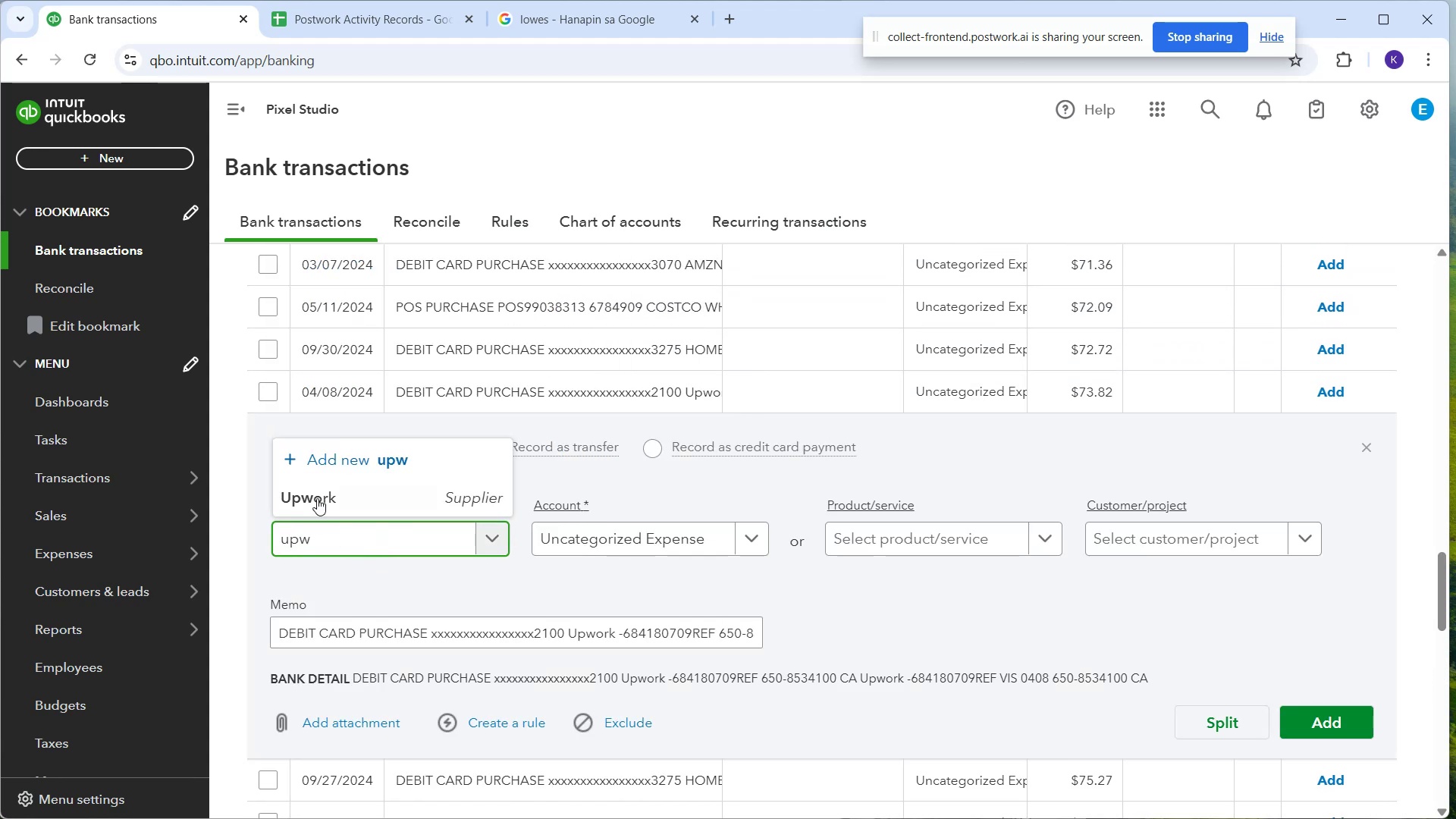 
left_click([306, 483])
 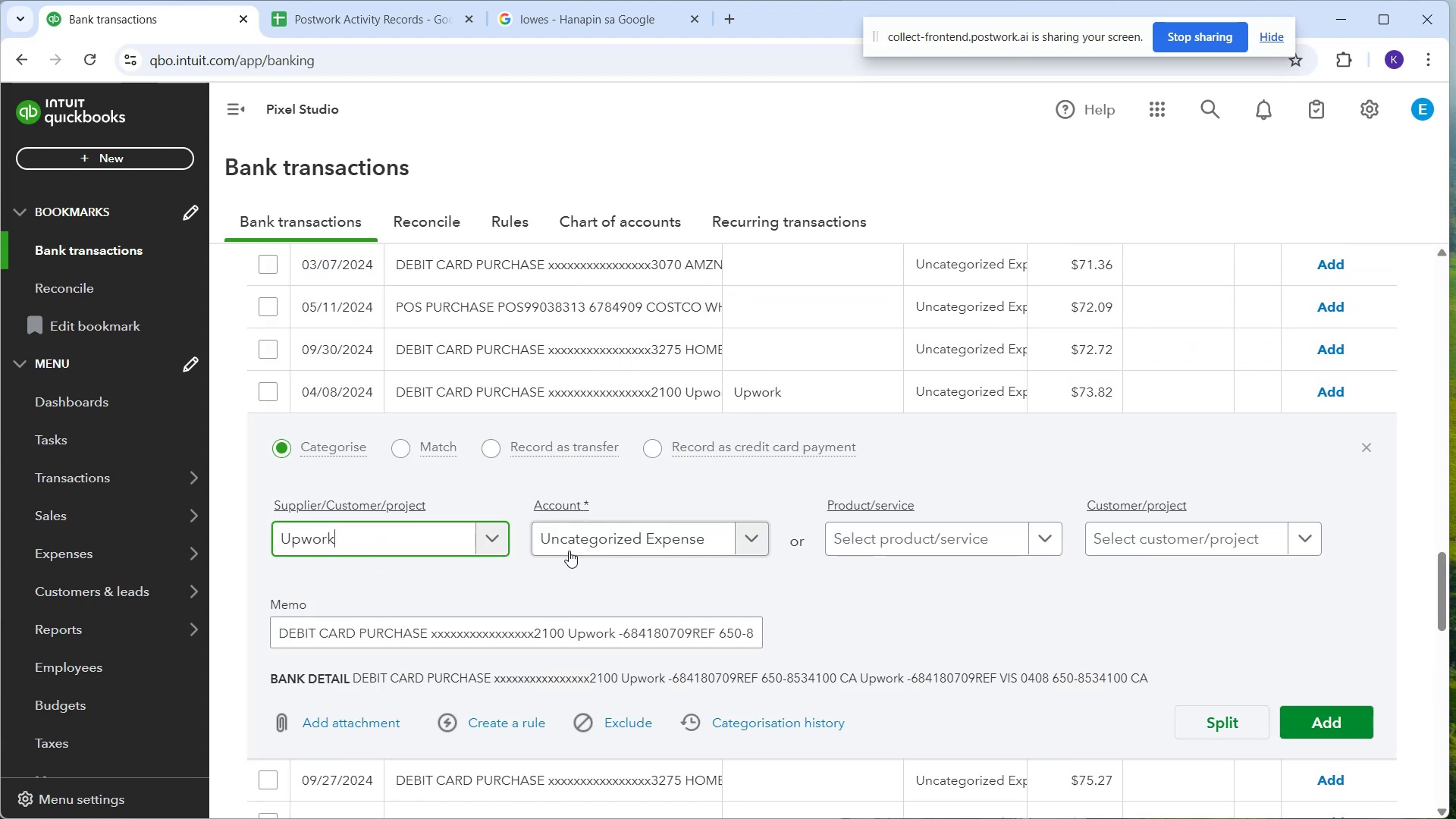 
left_click([568, 547])
 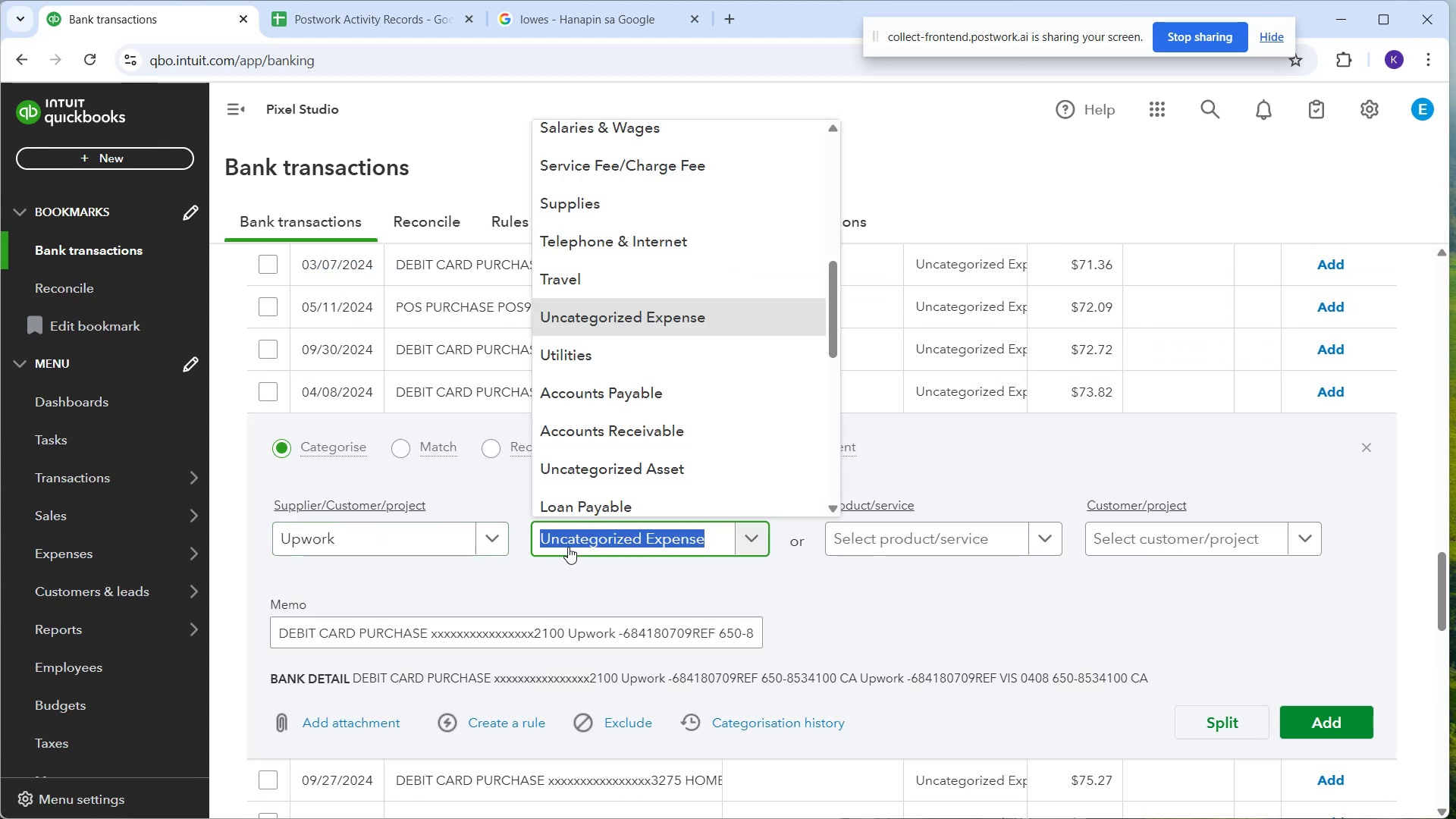 
type(due)
 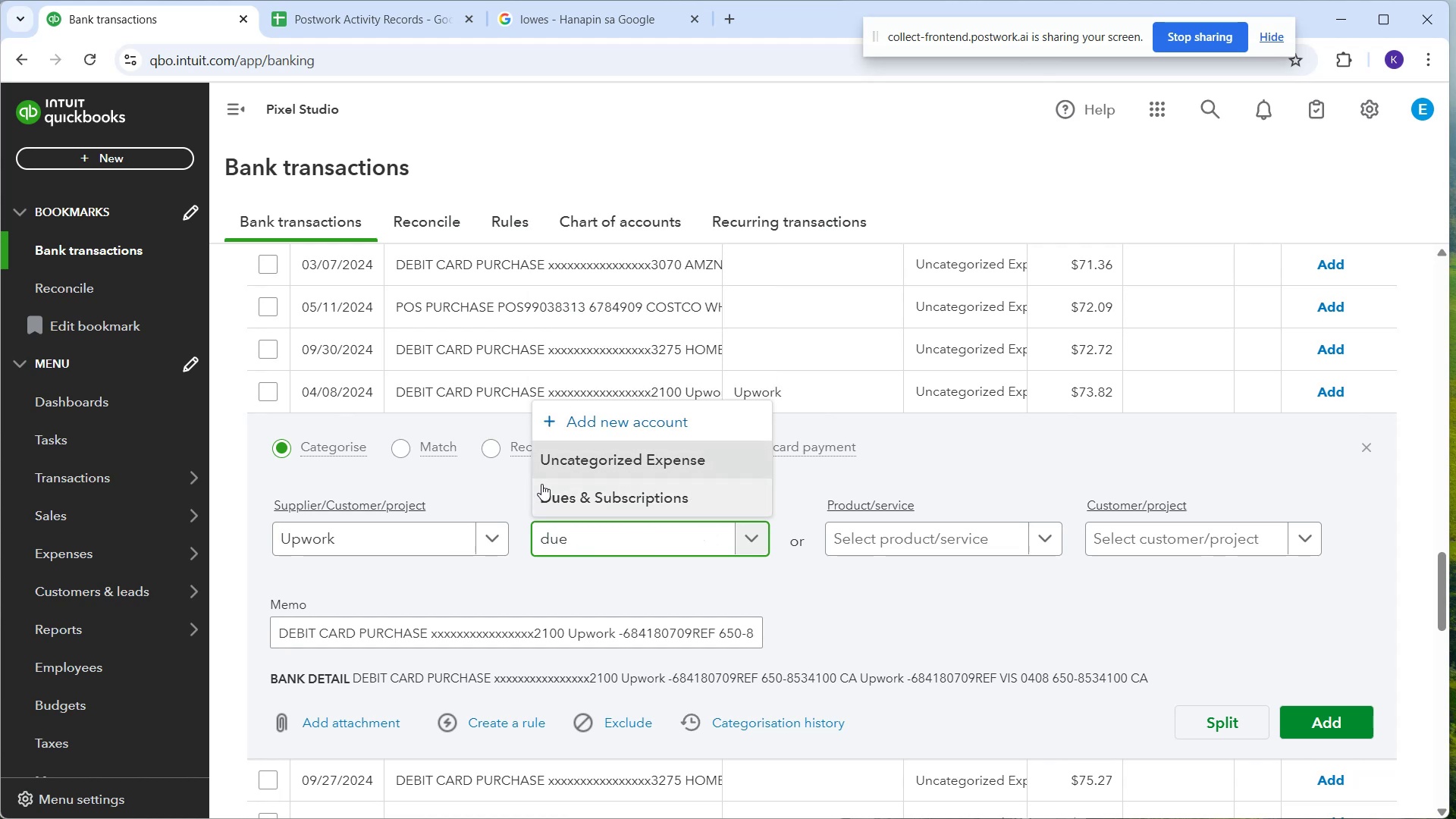 
left_click([551, 490])
 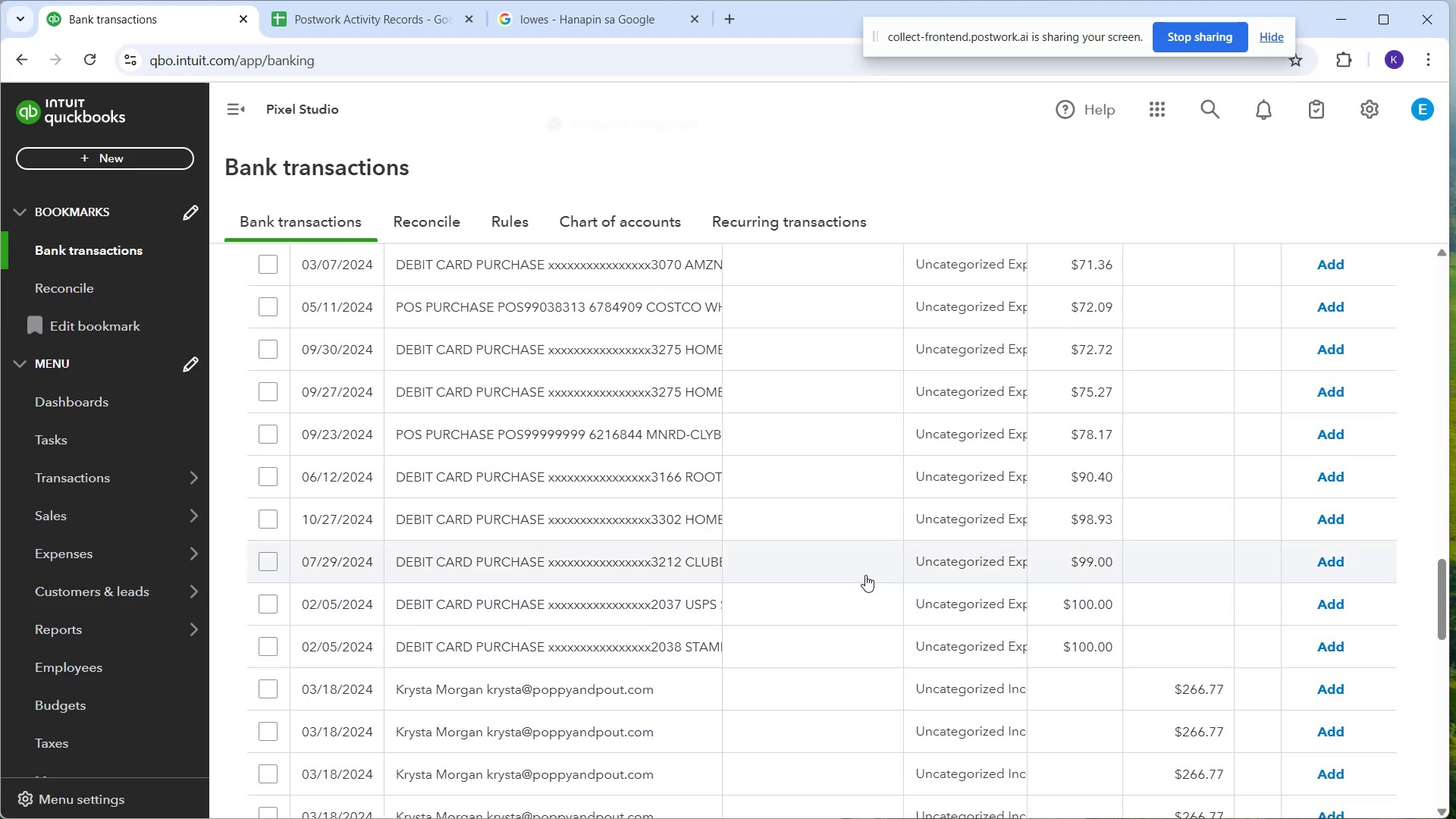 
wait(6.62)
 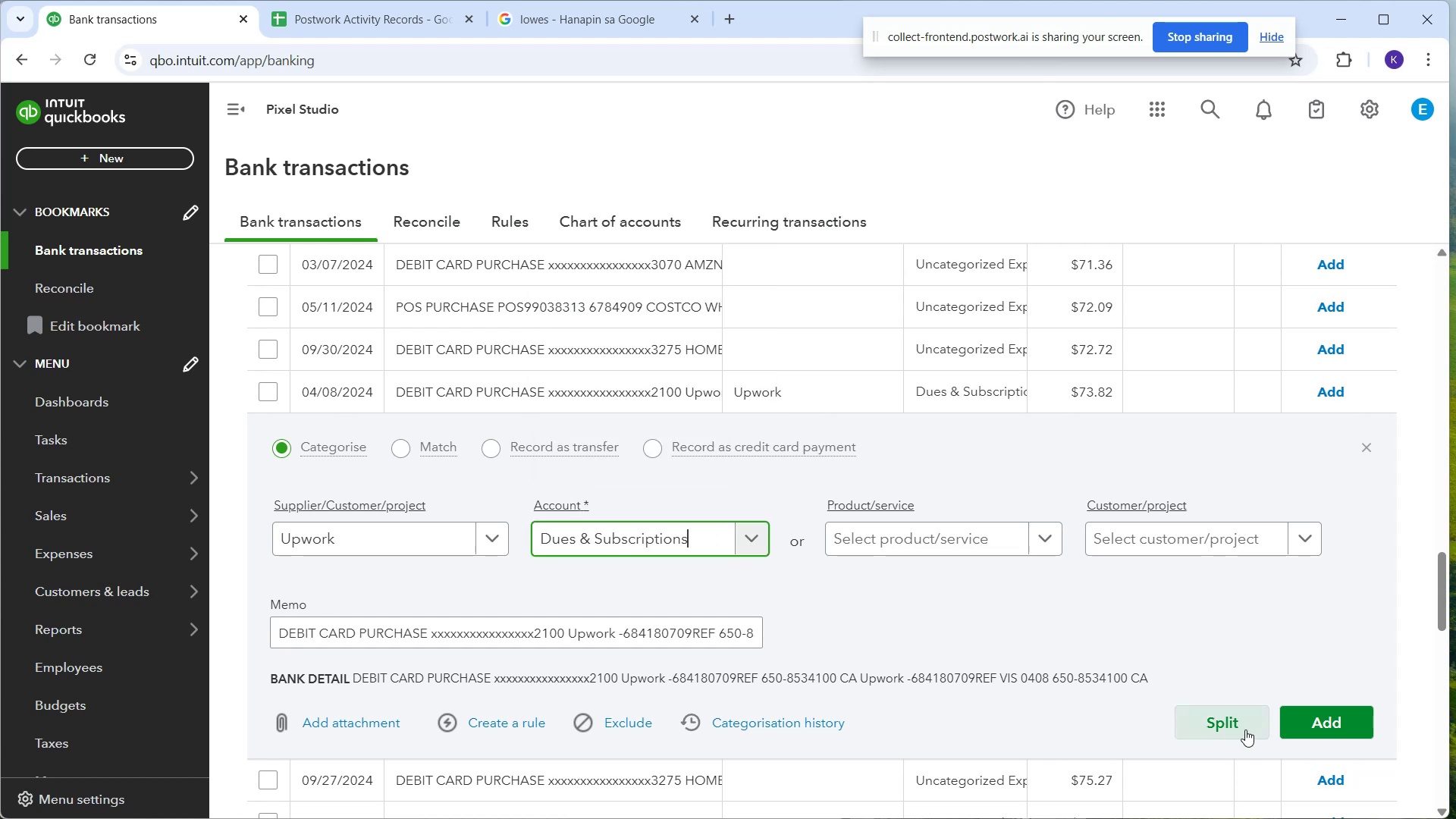 
scroll: coordinate [574, 311], scroll_direction: up, amount: 1.0
 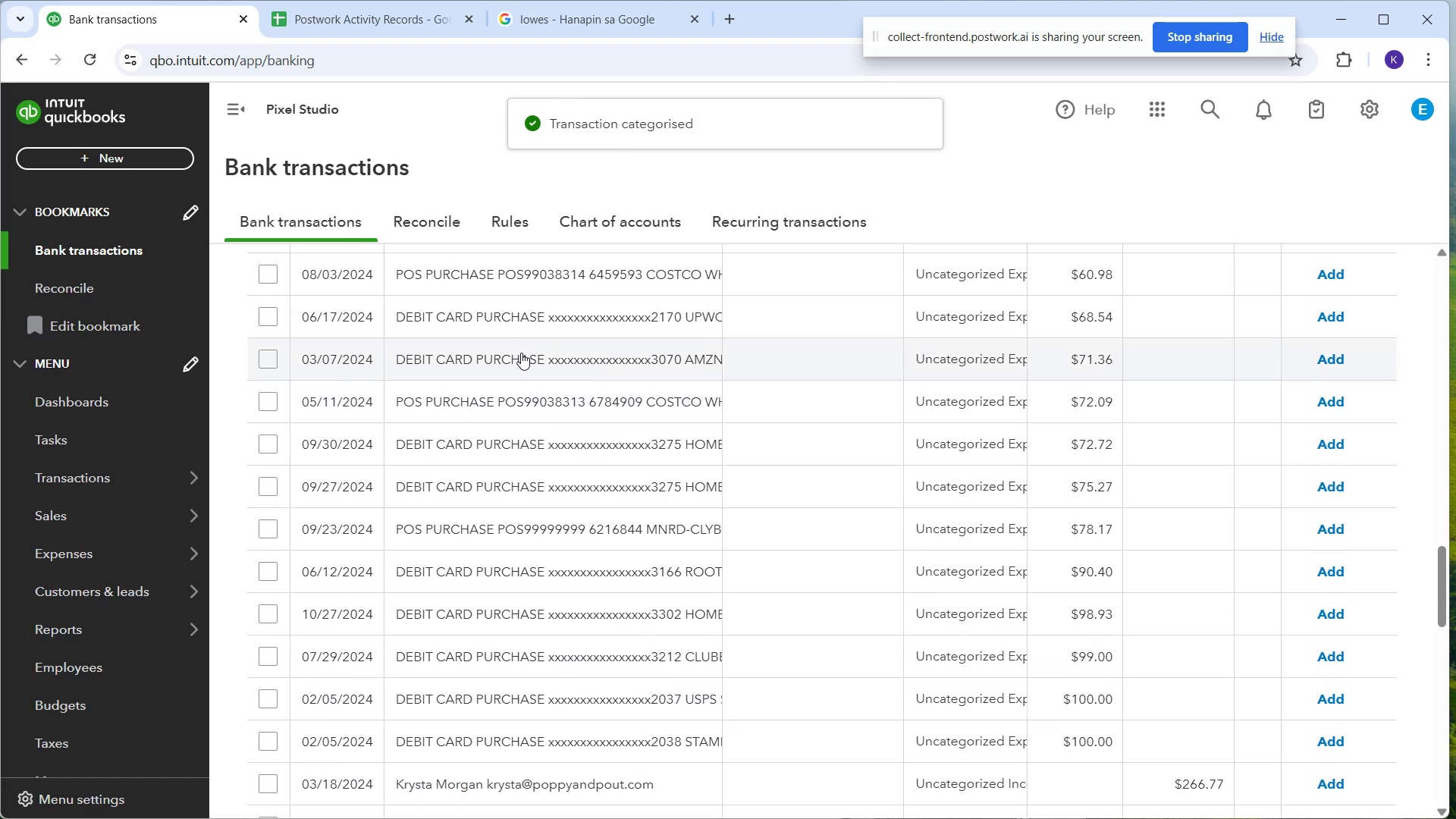 
left_click([520, 354])
 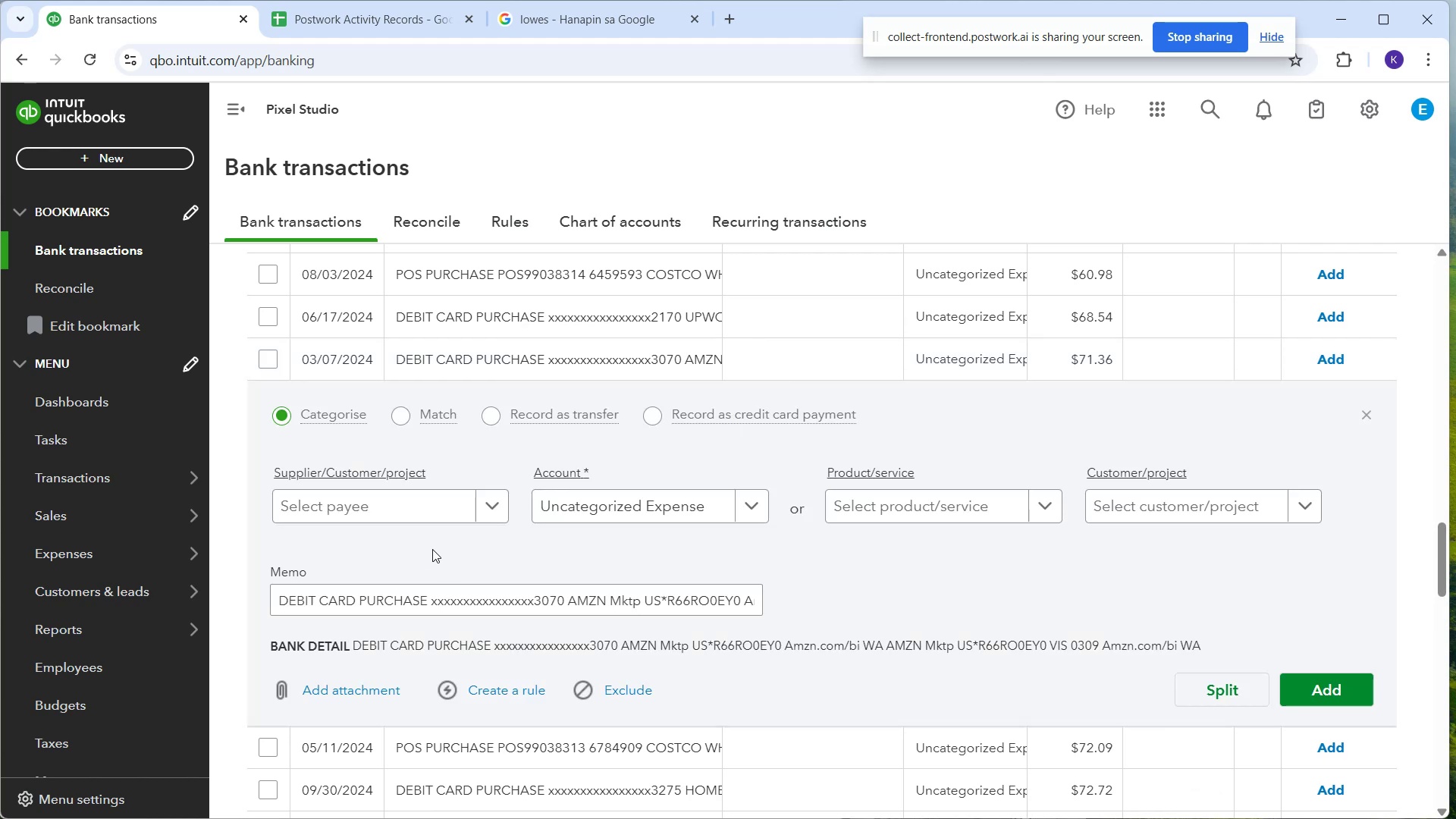 
left_click([425, 520])
 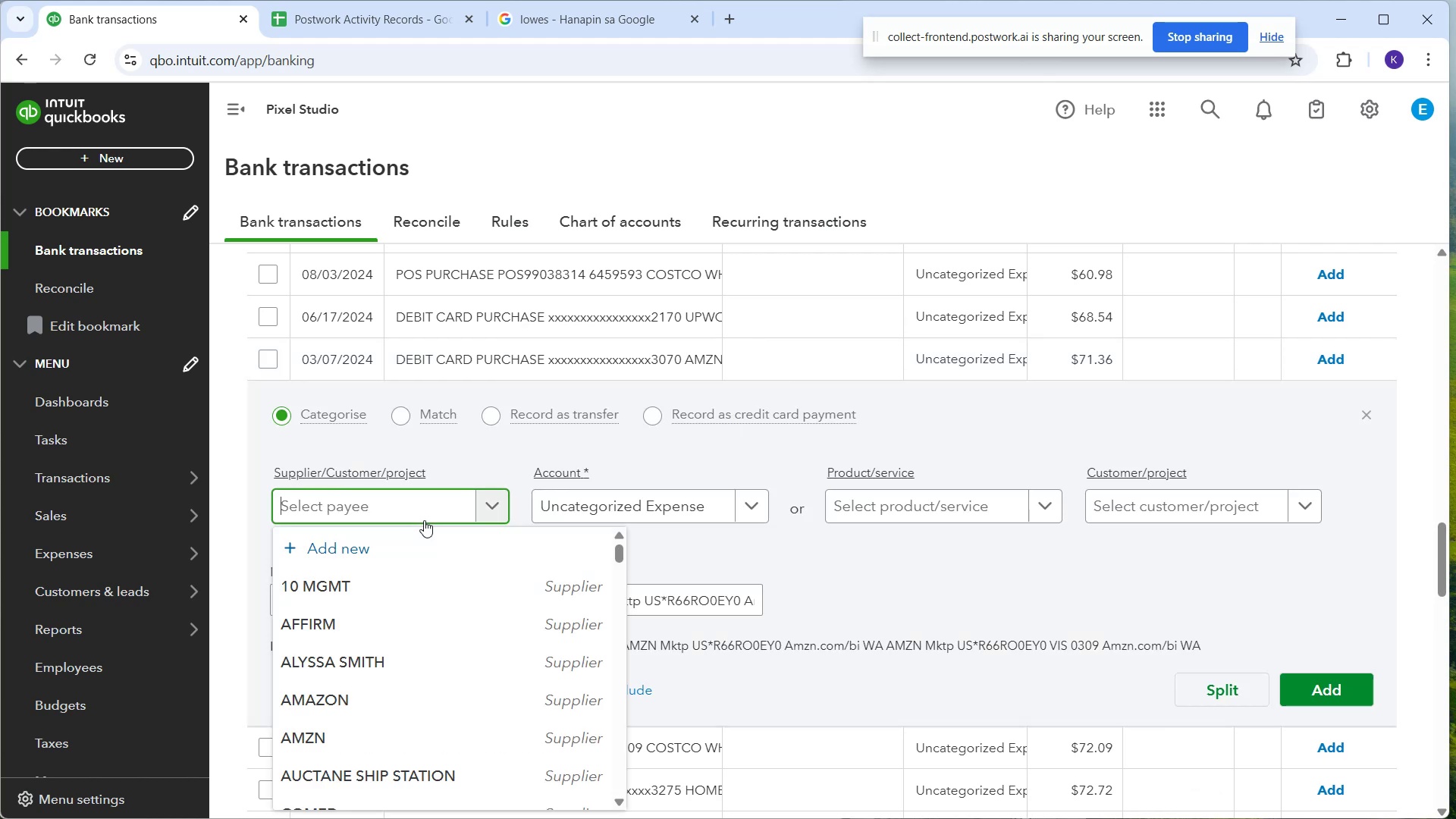 
type(amazo)
 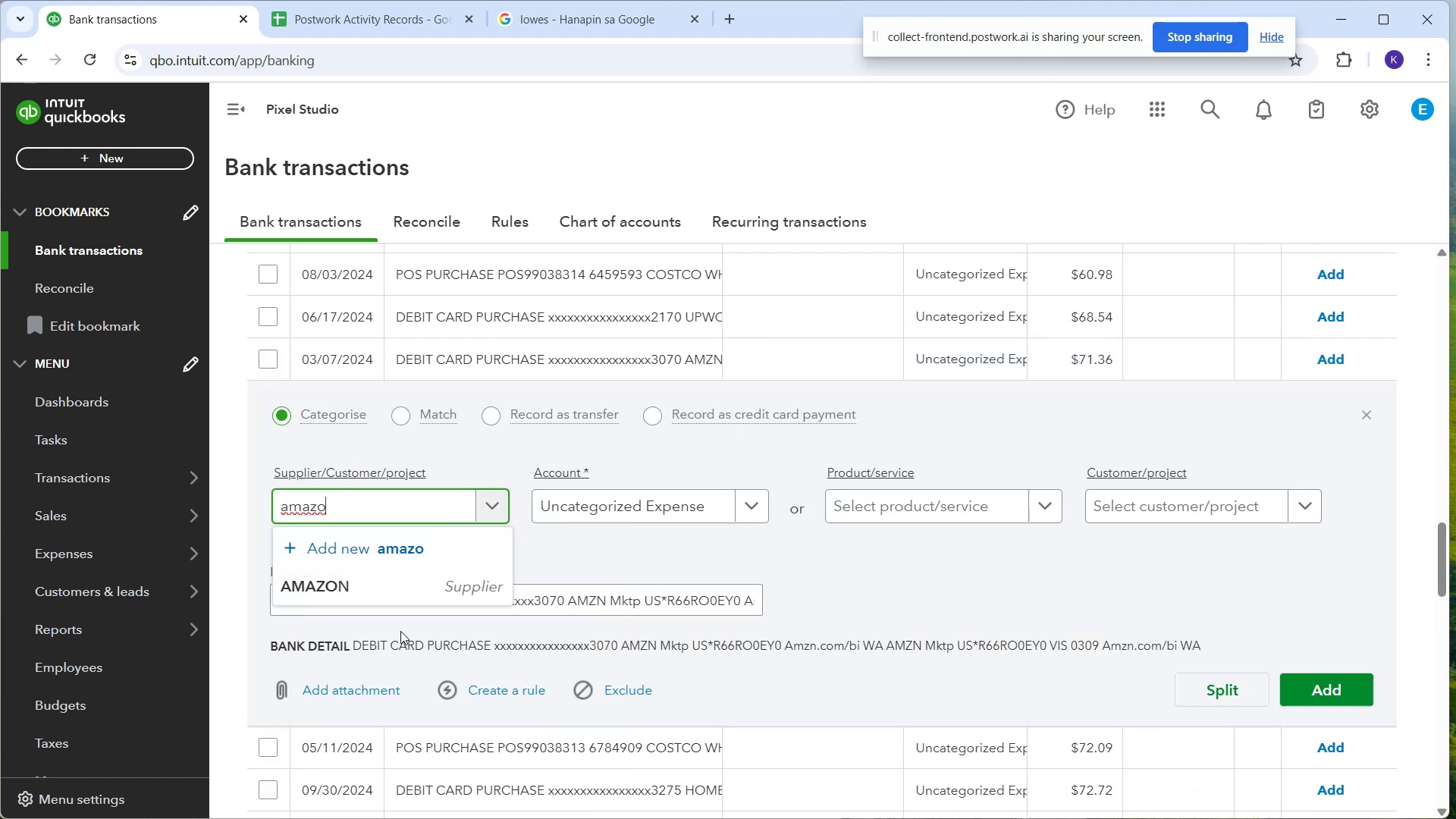 
left_click([406, 603])
 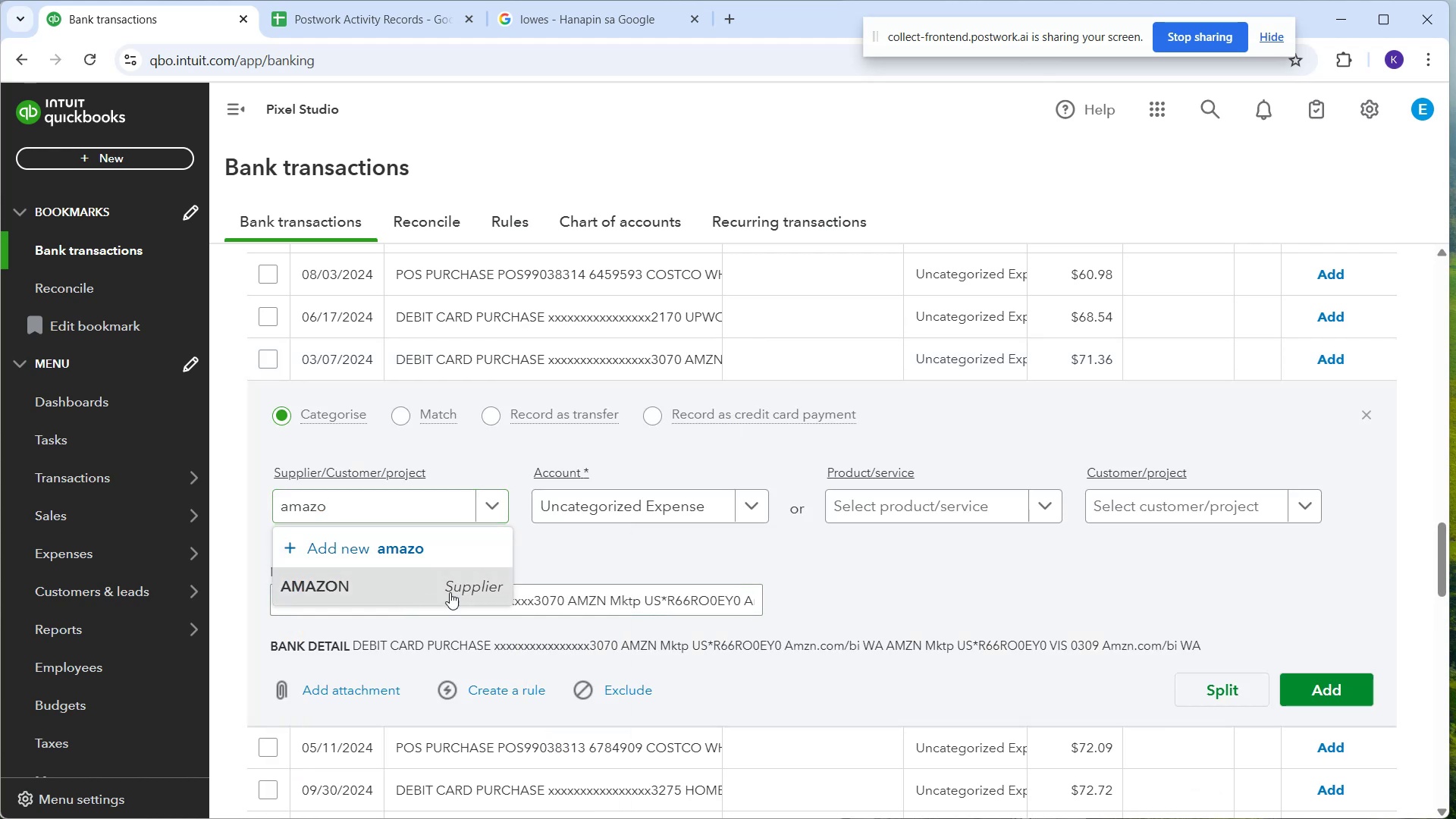 
mouse_move([639, 491])
 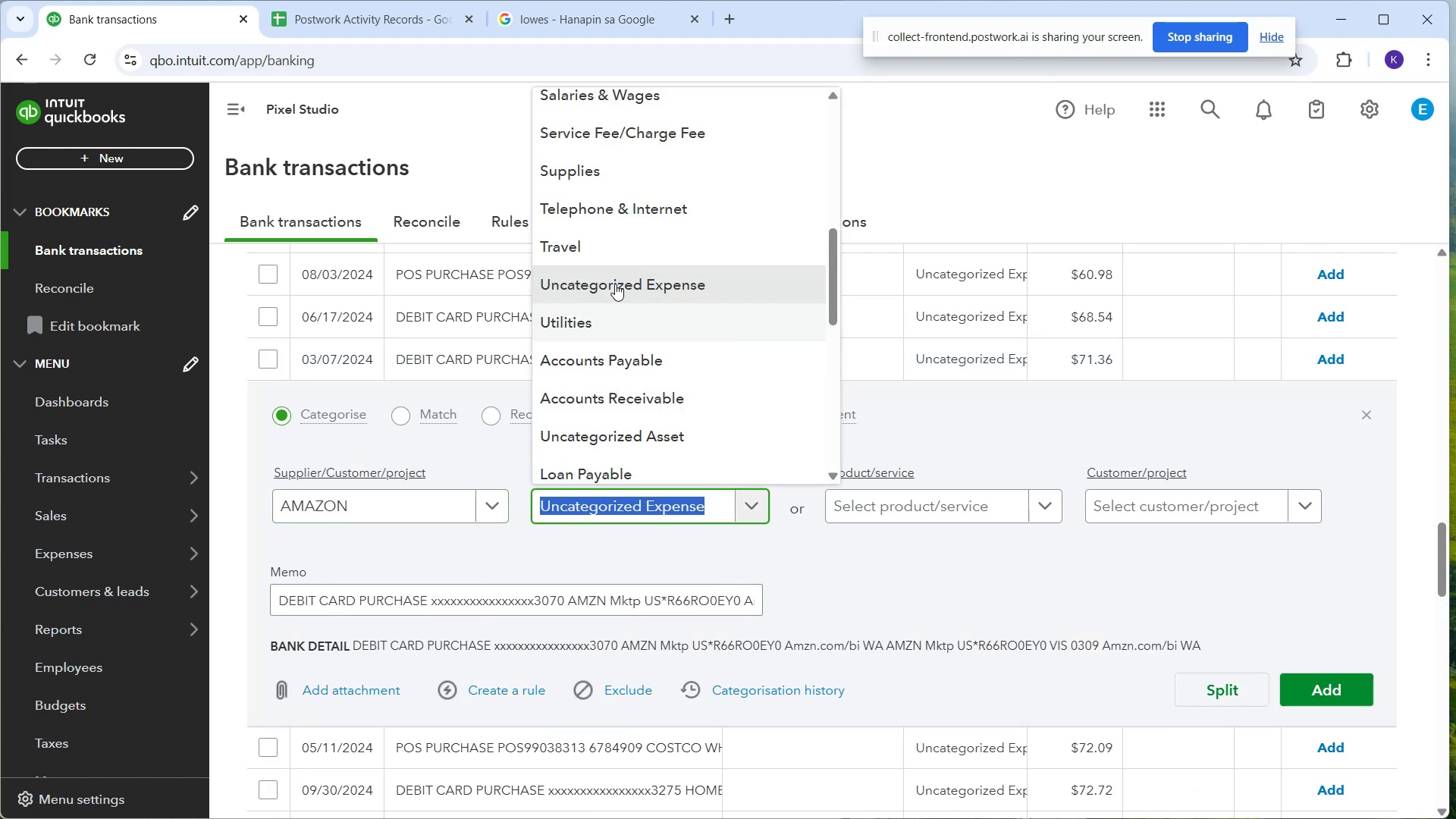 
type(opp)
key(Backspace)
key(Backspace)
type(ffi)
 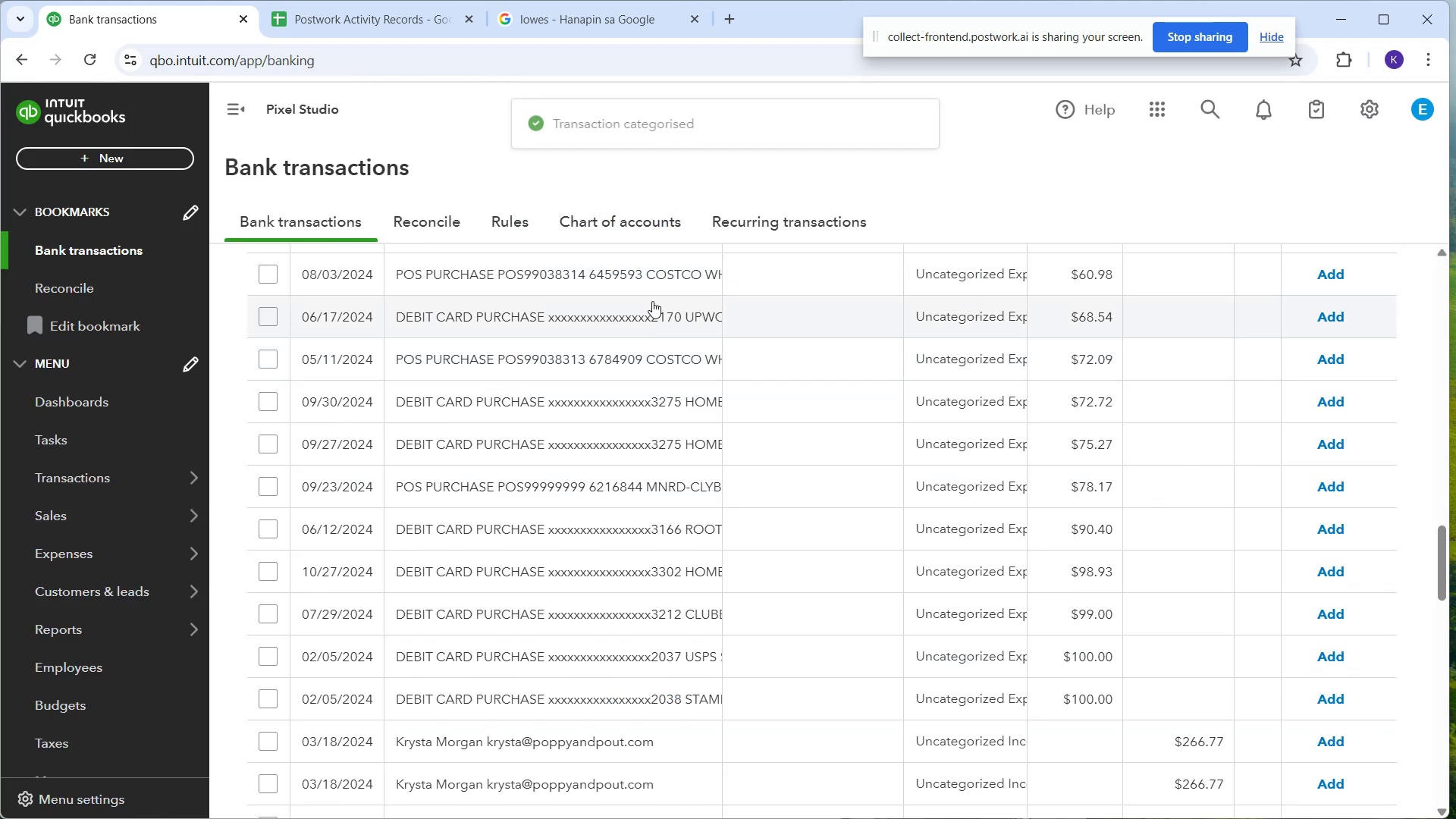 
wait(11.09)
 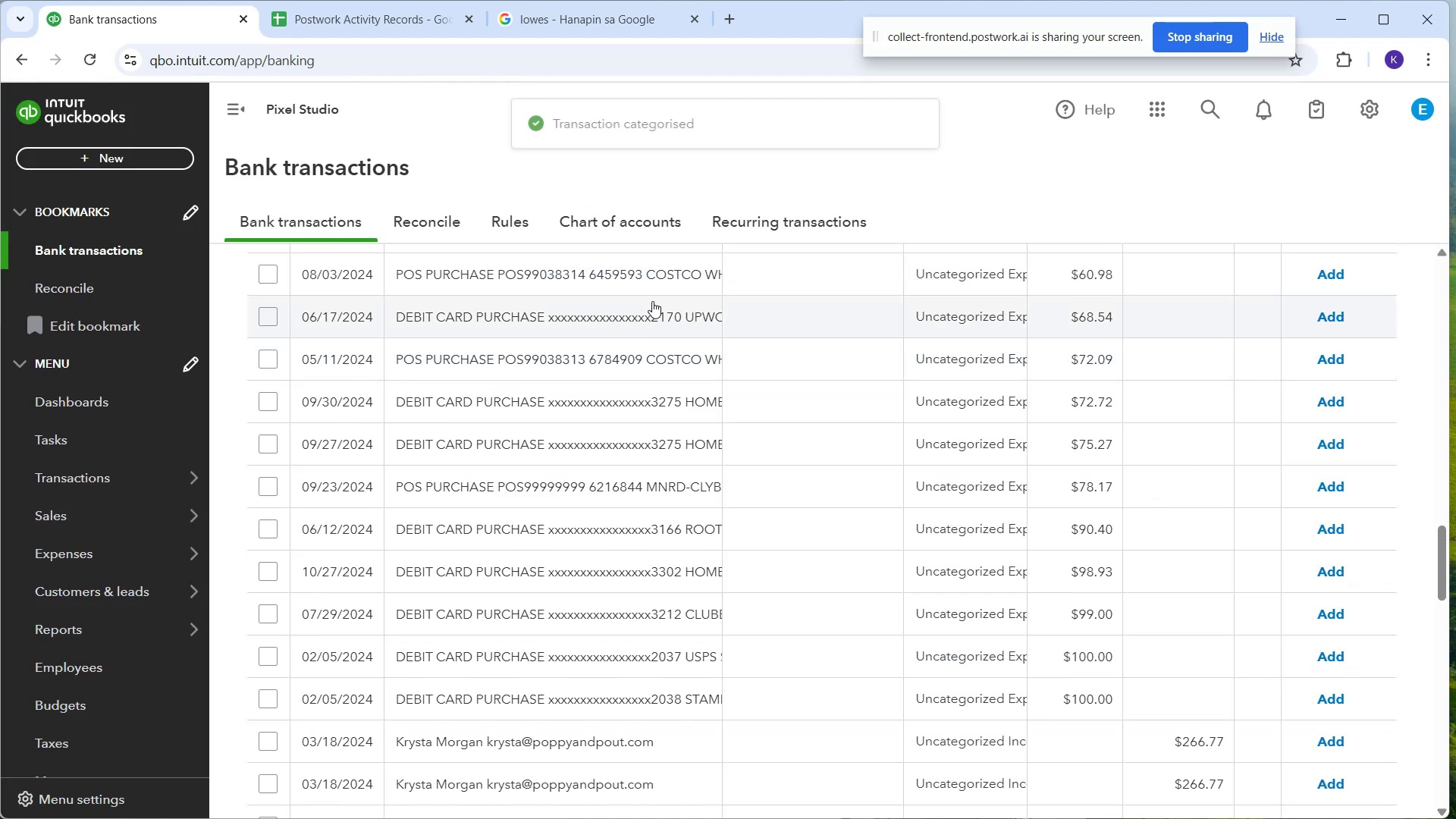 
left_click([646, 480])
 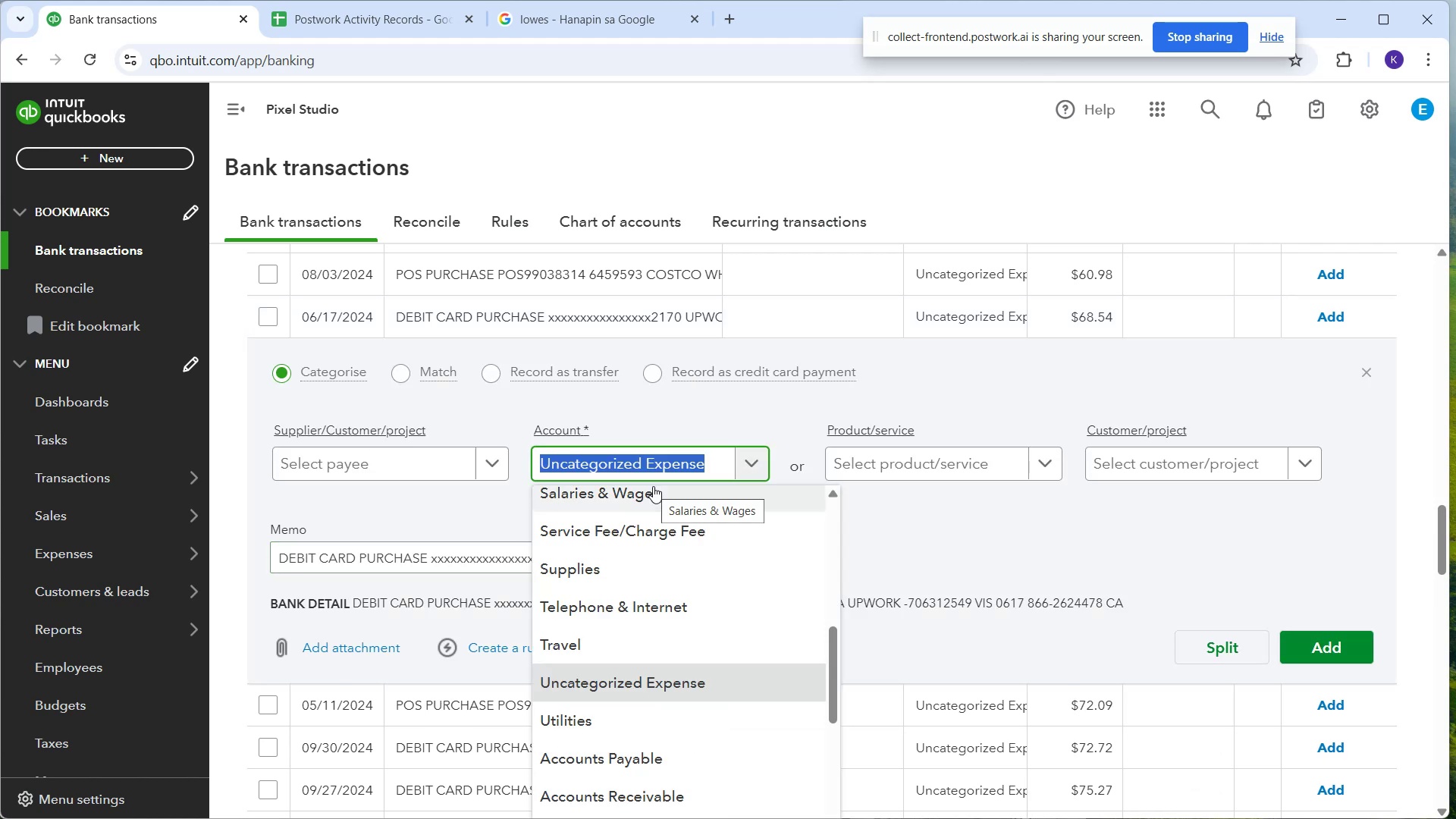 
type(con)
 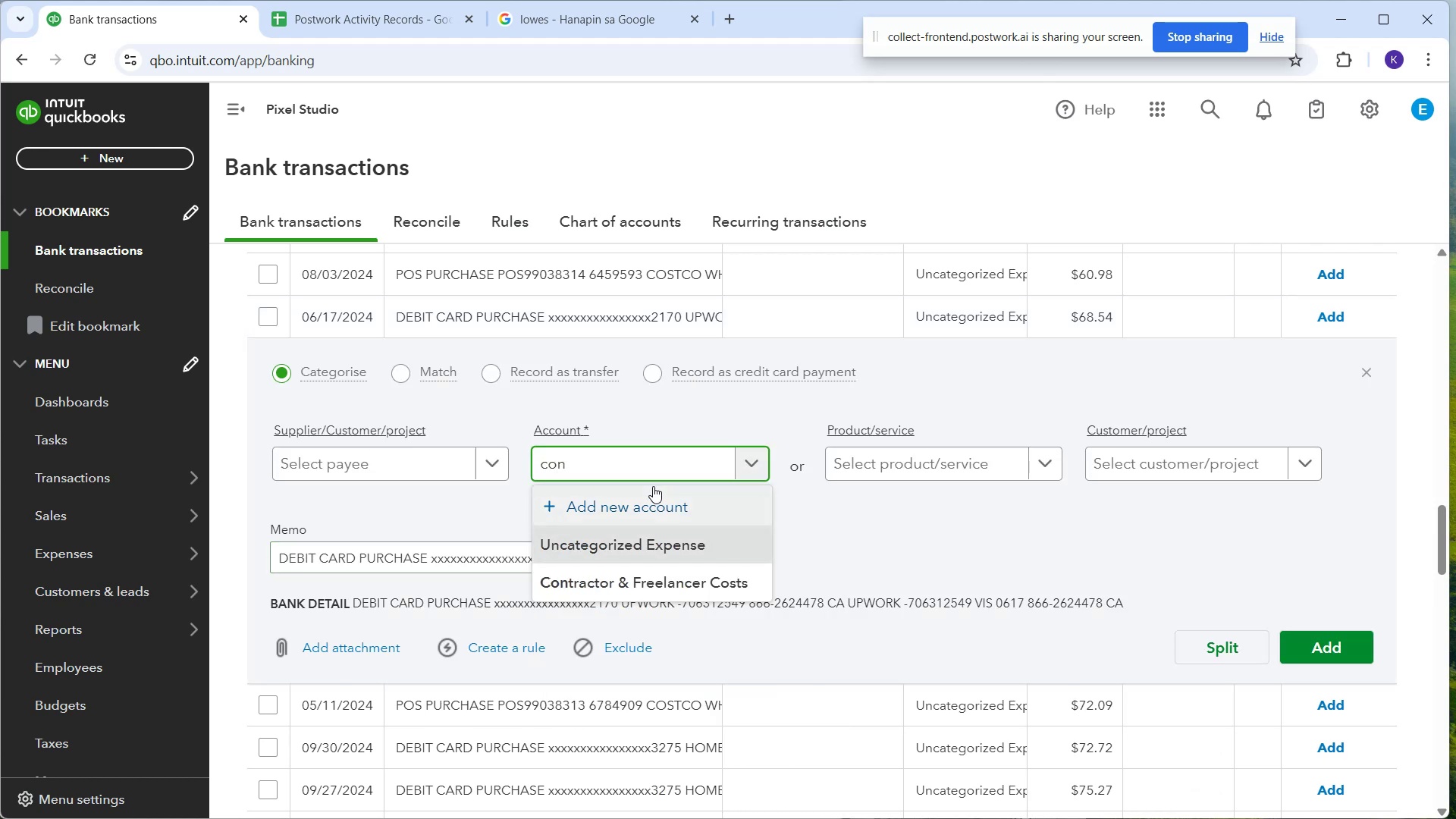 
left_click([766, 577])
 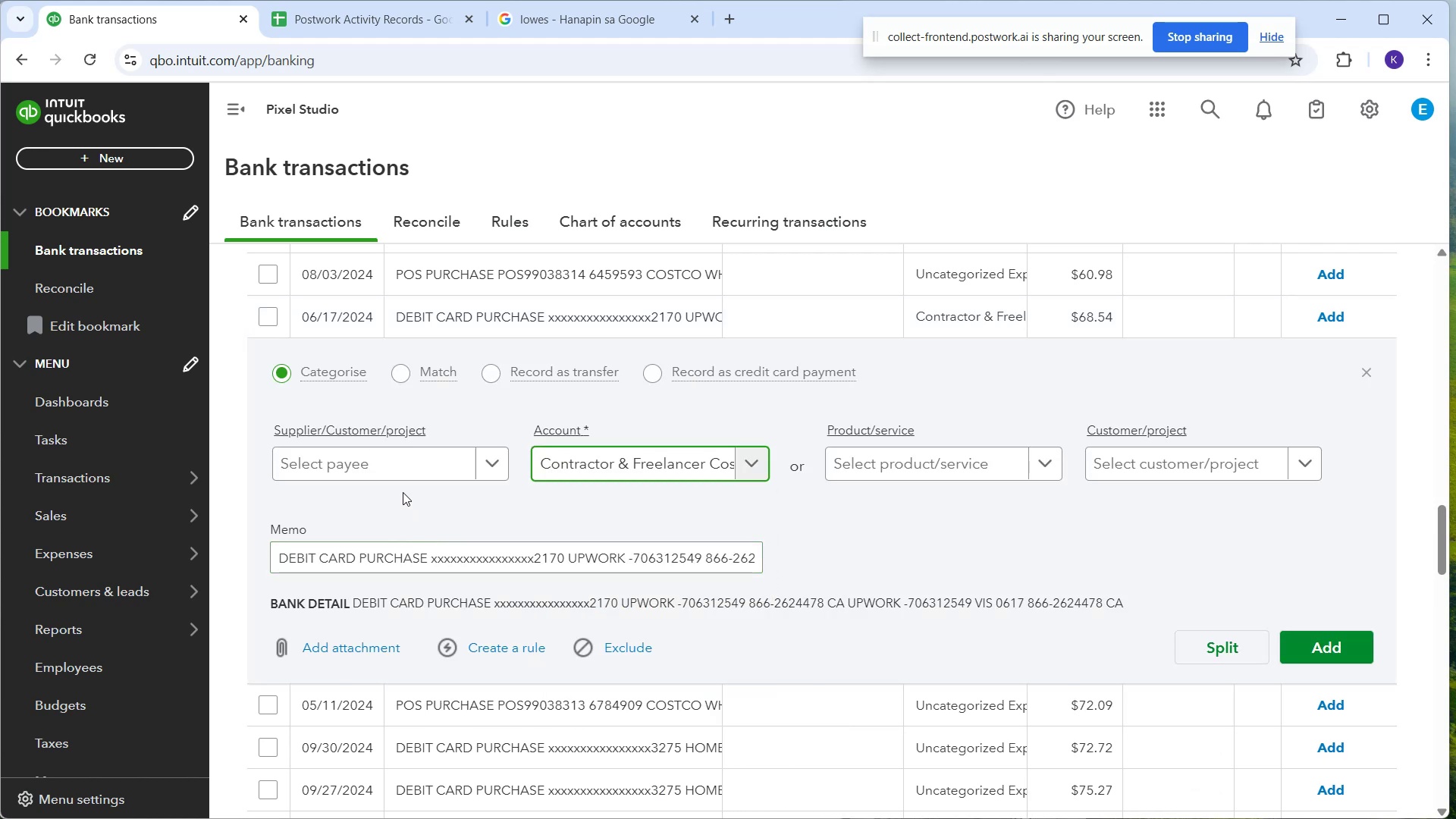 
left_click([400, 477])
 